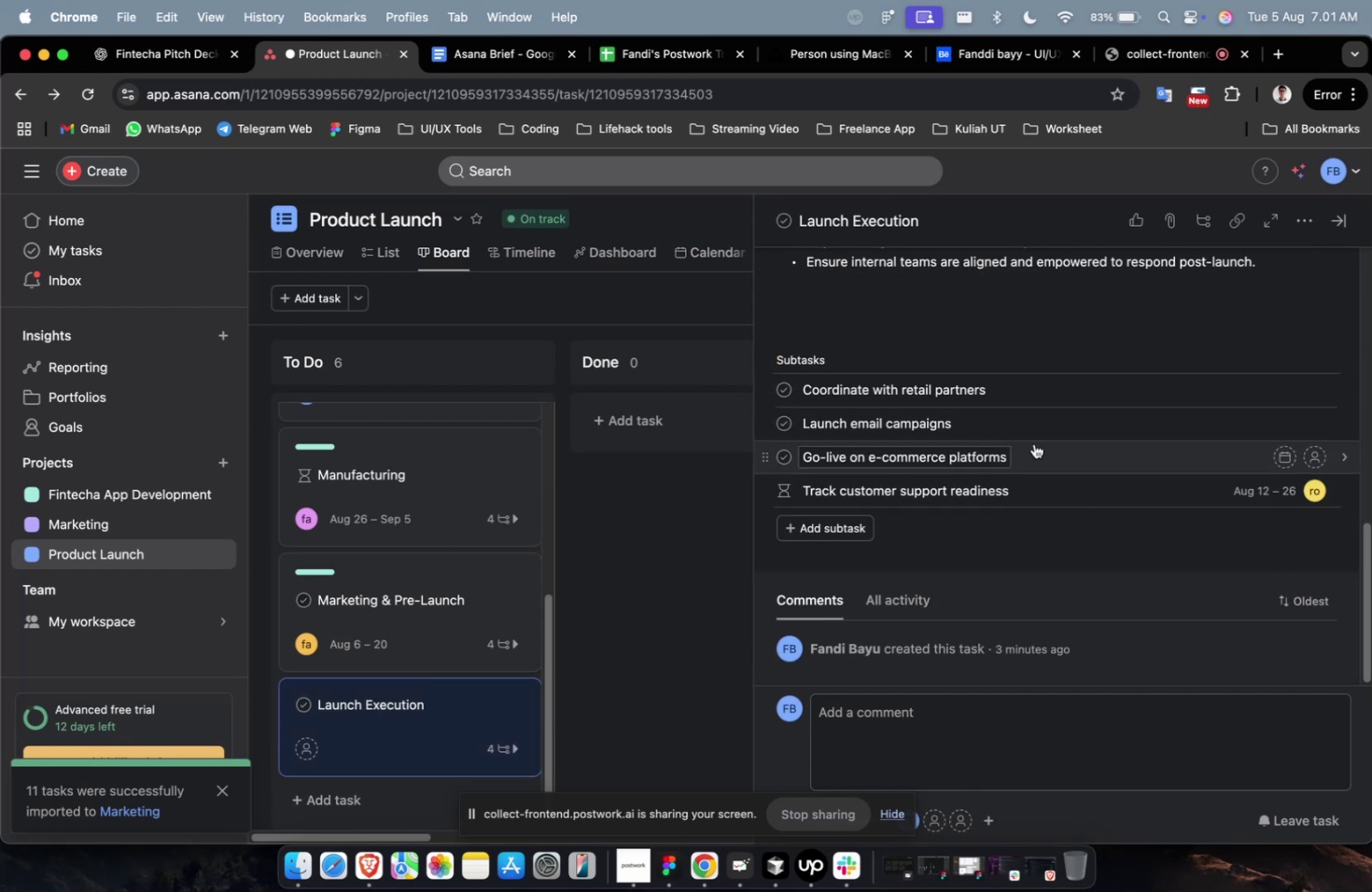 
left_click([1048, 448])
 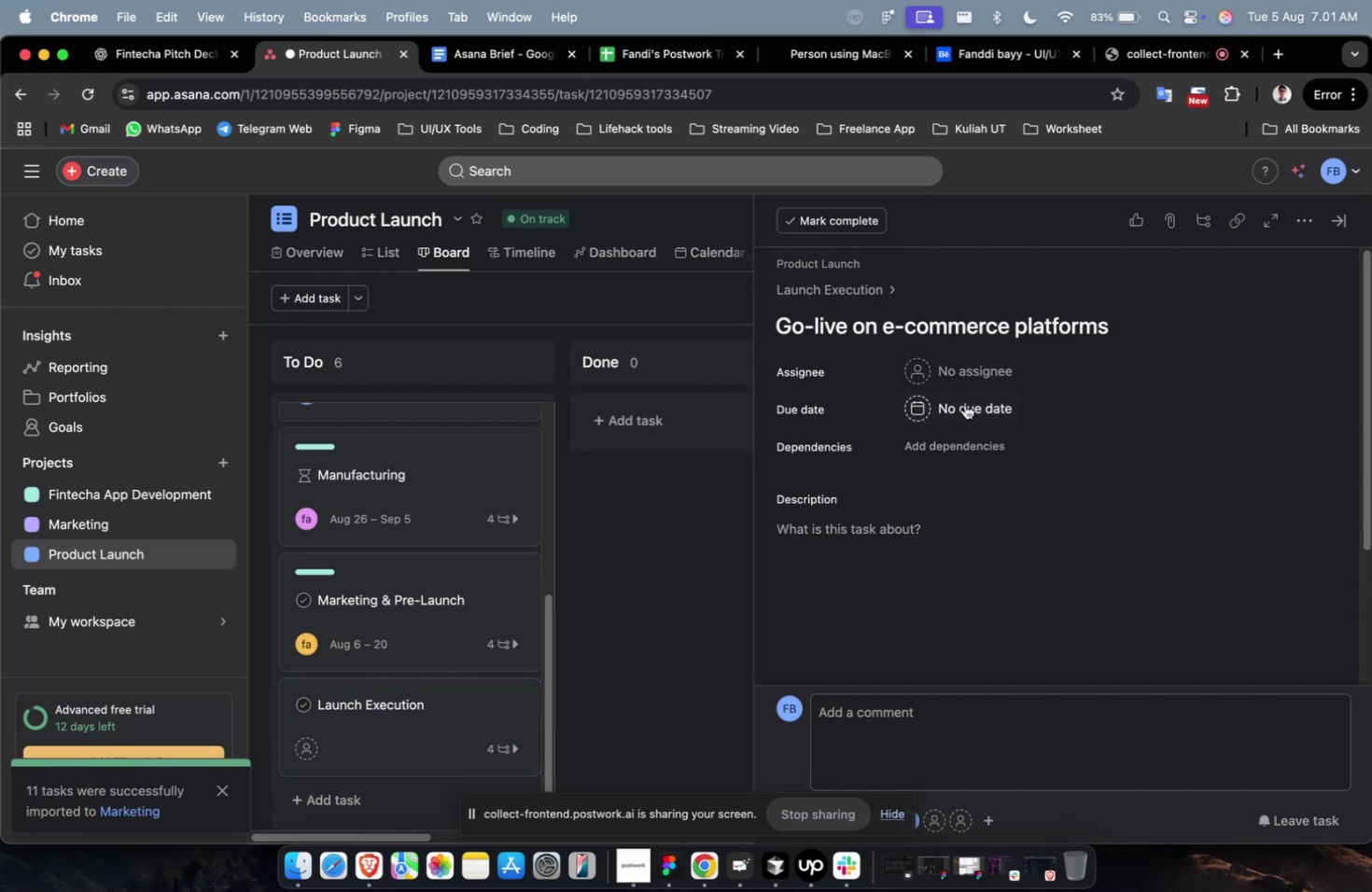 
left_click([962, 379])
 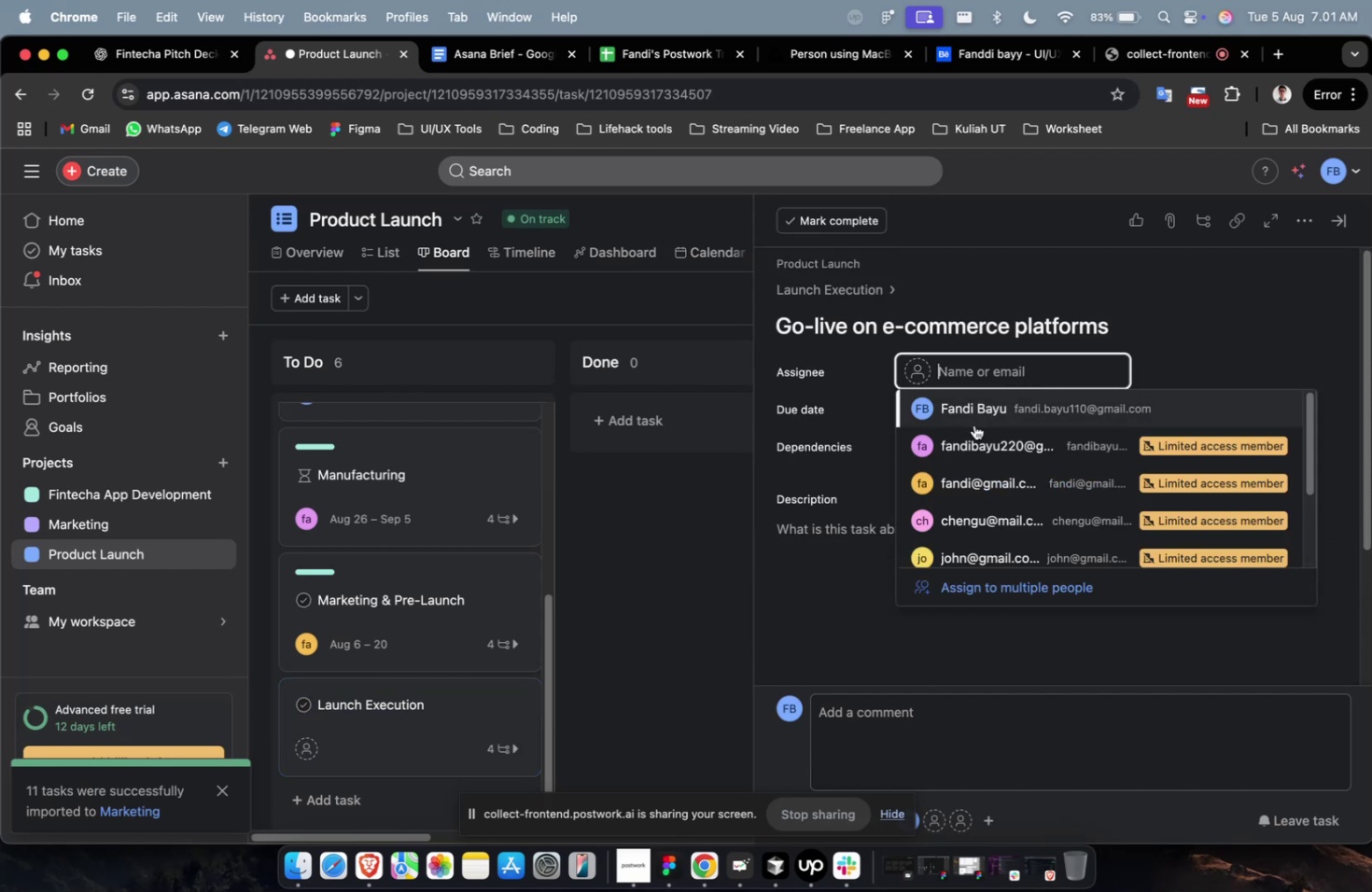 
left_click([974, 422])
 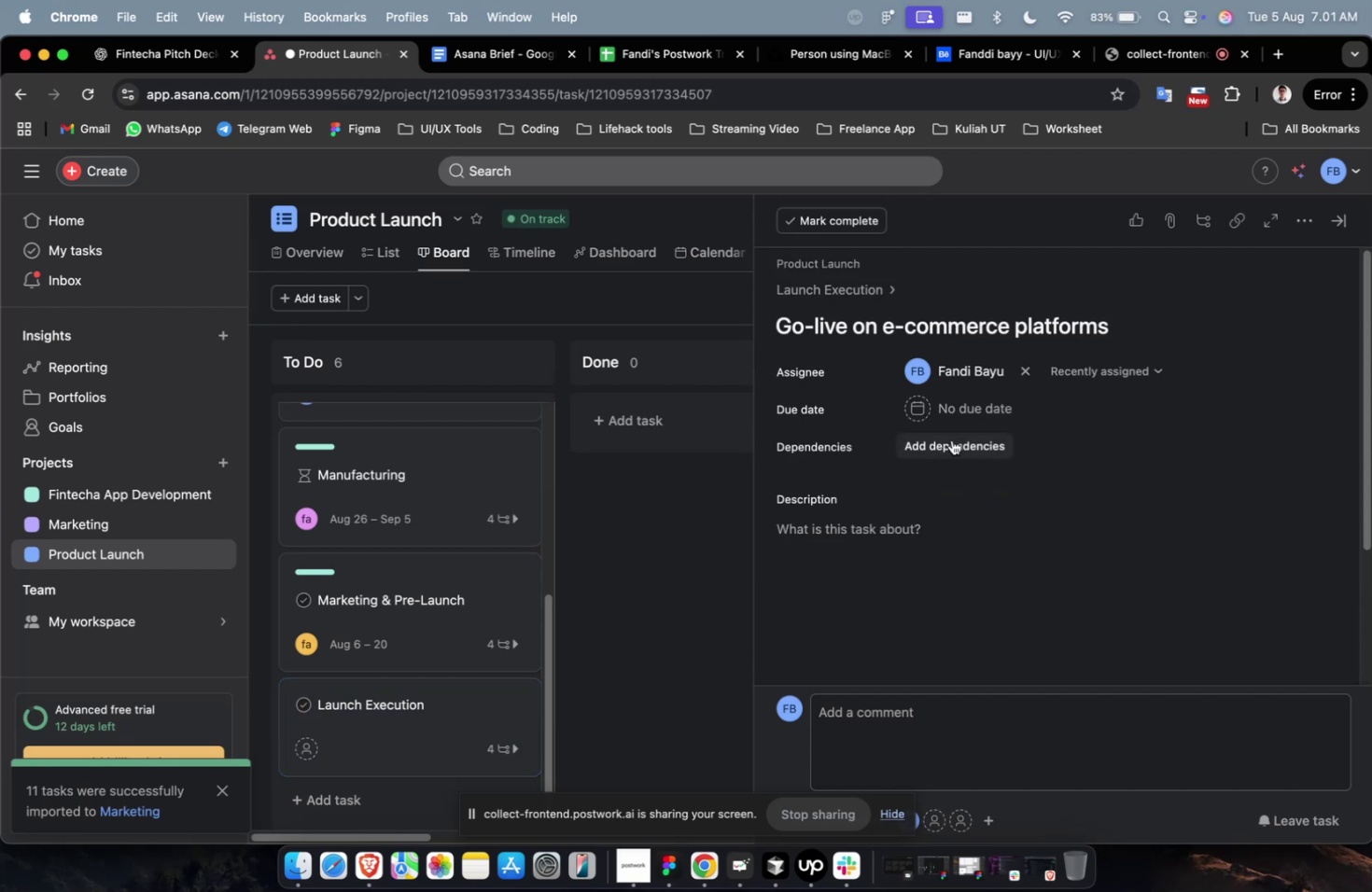 
left_click([974, 409])
 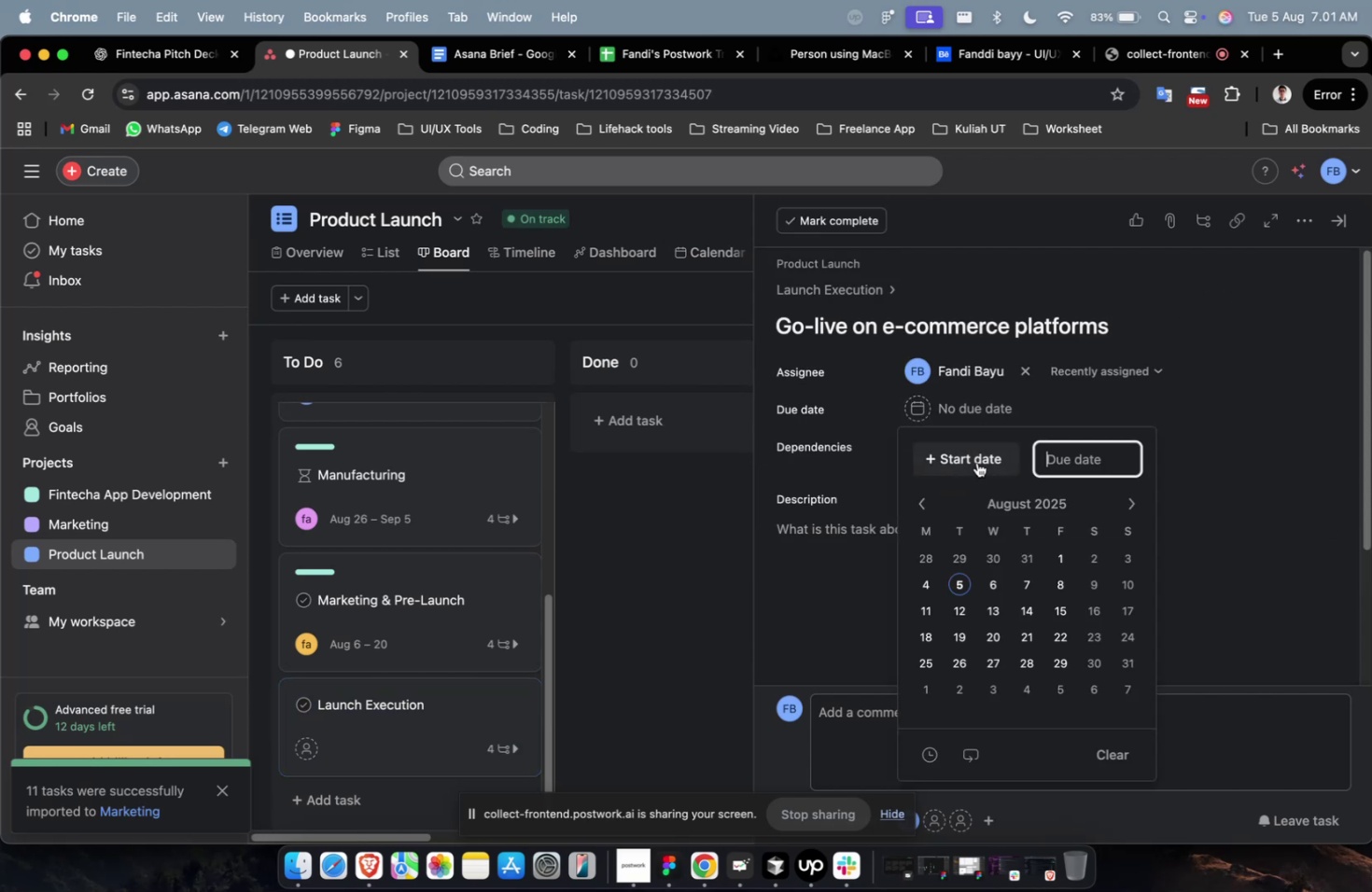 
double_click([975, 464])
 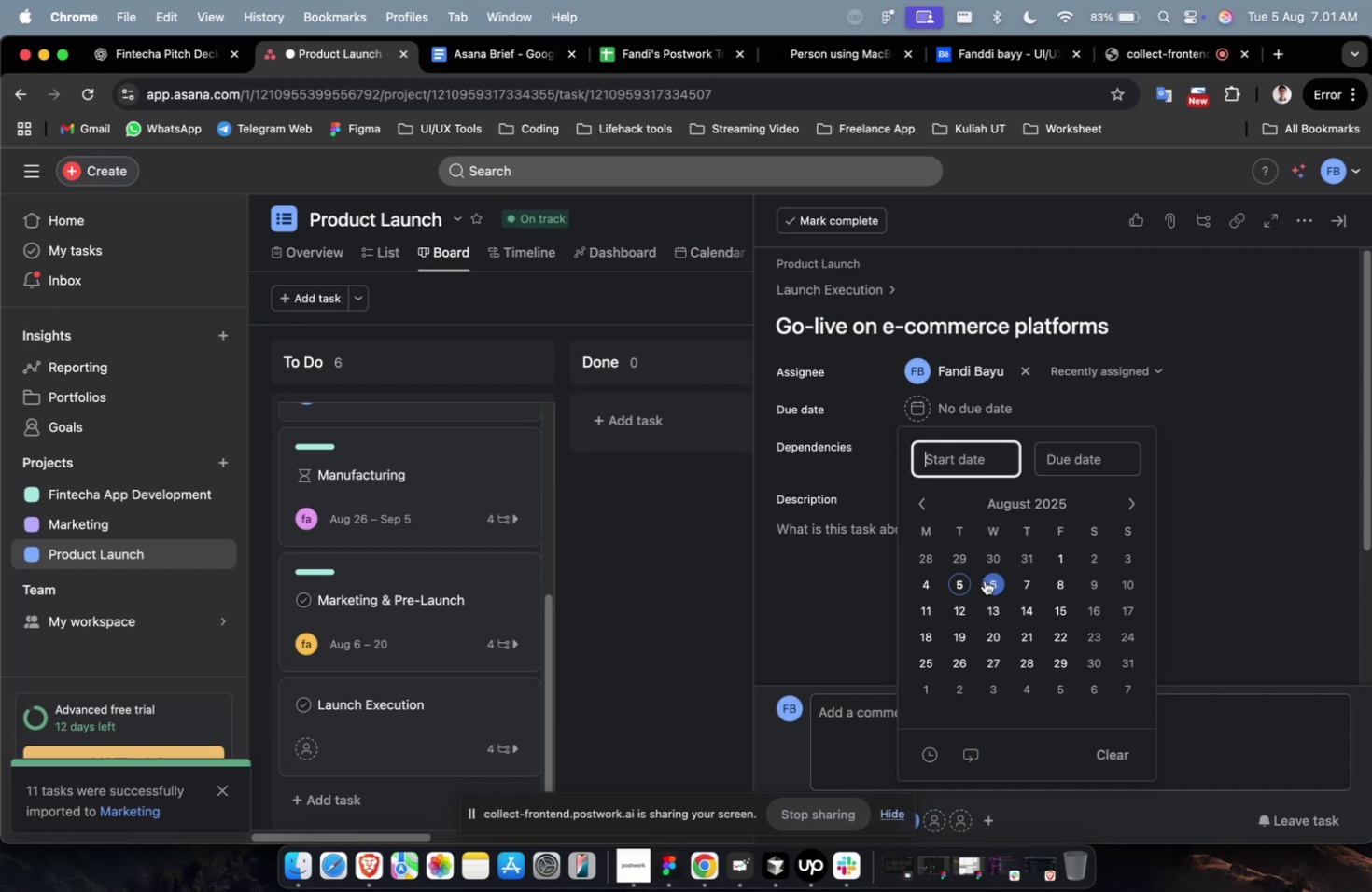 
triple_click([989, 581])
 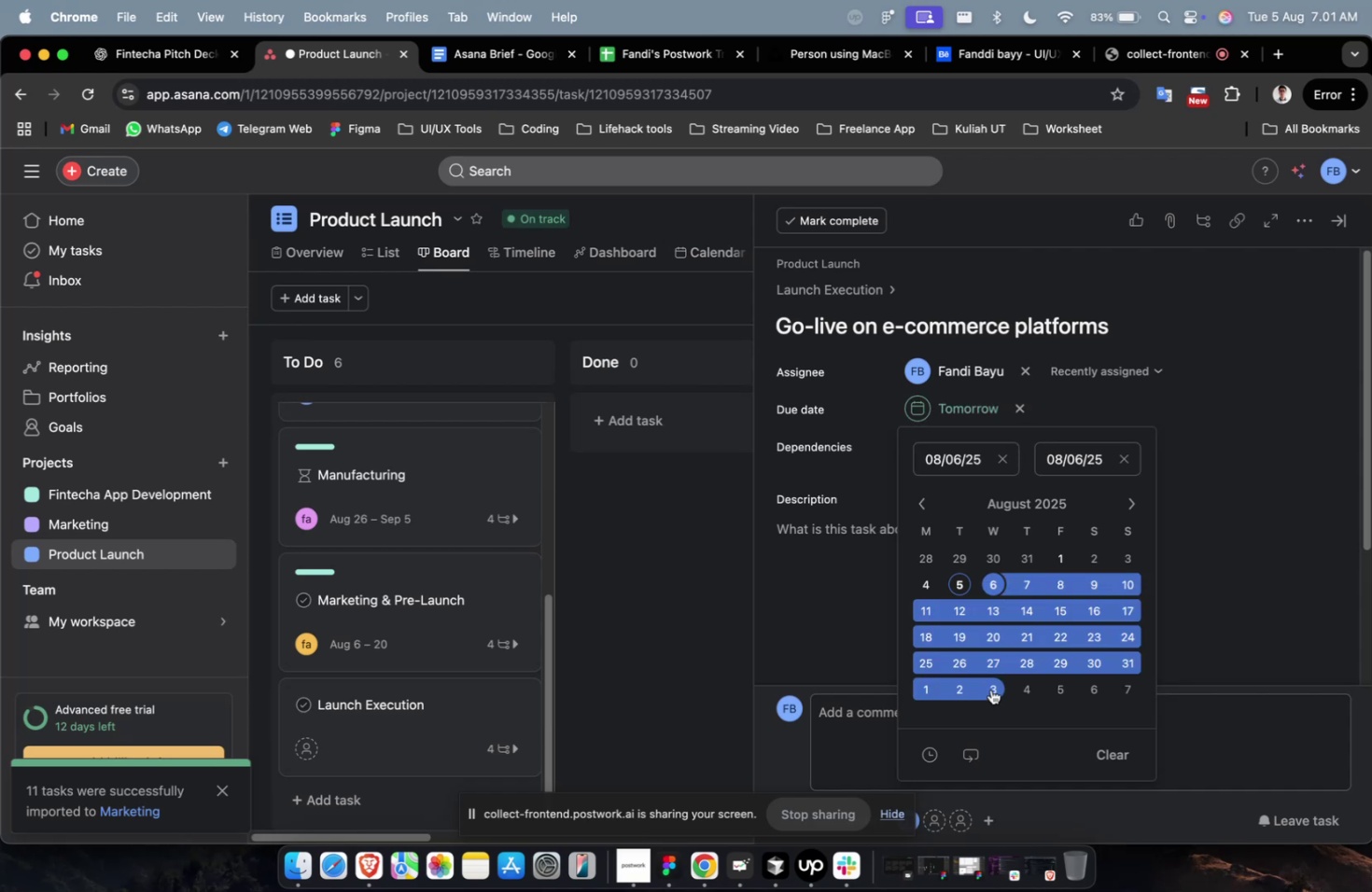 
triple_click([990, 688])
 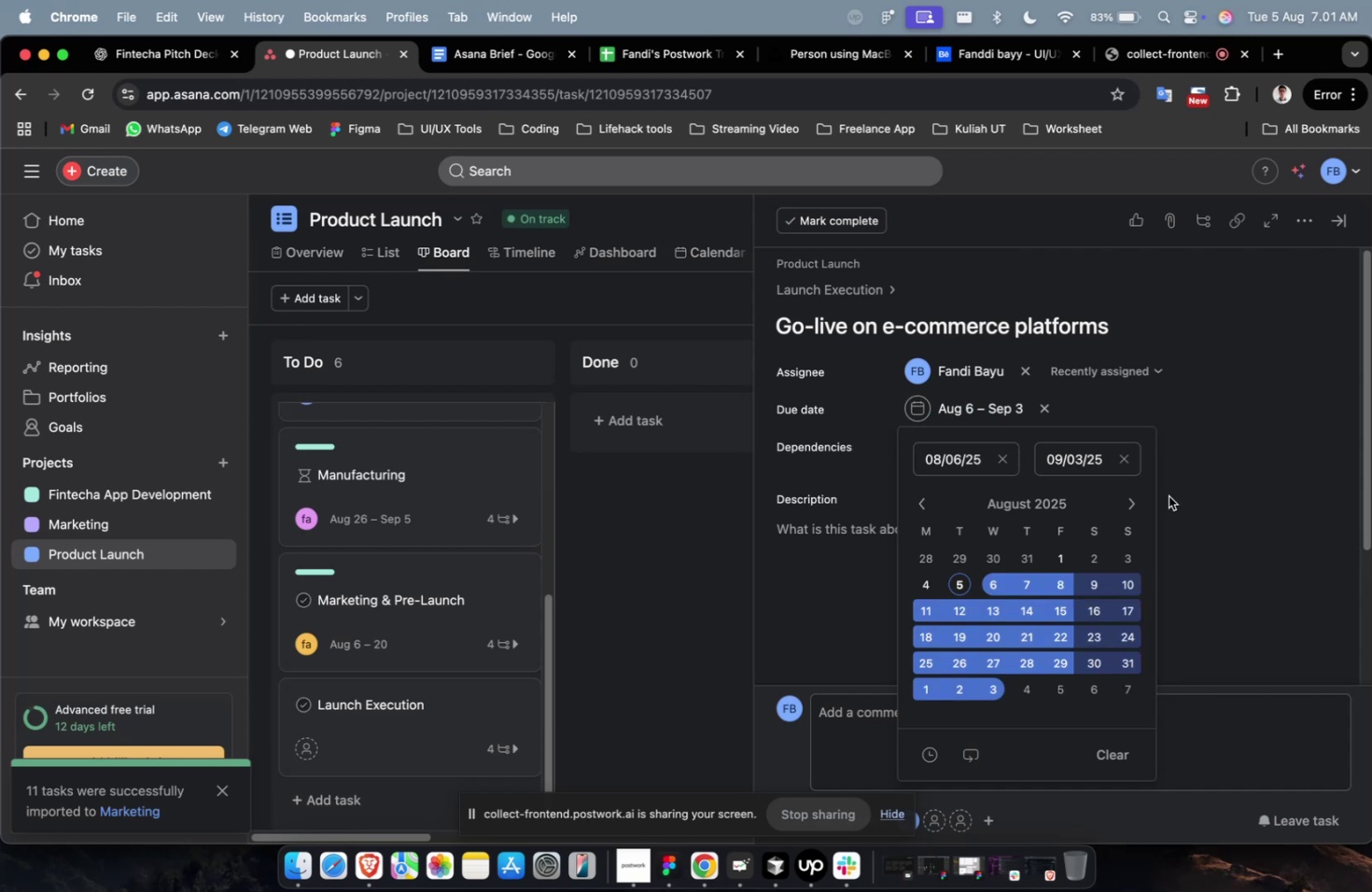 
triple_click([1221, 439])
 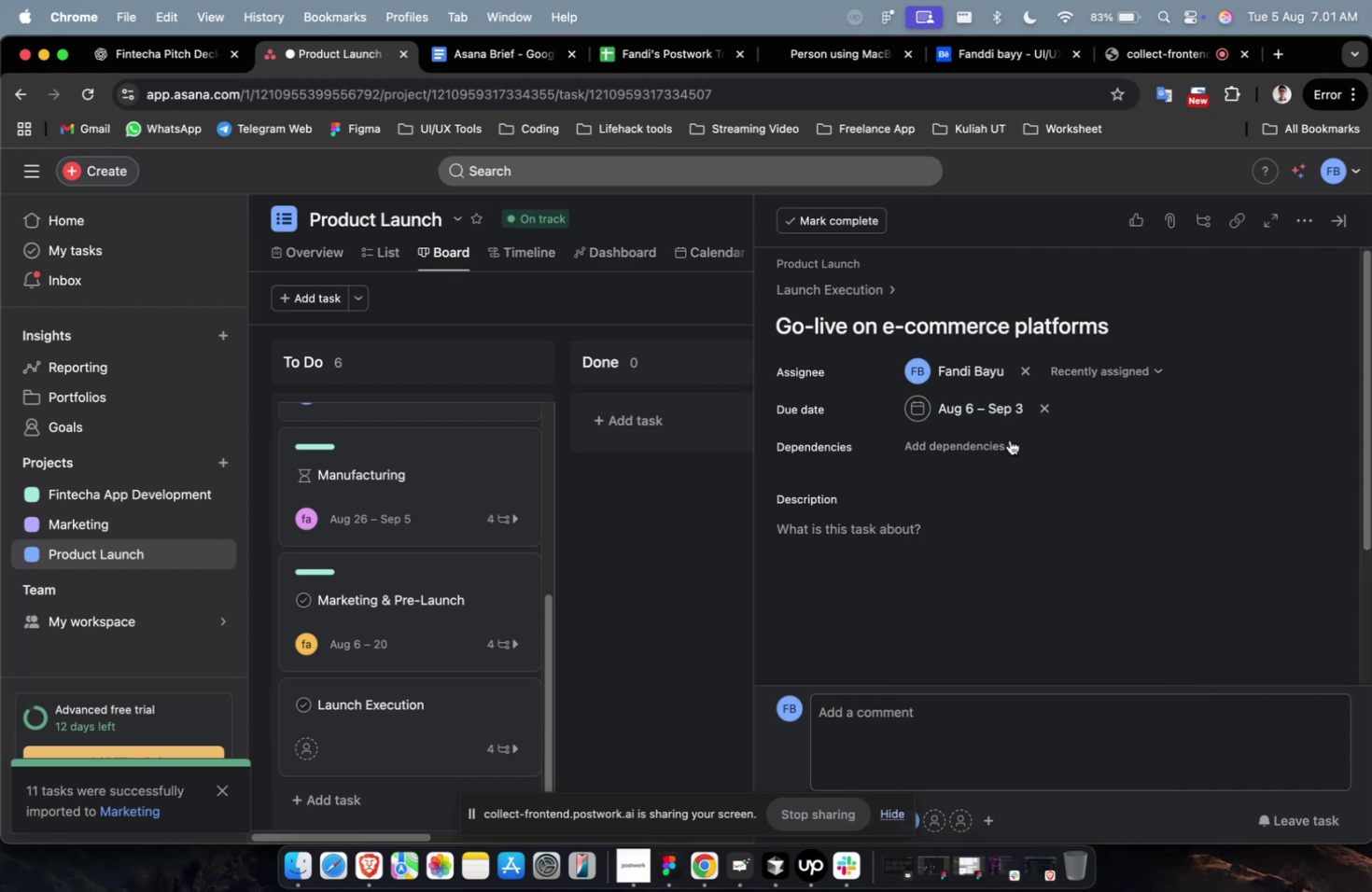 
triple_click([977, 439])
 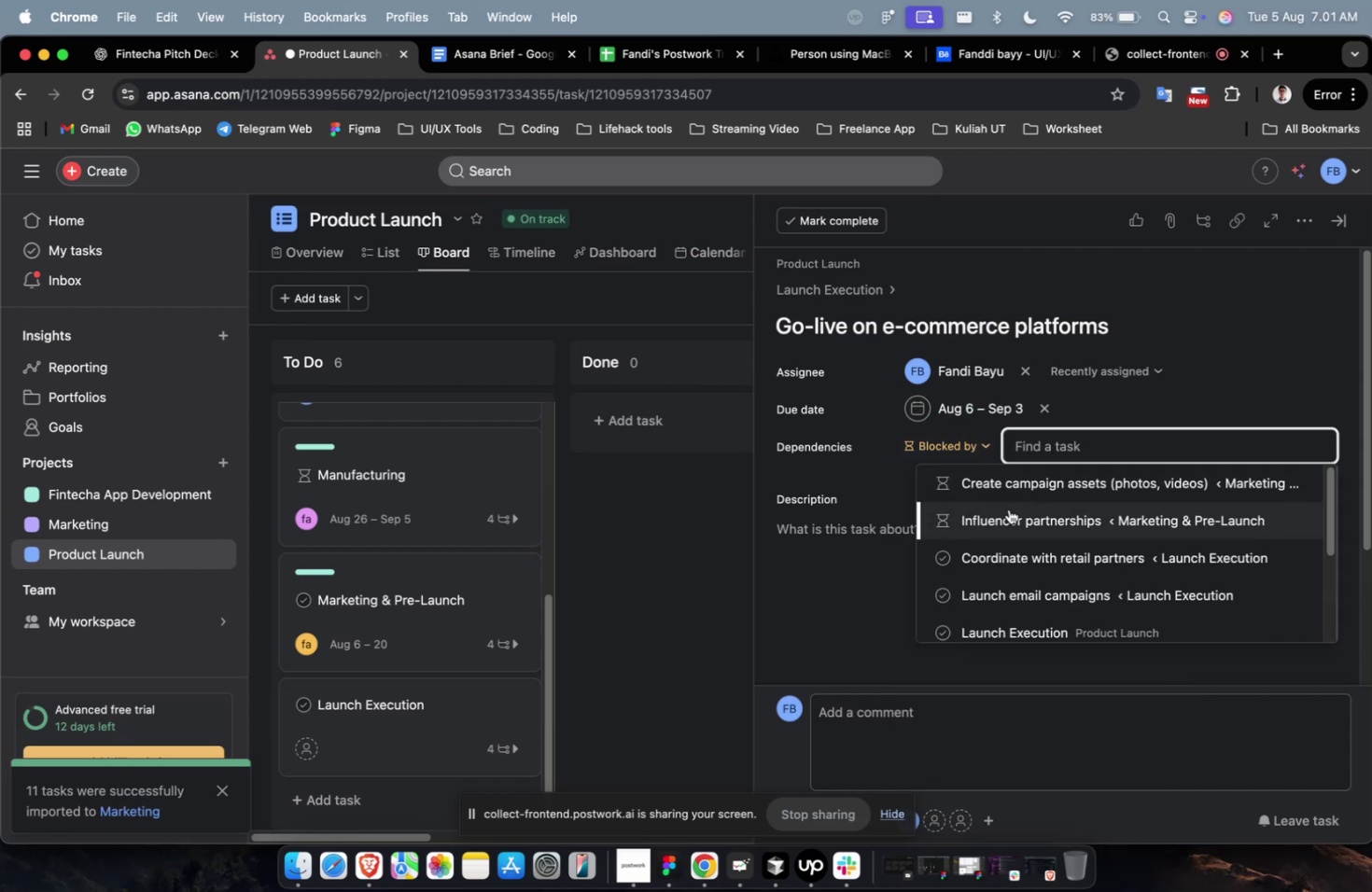 
left_click([1001, 548])
 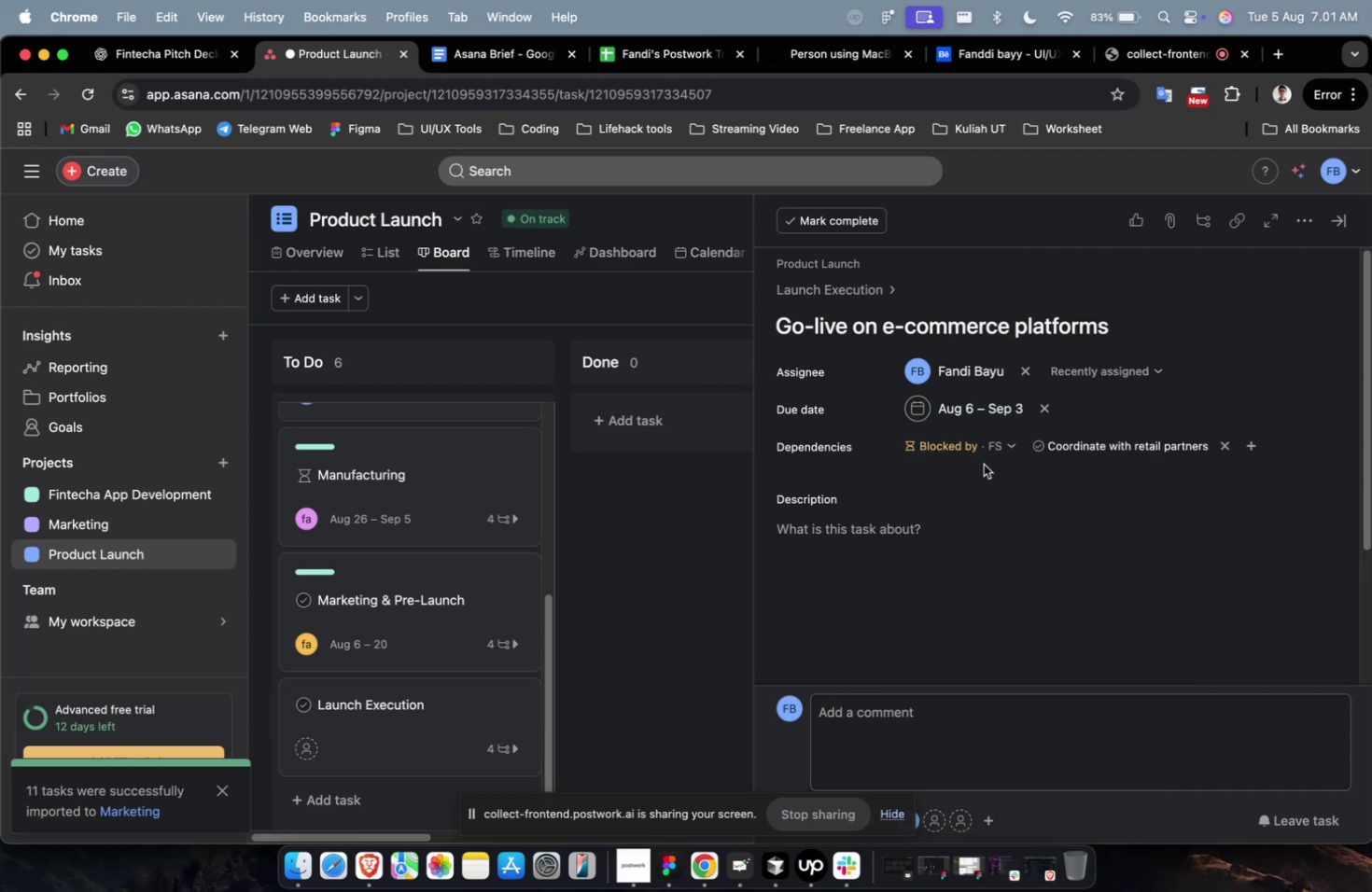 
left_click([996, 452])
 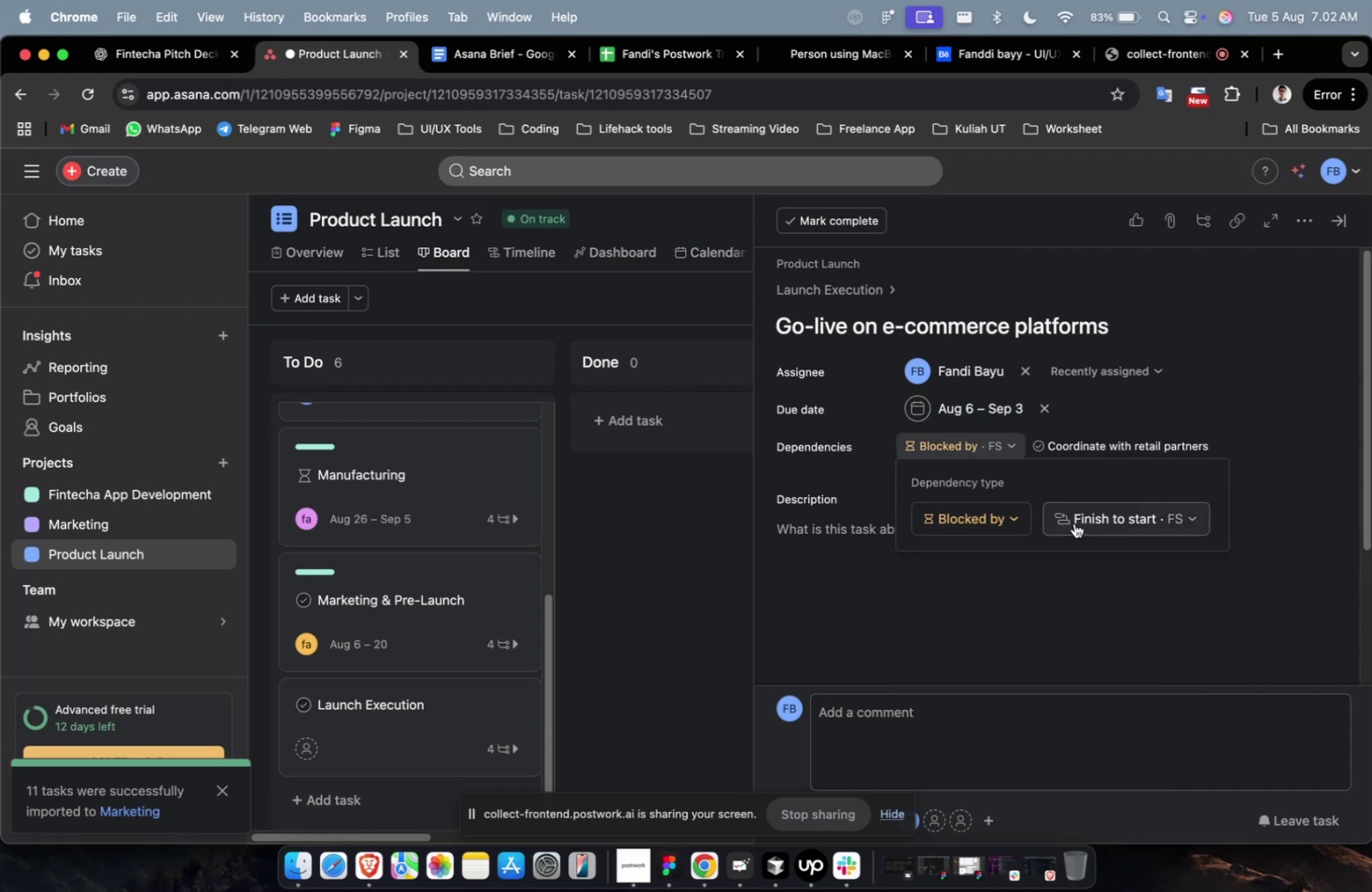 
left_click([1074, 521])
 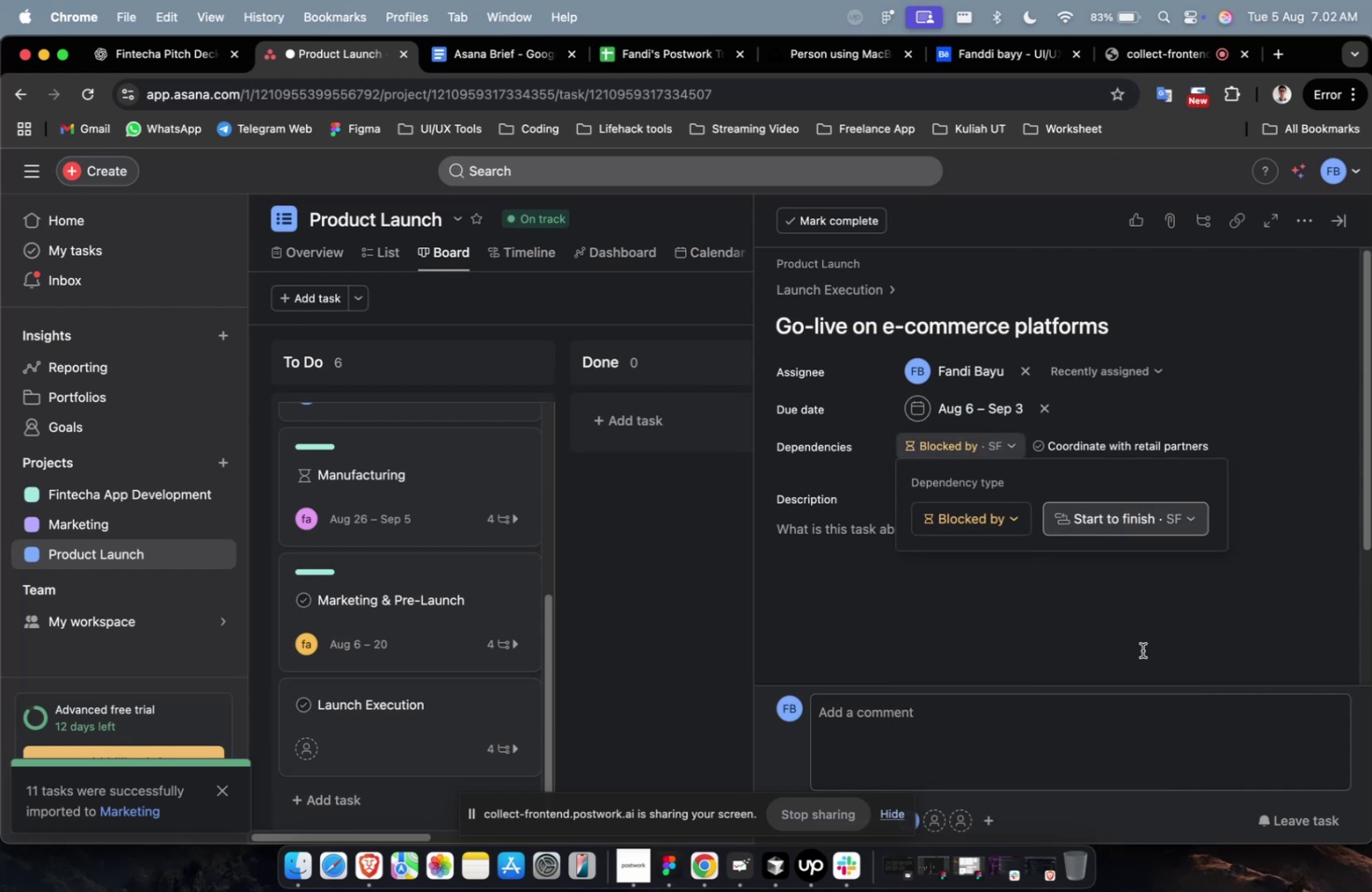 
left_click([1250, 503])
 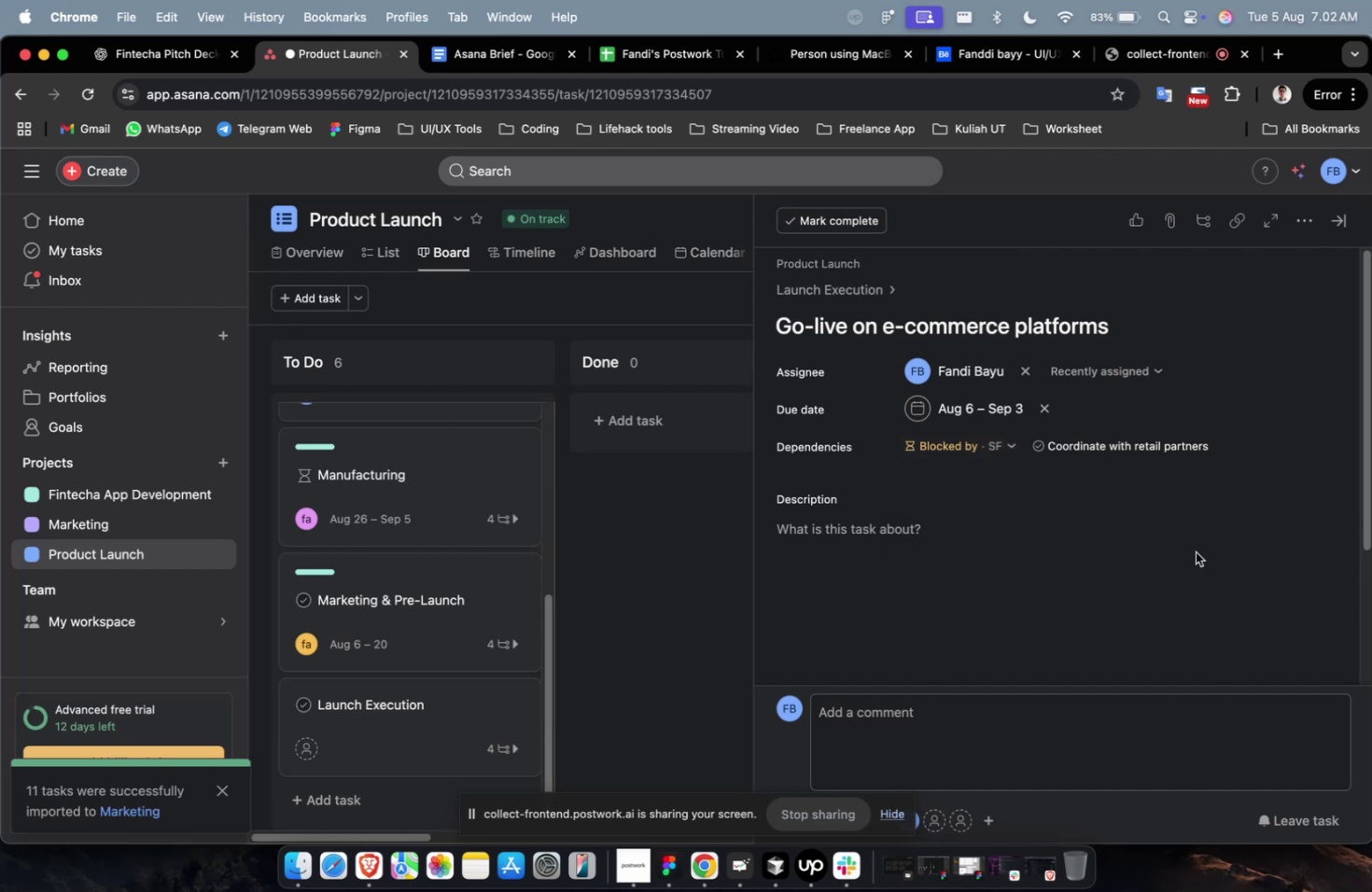 
double_click([1127, 598])
 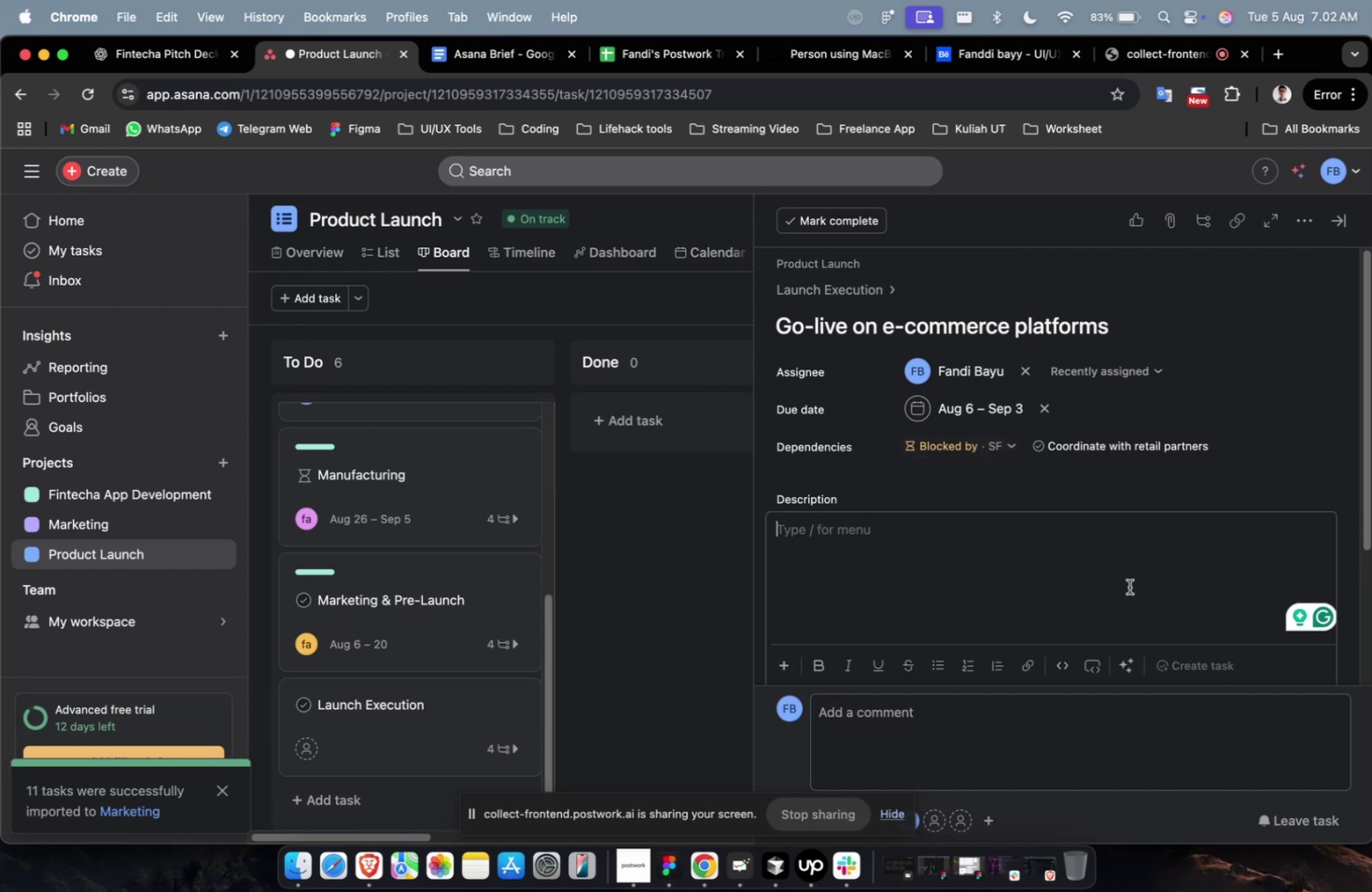 
wait(8.35)
 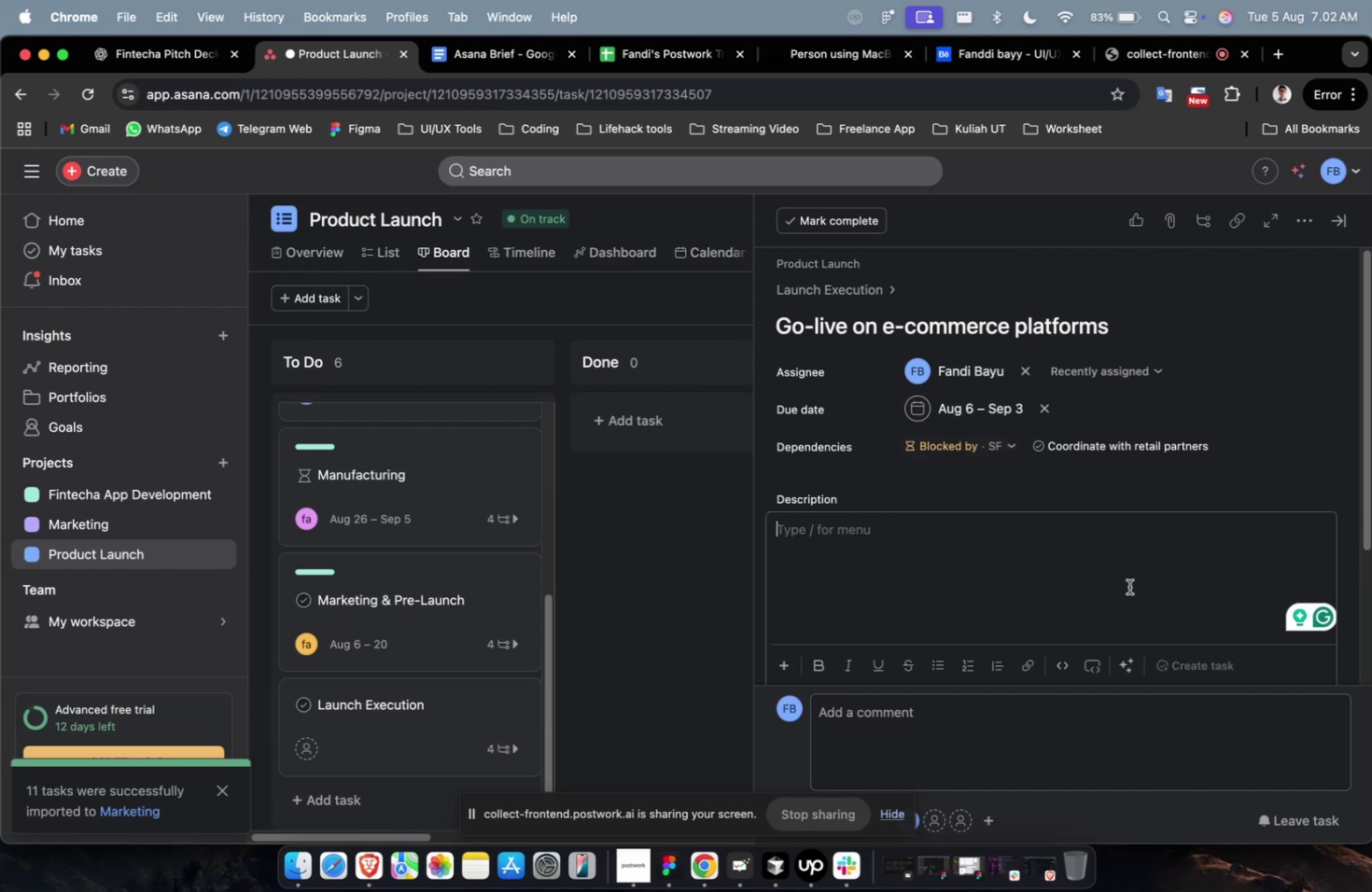 
scroll: coordinate [1158, 458], scroll_direction: down, amount: 21.0
 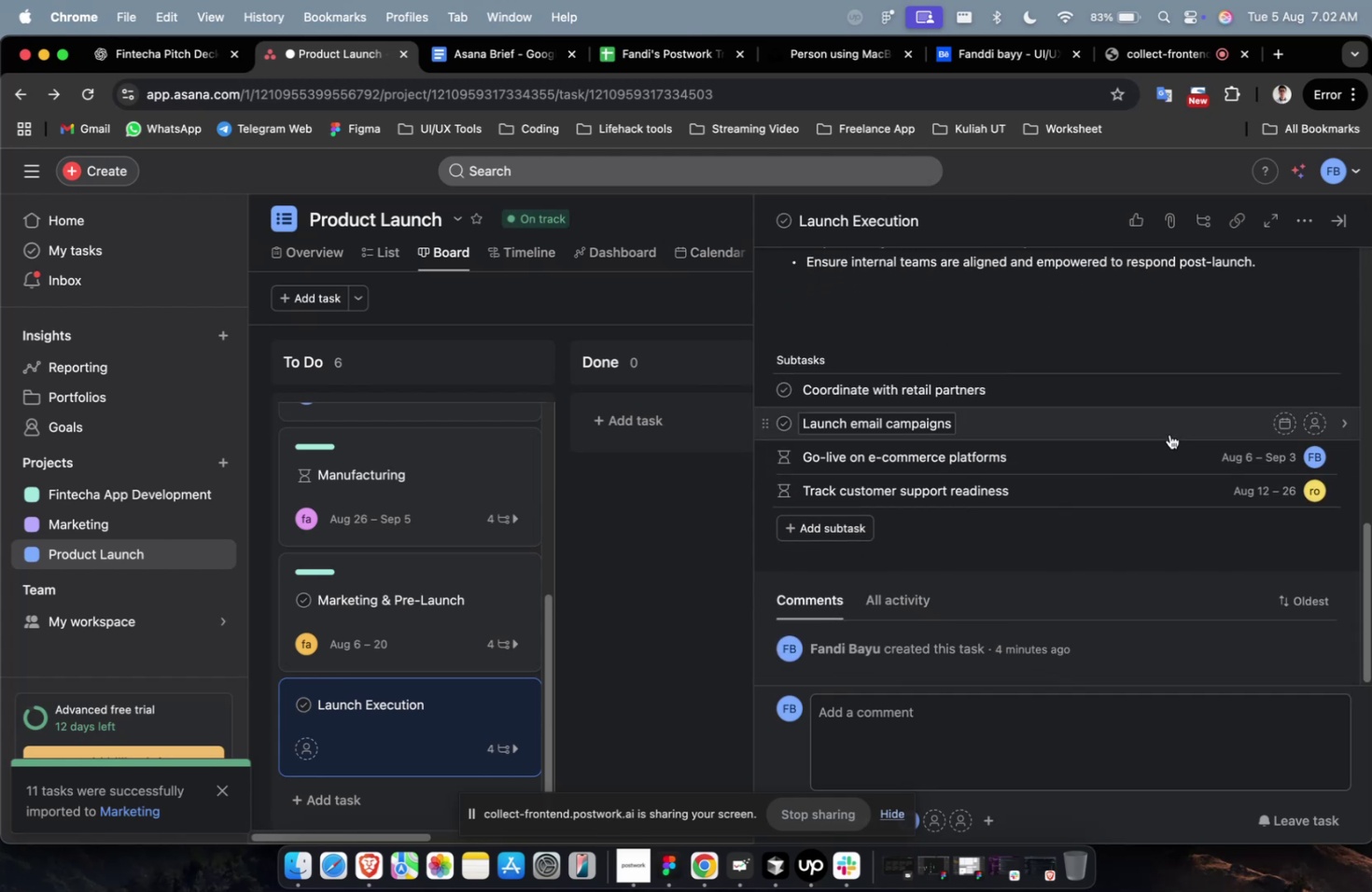 
left_click([1169, 427])
 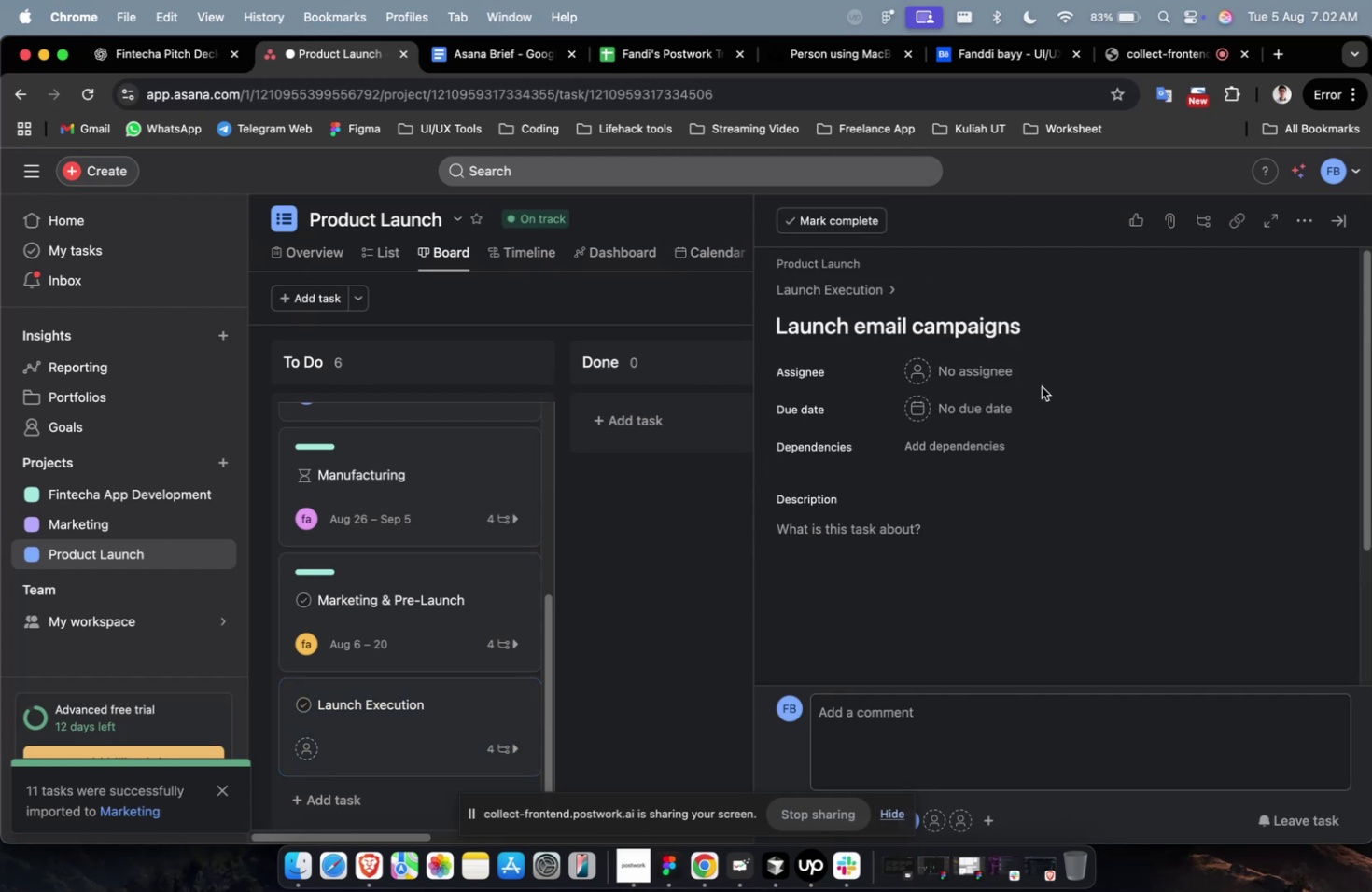 
left_click([1000, 370])
 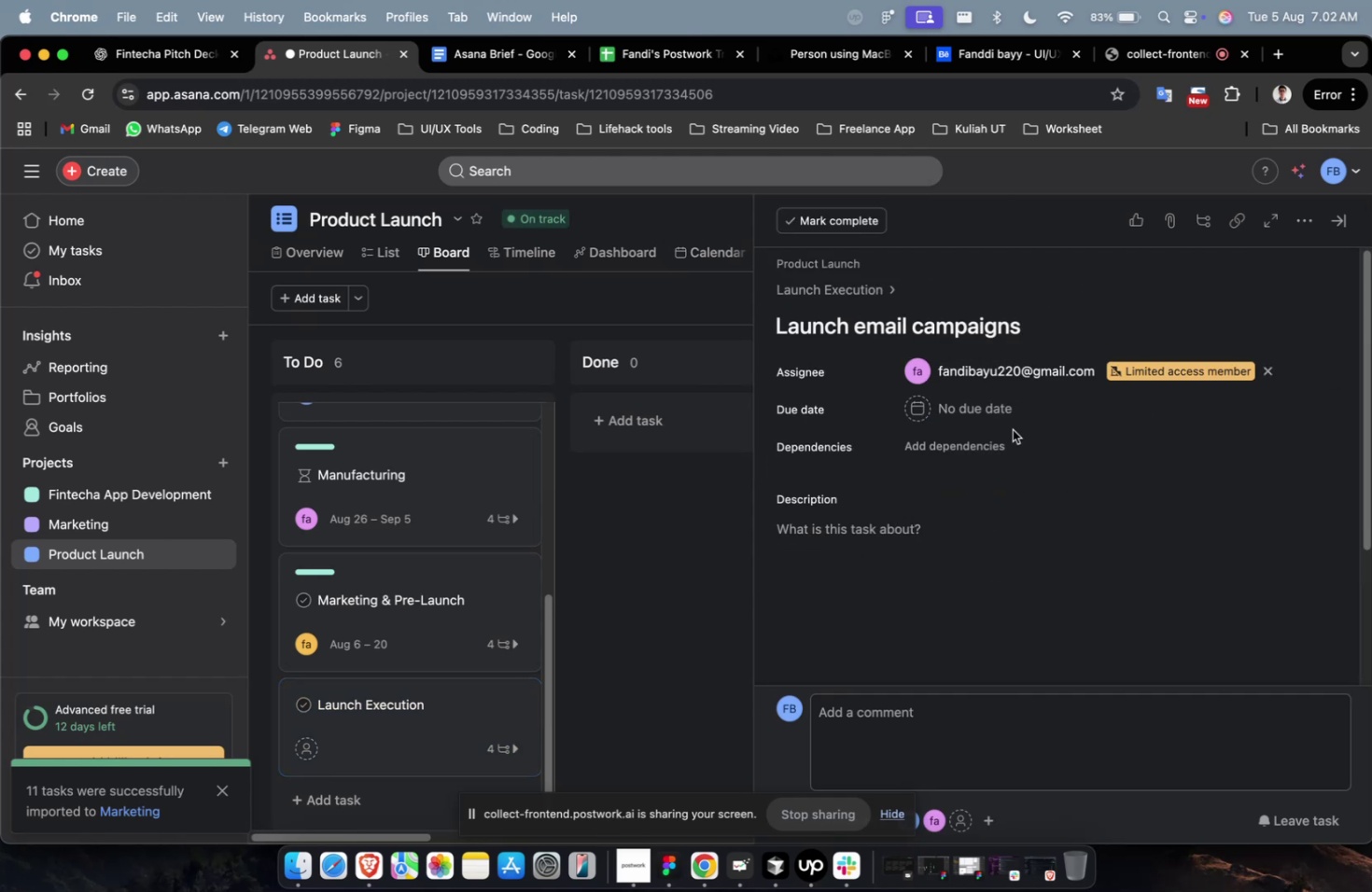 
left_click([994, 411])
 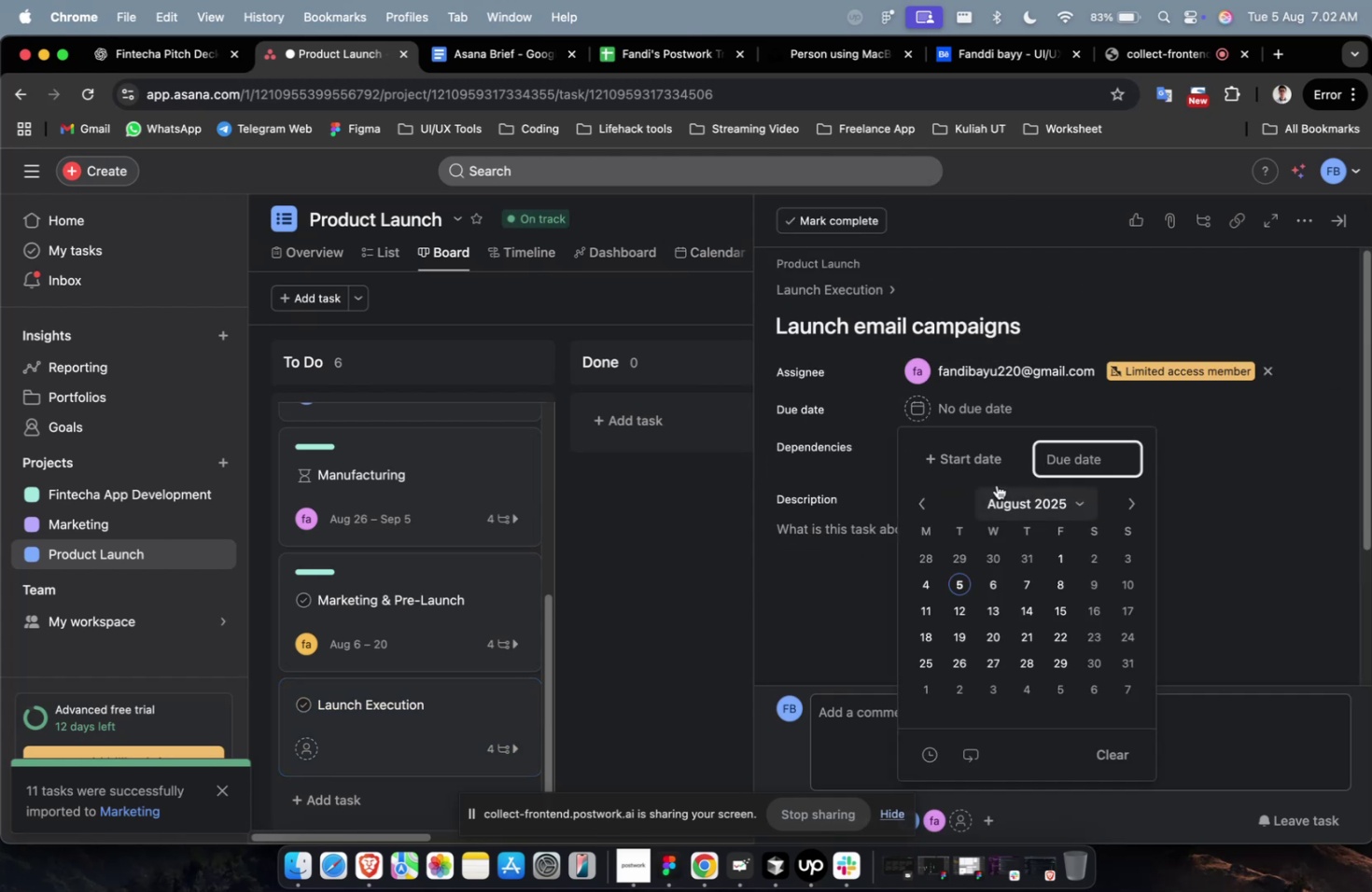 
left_click([987, 471])
 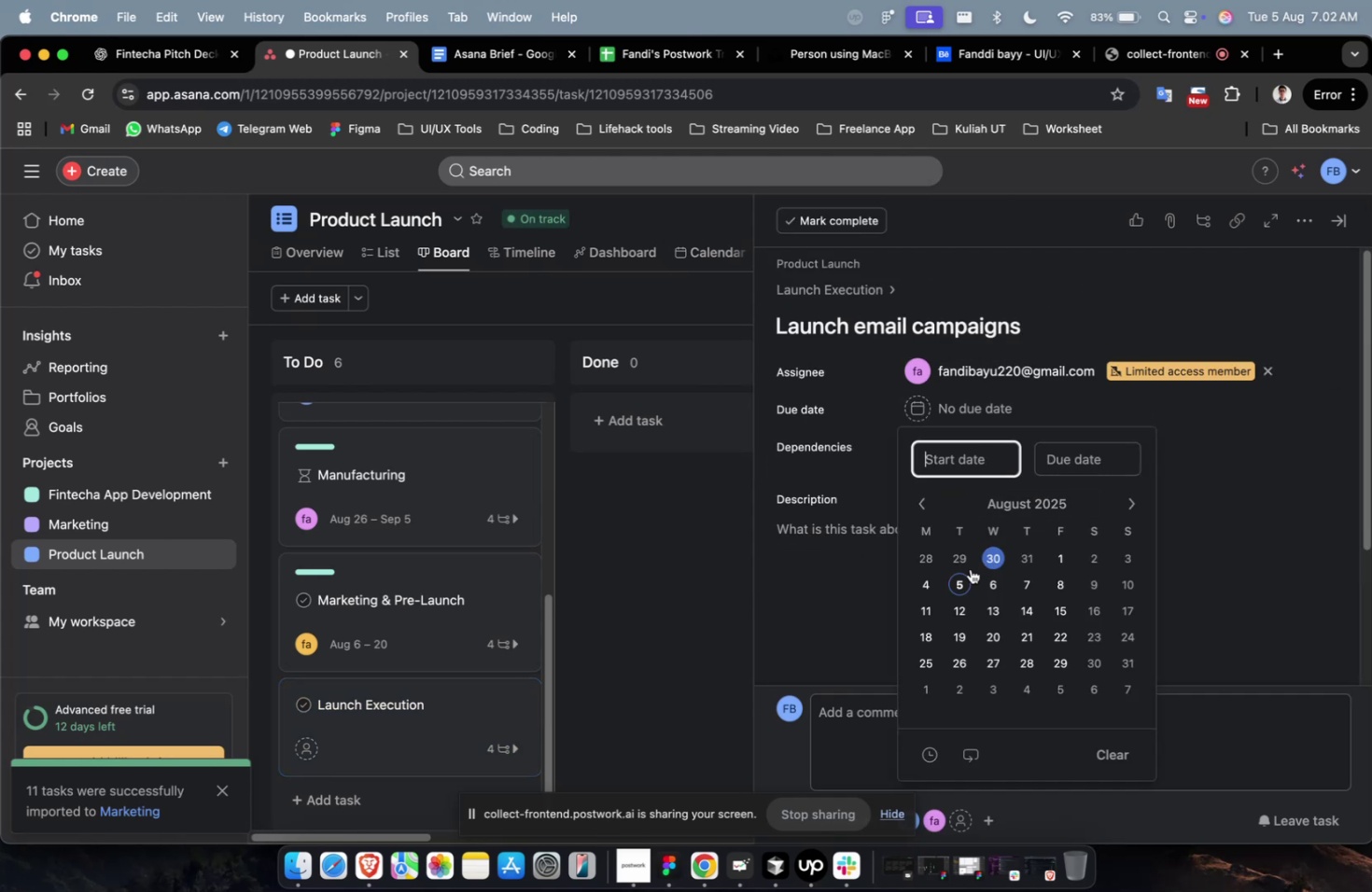 
left_click([969, 600])
 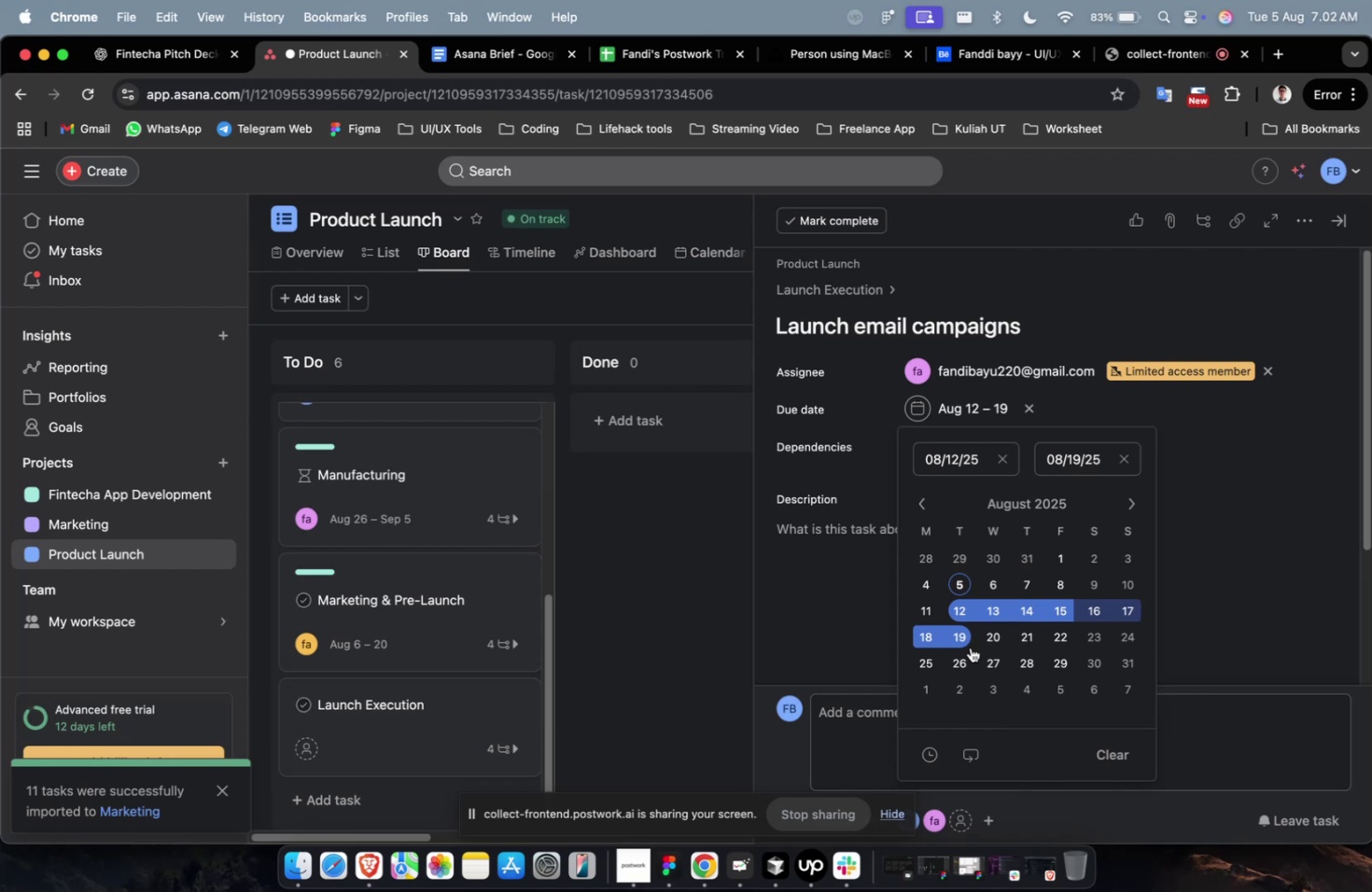 
left_click([1249, 503])
 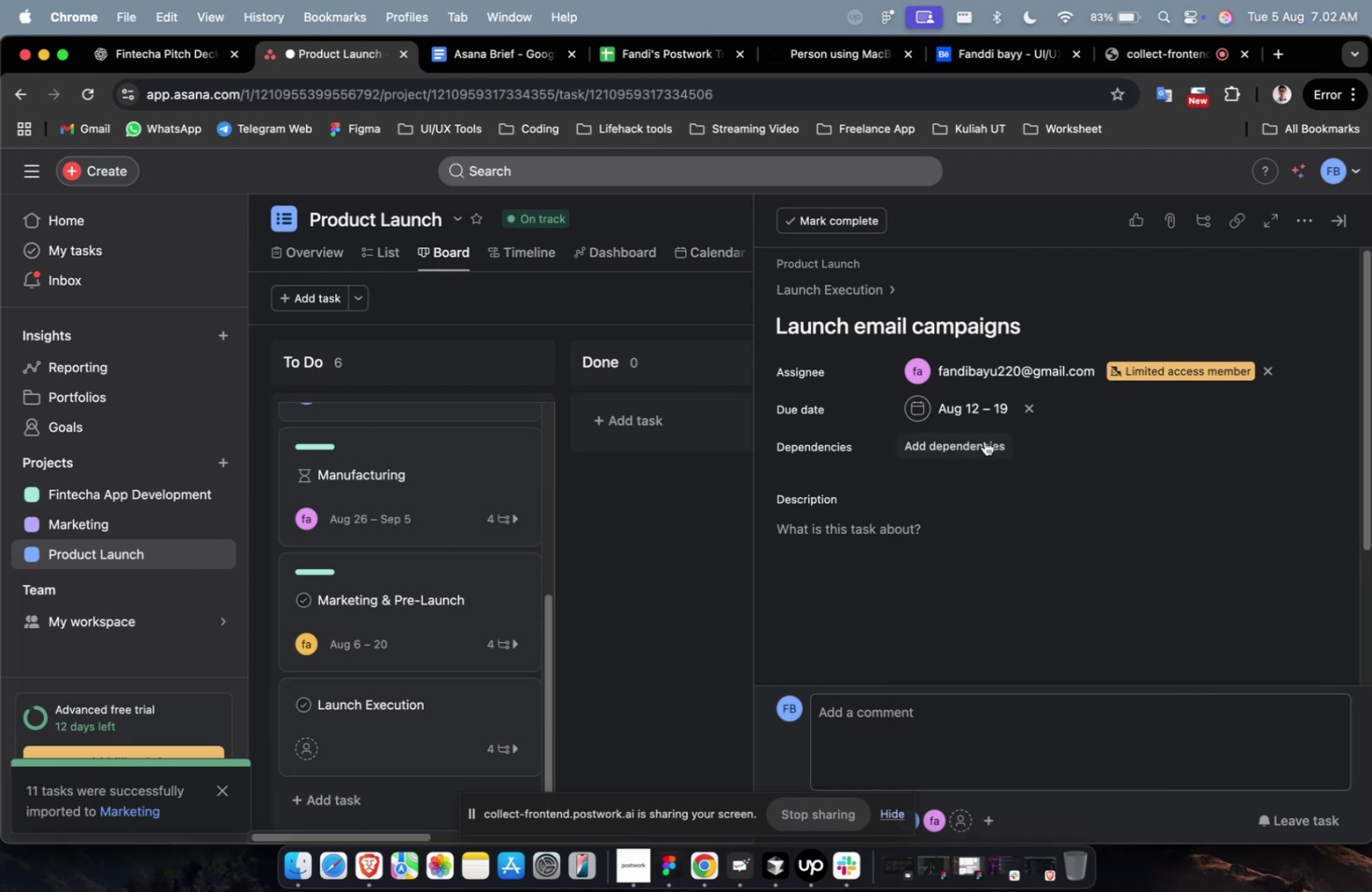 
double_click([980, 440])
 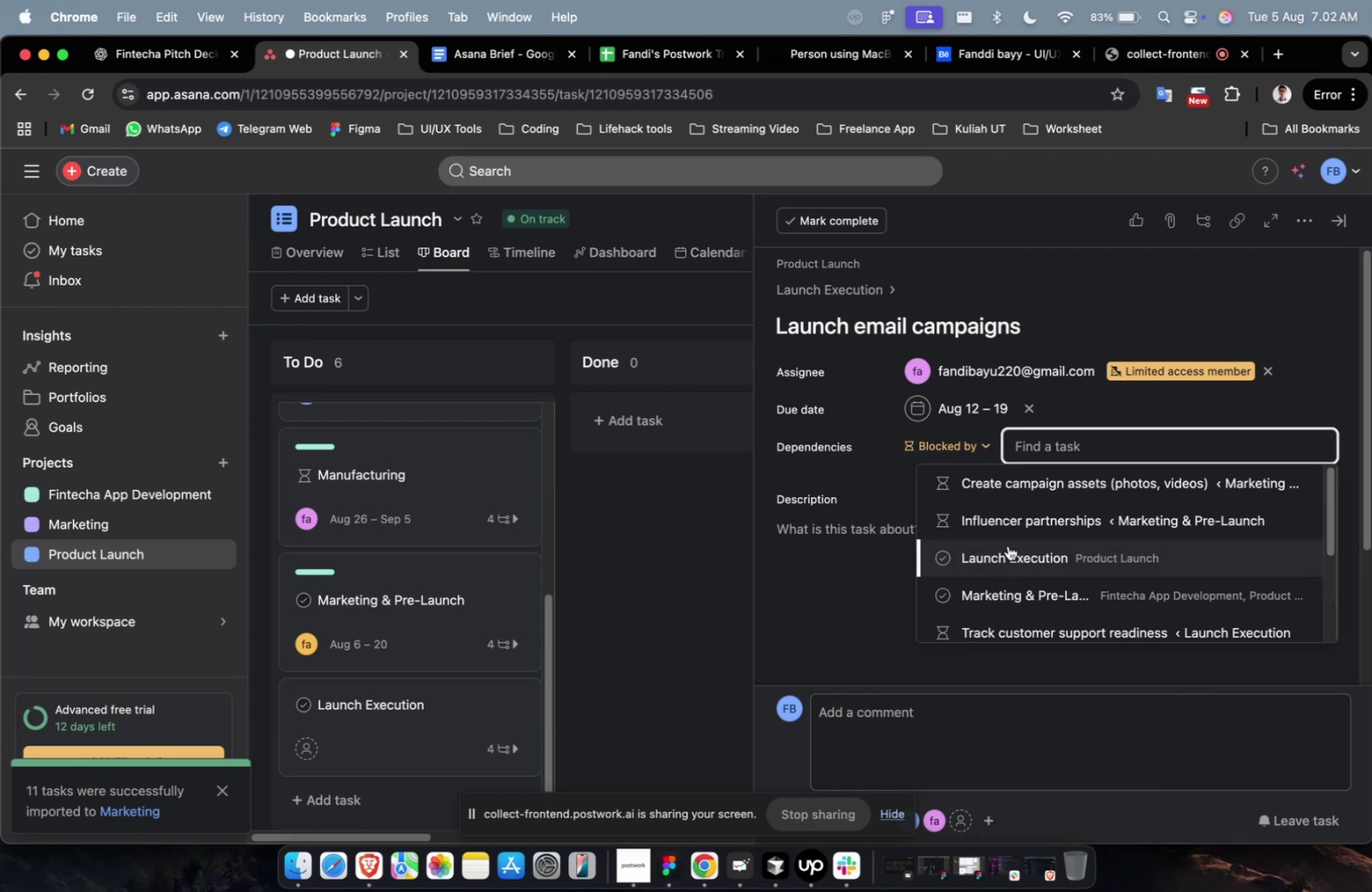 
left_click([1012, 553])
 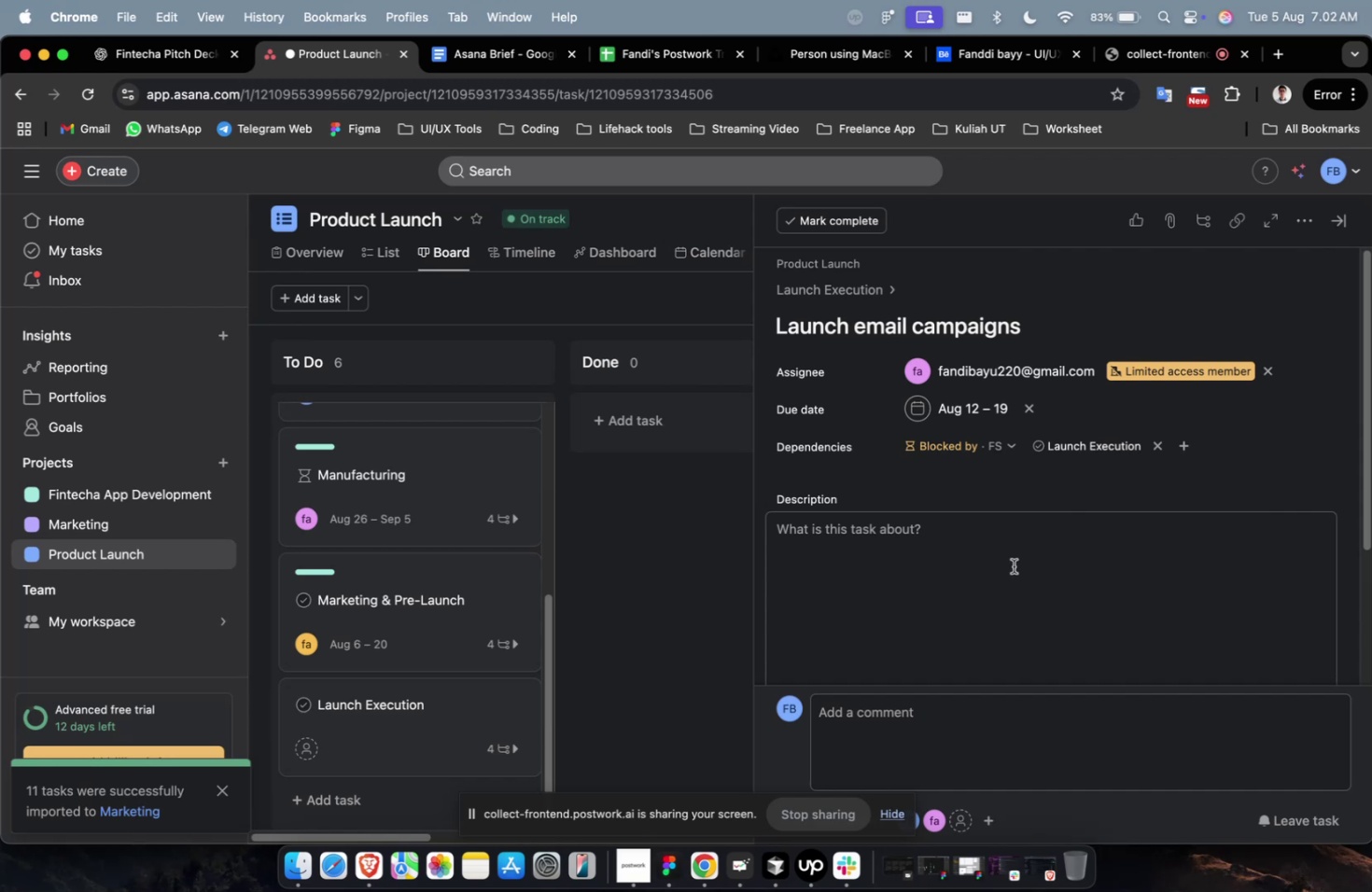 
wait(19.58)
 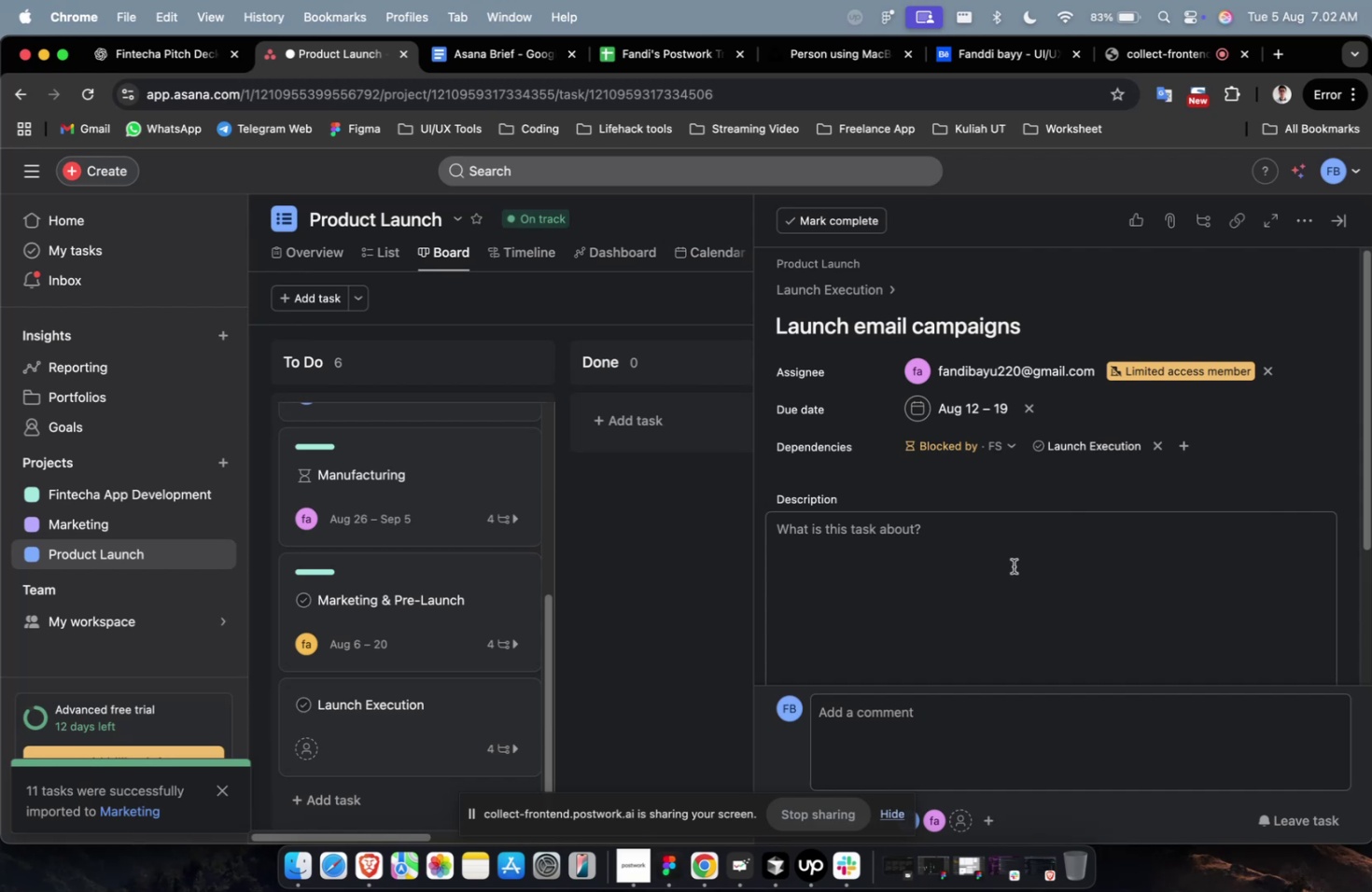 
scroll: coordinate [1006, 507], scroll_direction: down, amount: 28.0
 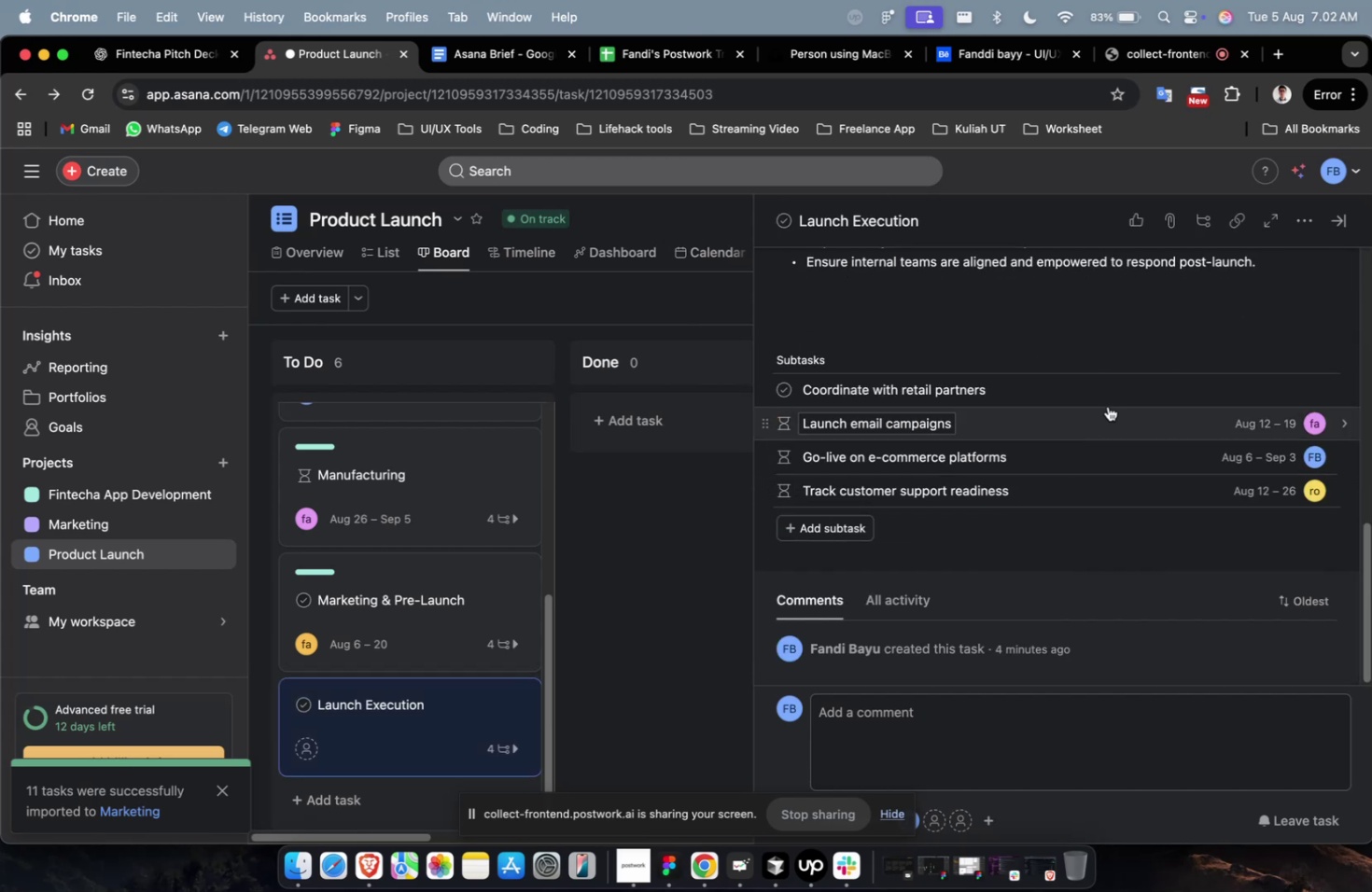 
left_click([1113, 394])
 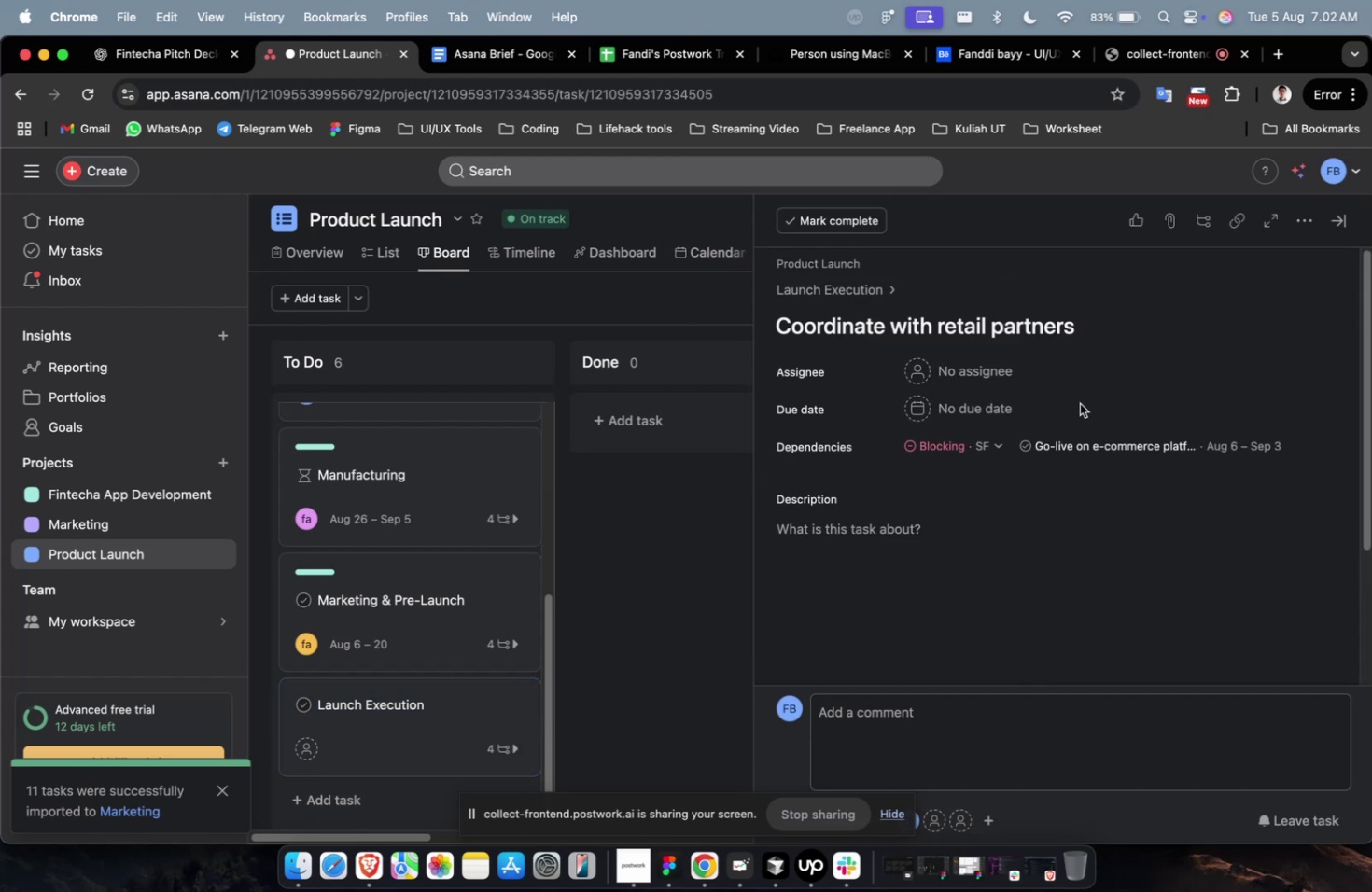 
left_click([988, 355])
 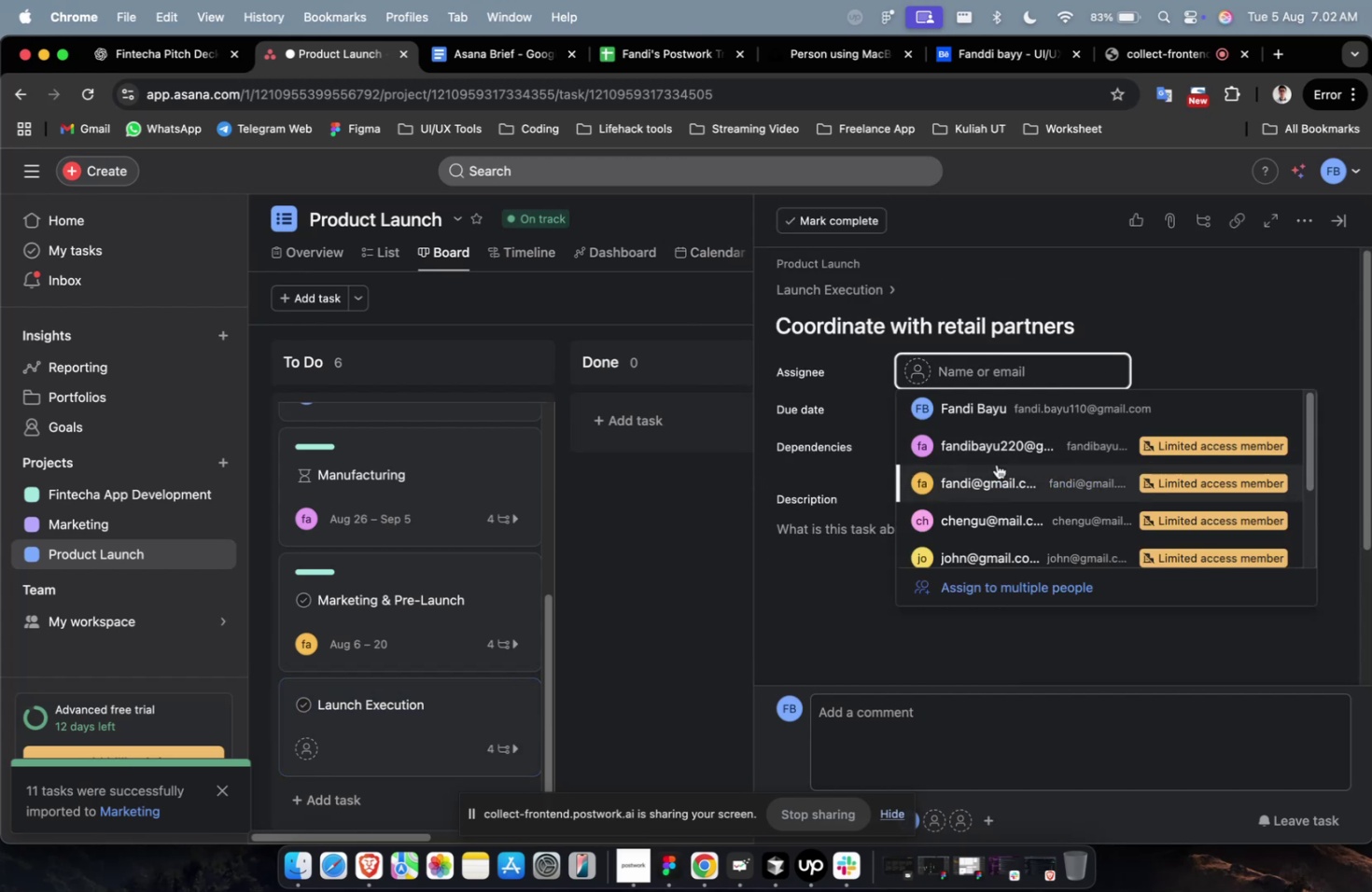 
left_click([995, 475])
 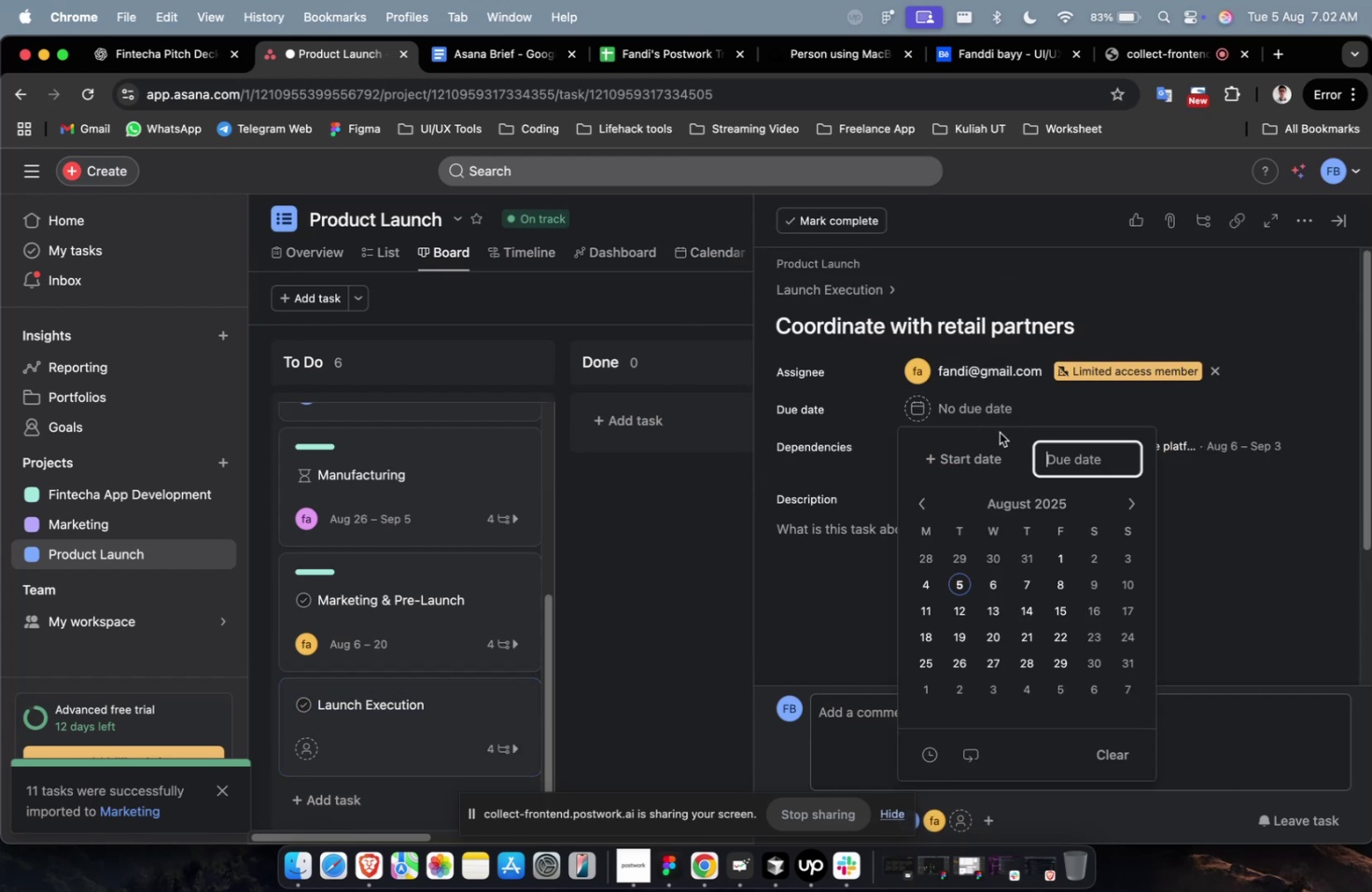 
triple_click([996, 451])
 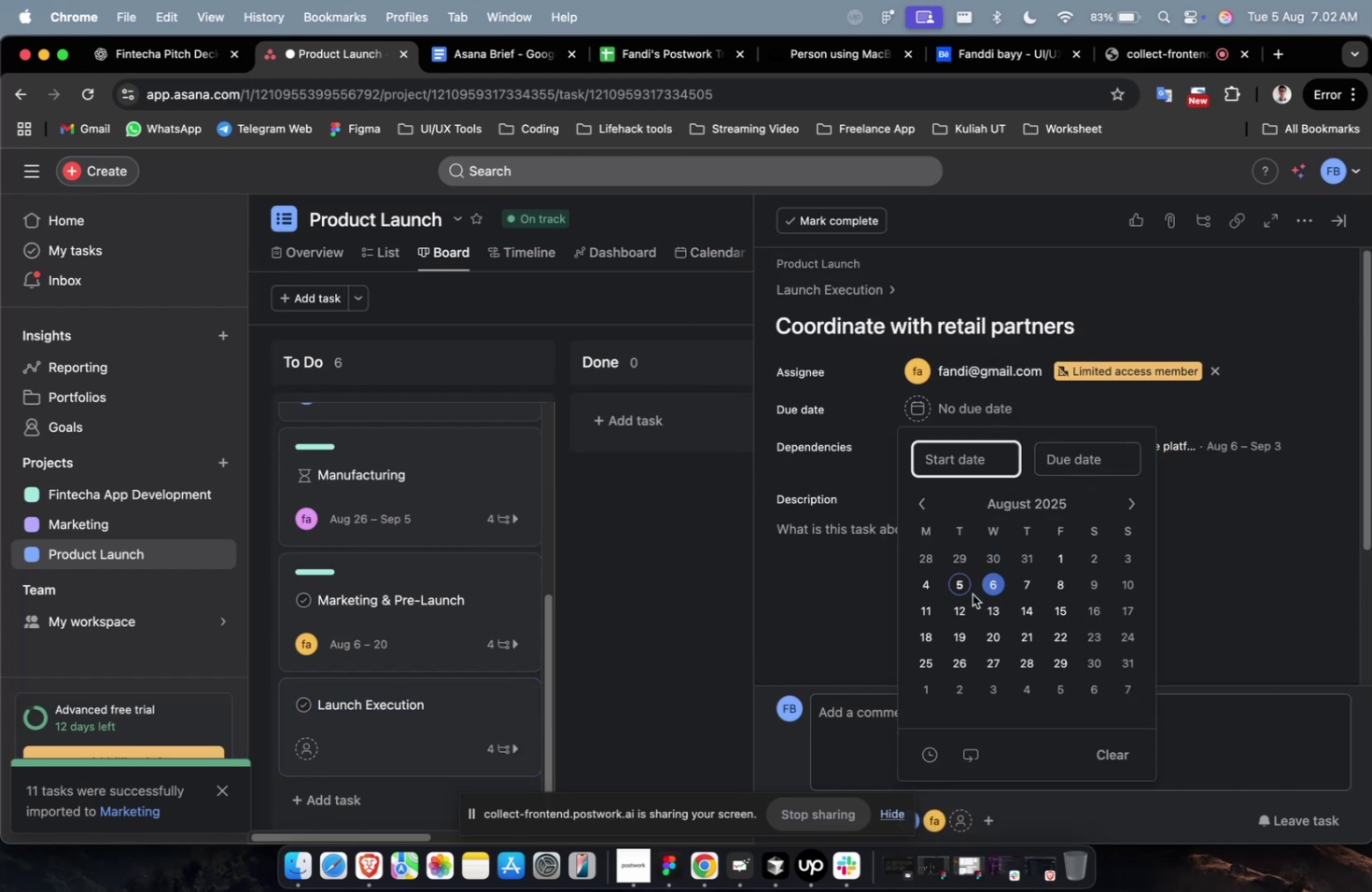 
left_click([963, 606])
 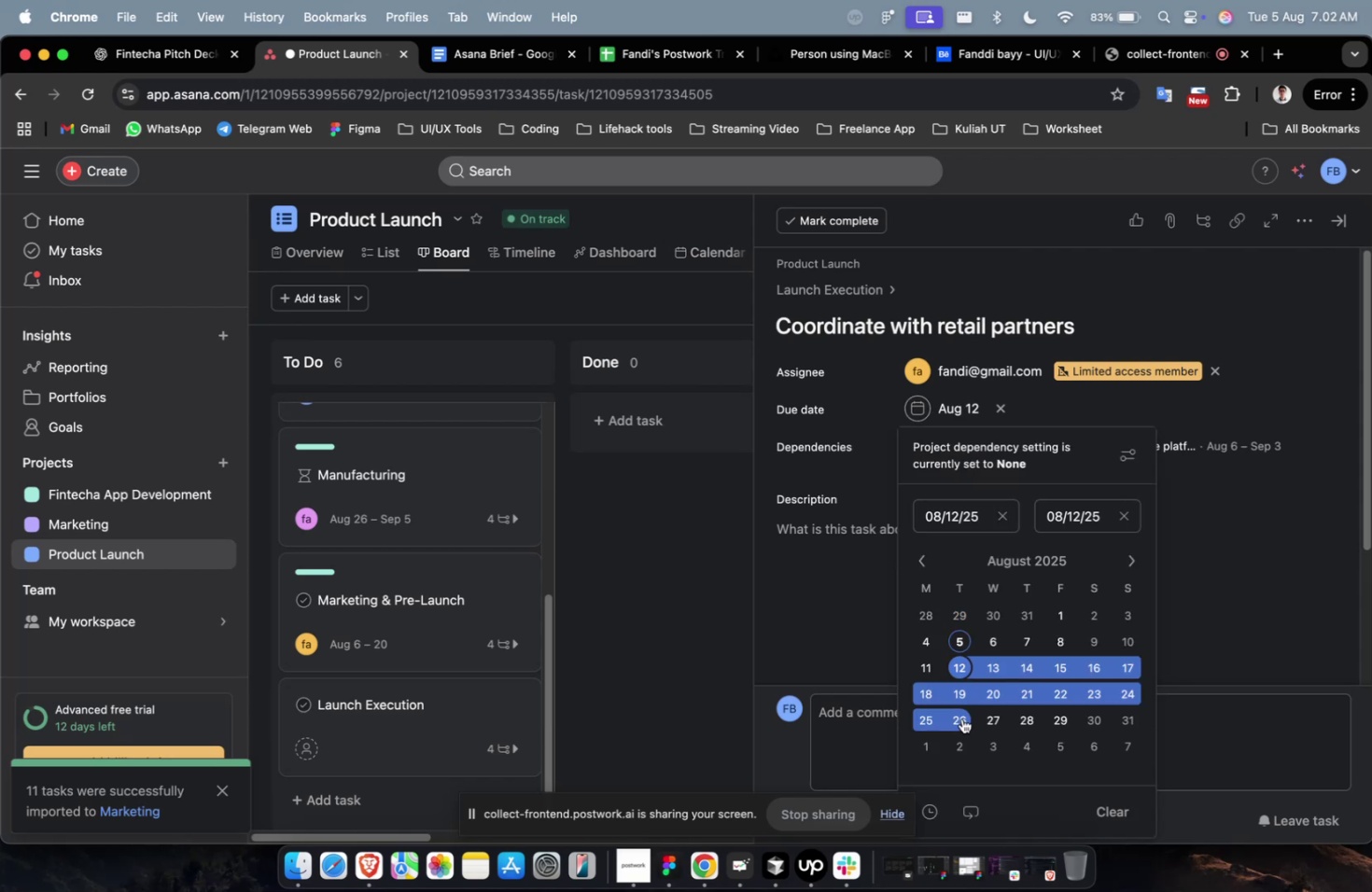 
left_click([961, 722])
 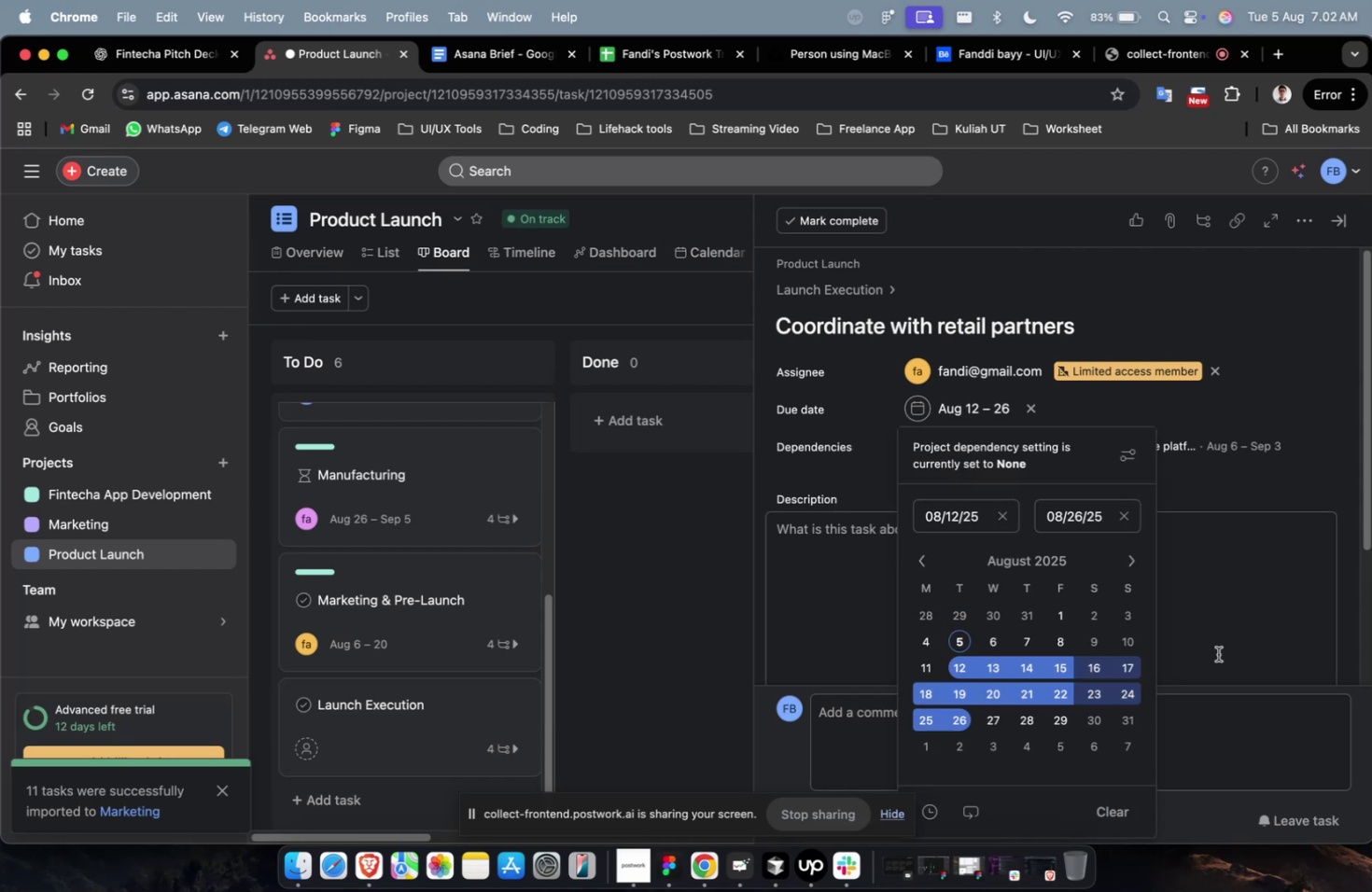 
double_click([1253, 647])
 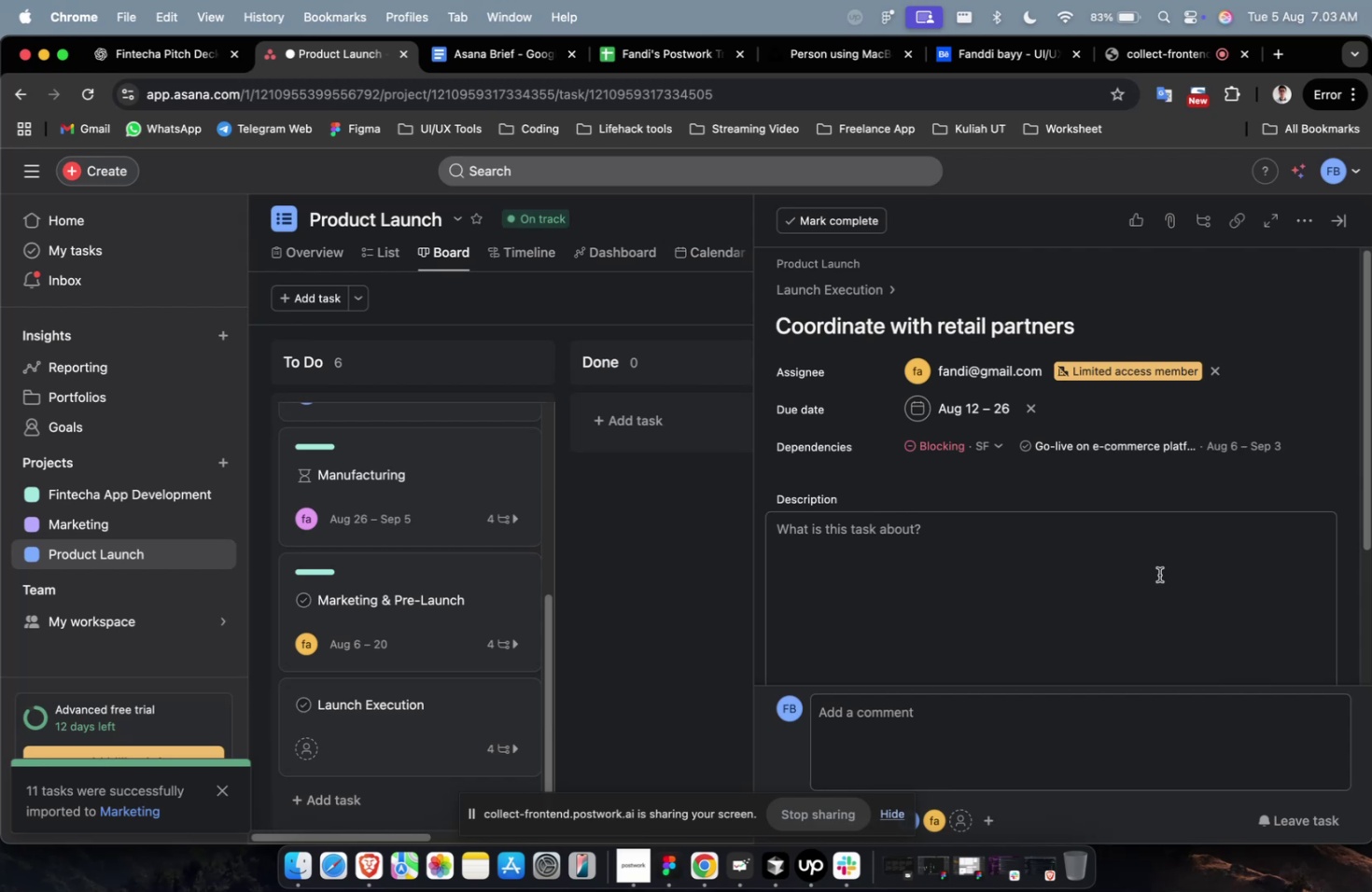 
wait(28.54)
 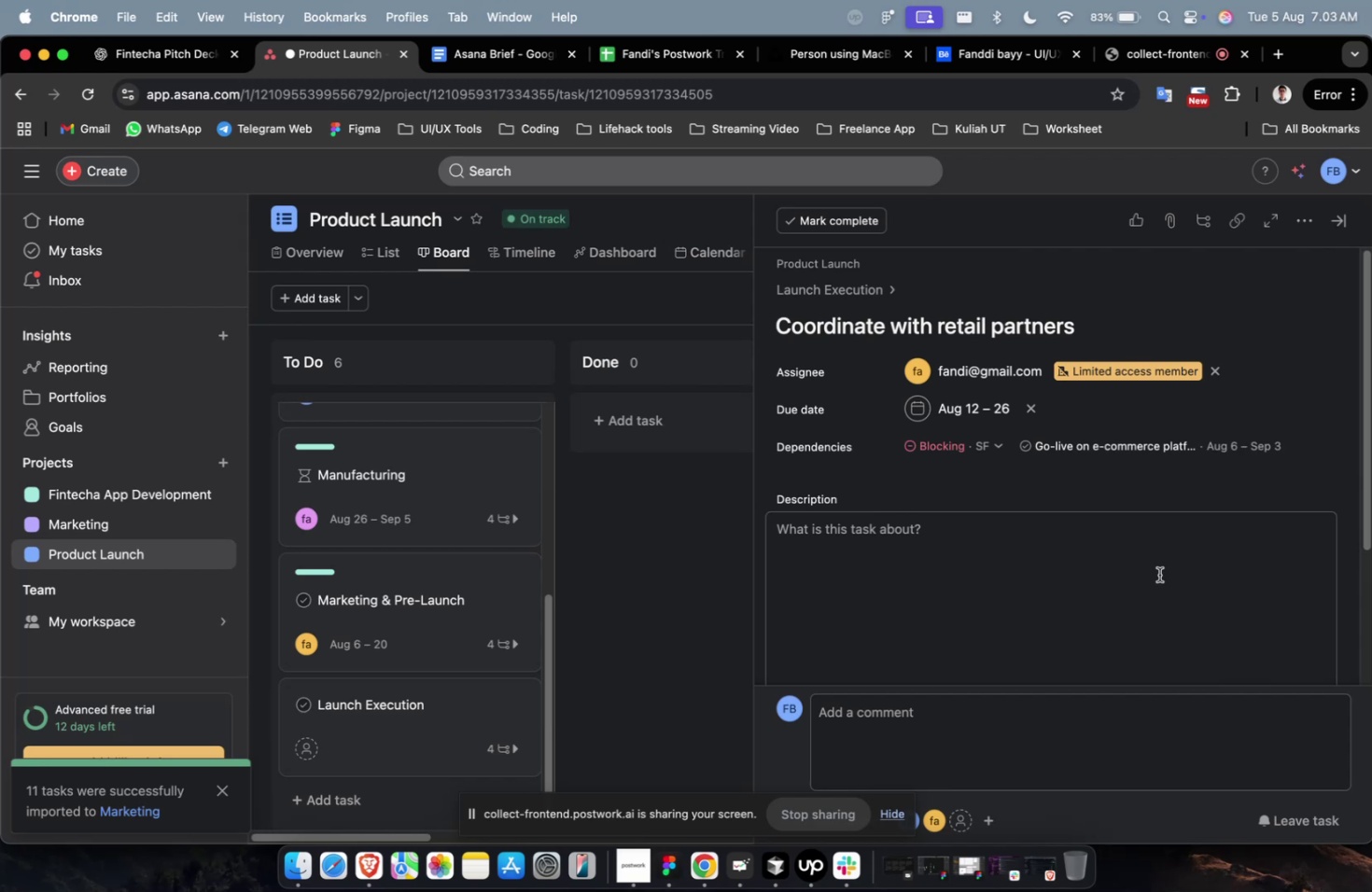 
left_click([1167, 562])
 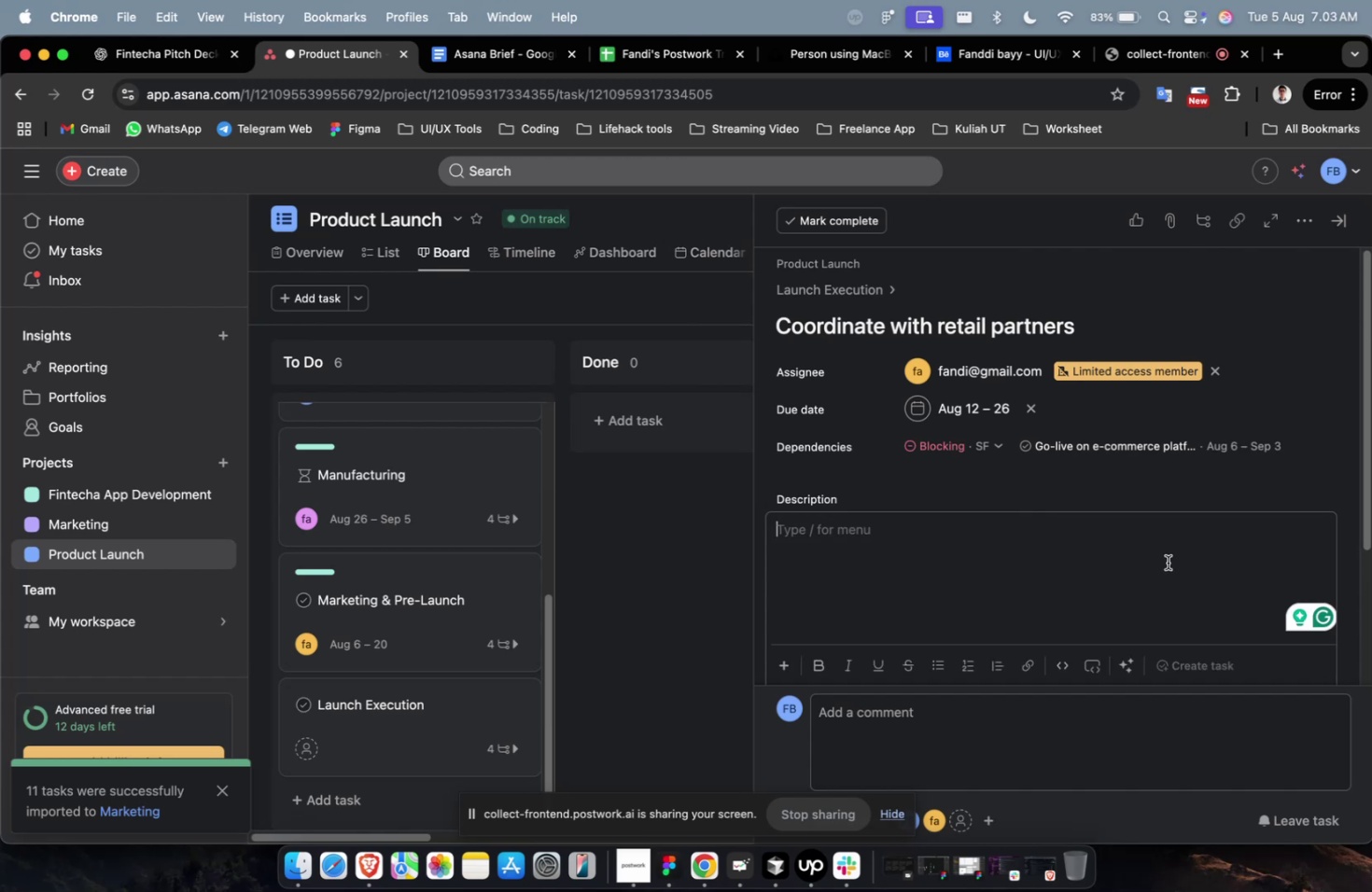 
wait(9.17)
 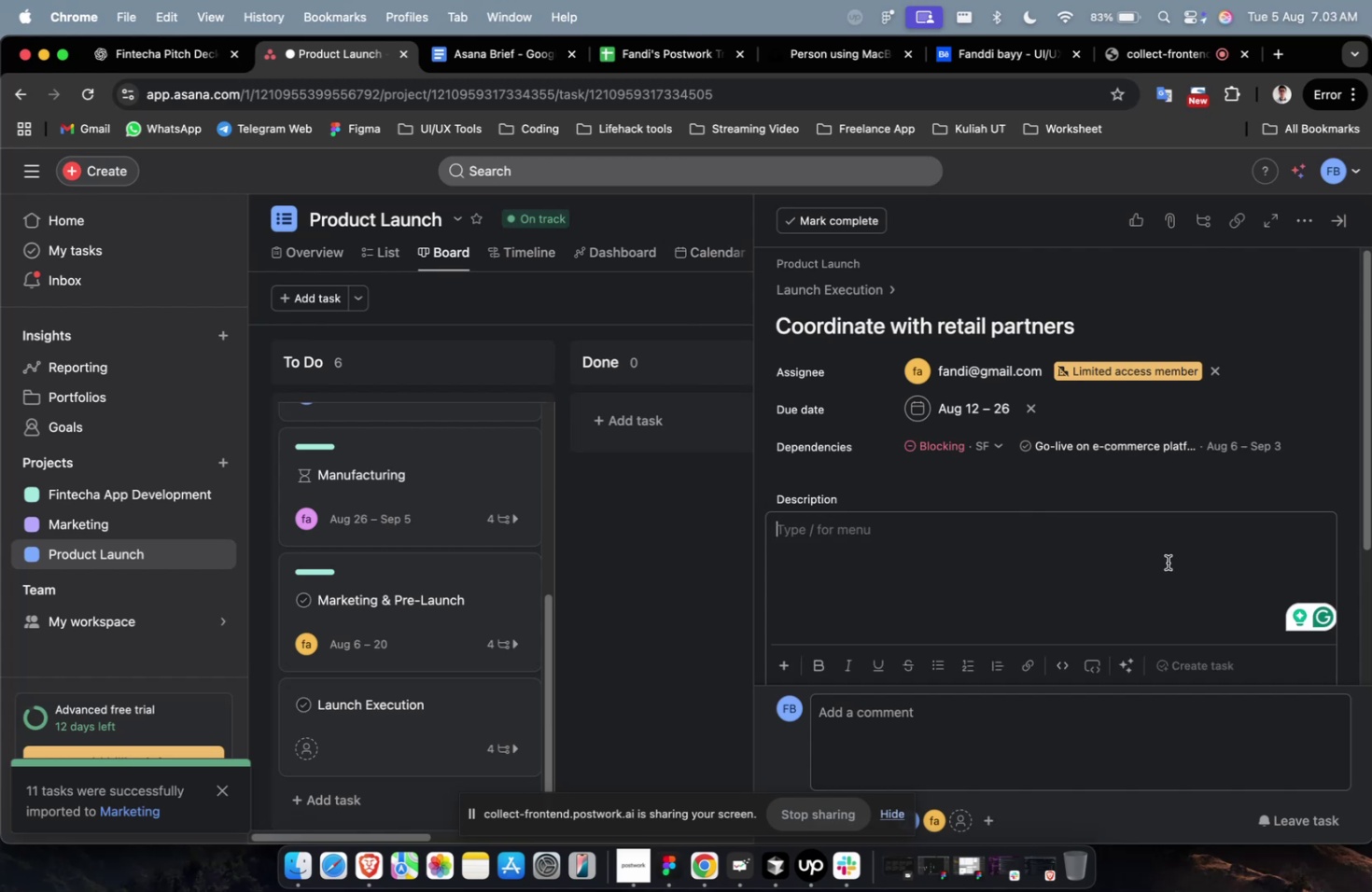 
scroll: coordinate [1167, 562], scroll_direction: down, amount: 2.0
 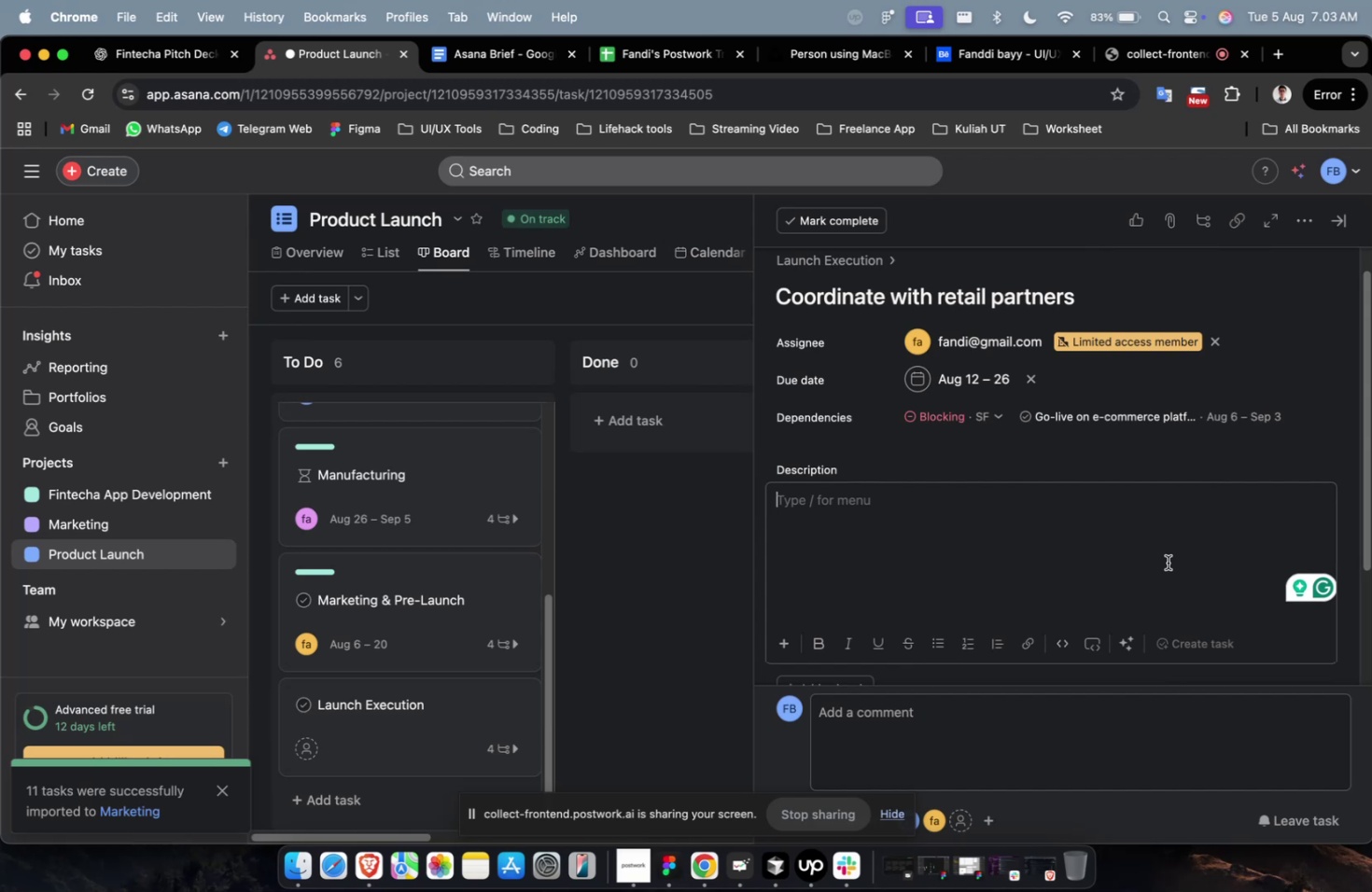 
wait(10.17)
 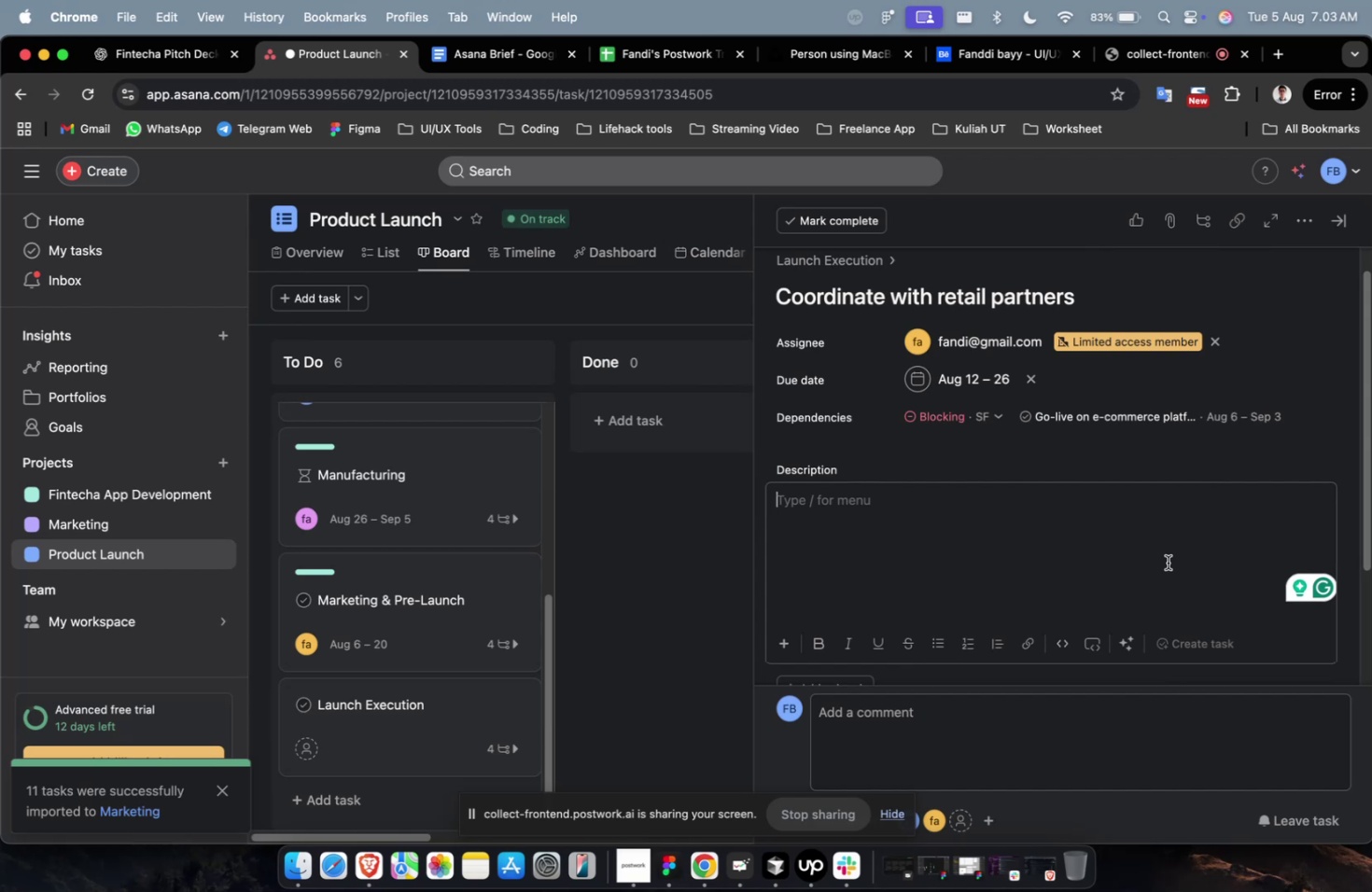 
scroll: coordinate [1129, 447], scroll_direction: down, amount: 13.0
 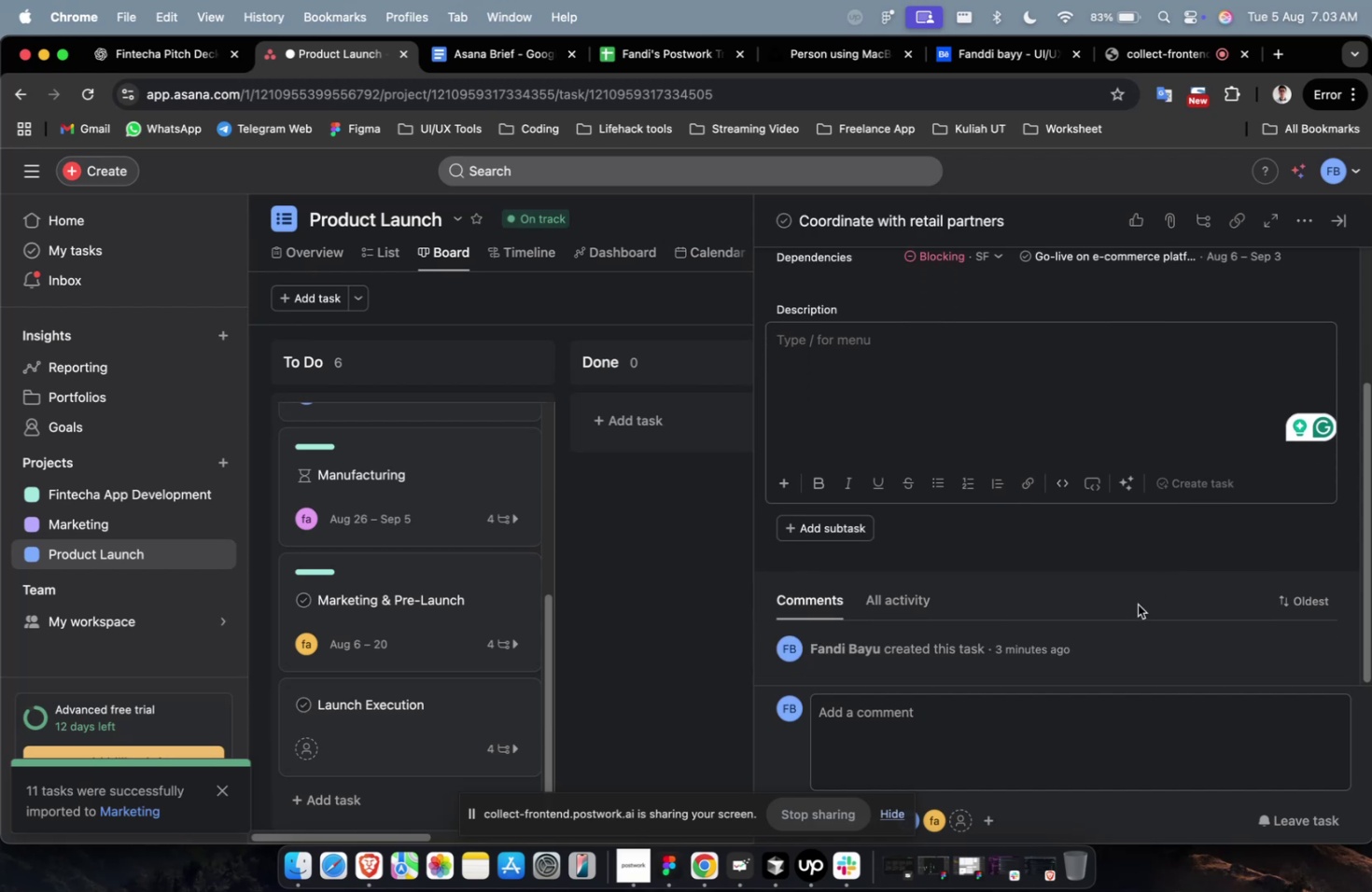 
scroll: coordinate [1102, 579], scroll_direction: up, amount: 8.0
 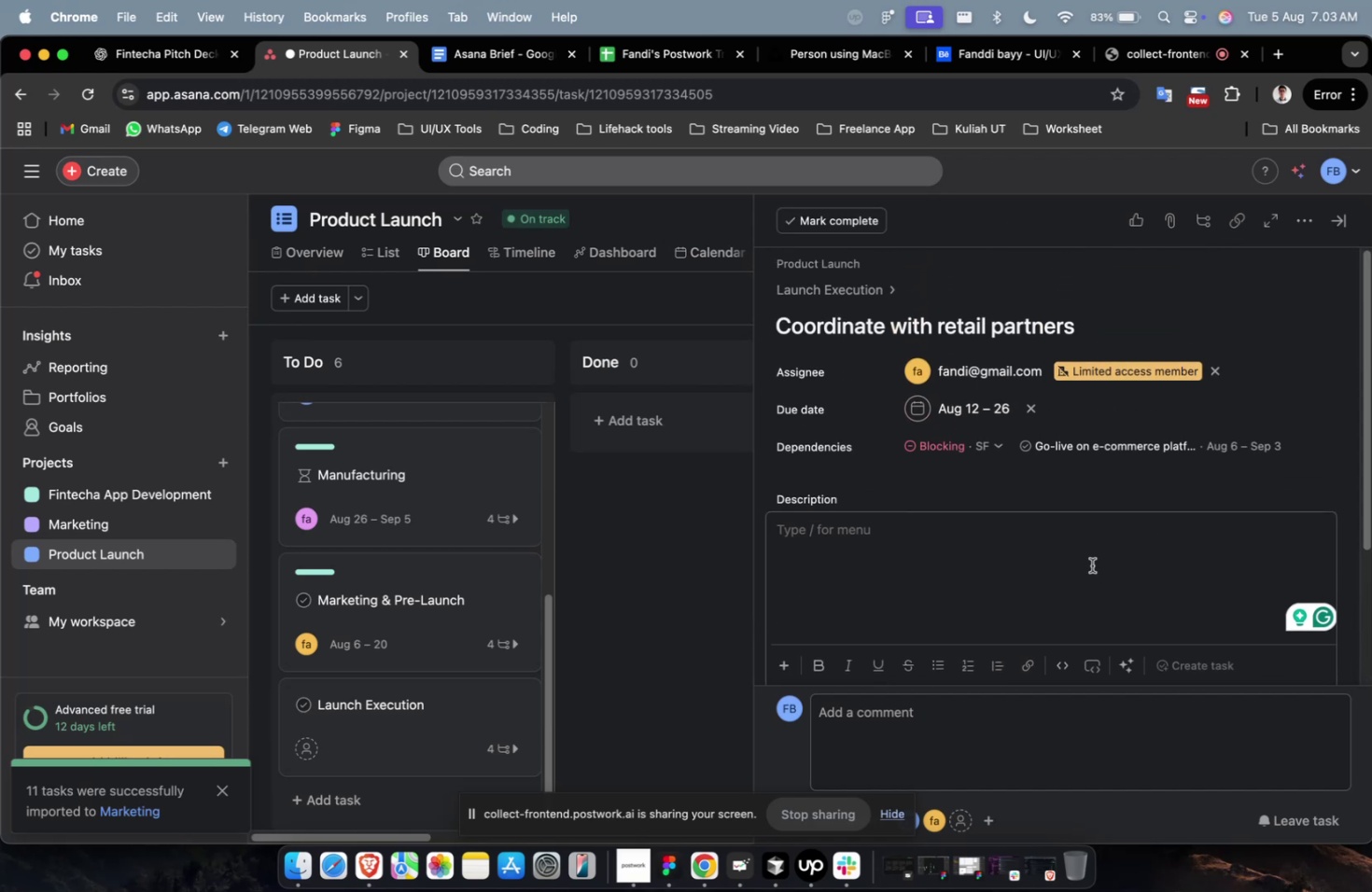 
scroll: coordinate [1091, 564], scroll_direction: down, amount: 19.0
 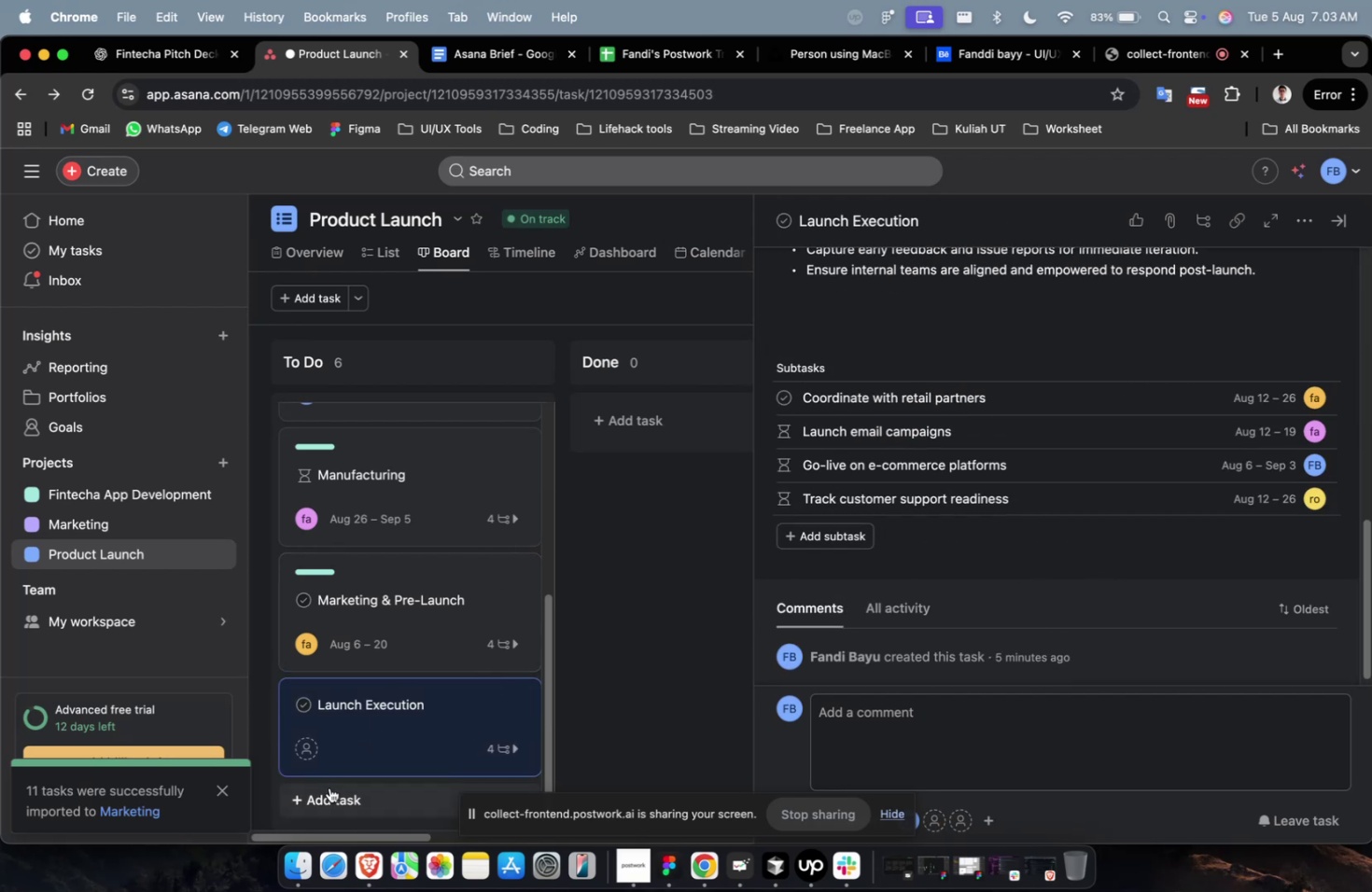 
scroll: coordinate [914, 529], scroll_direction: up, amount: 19.0
 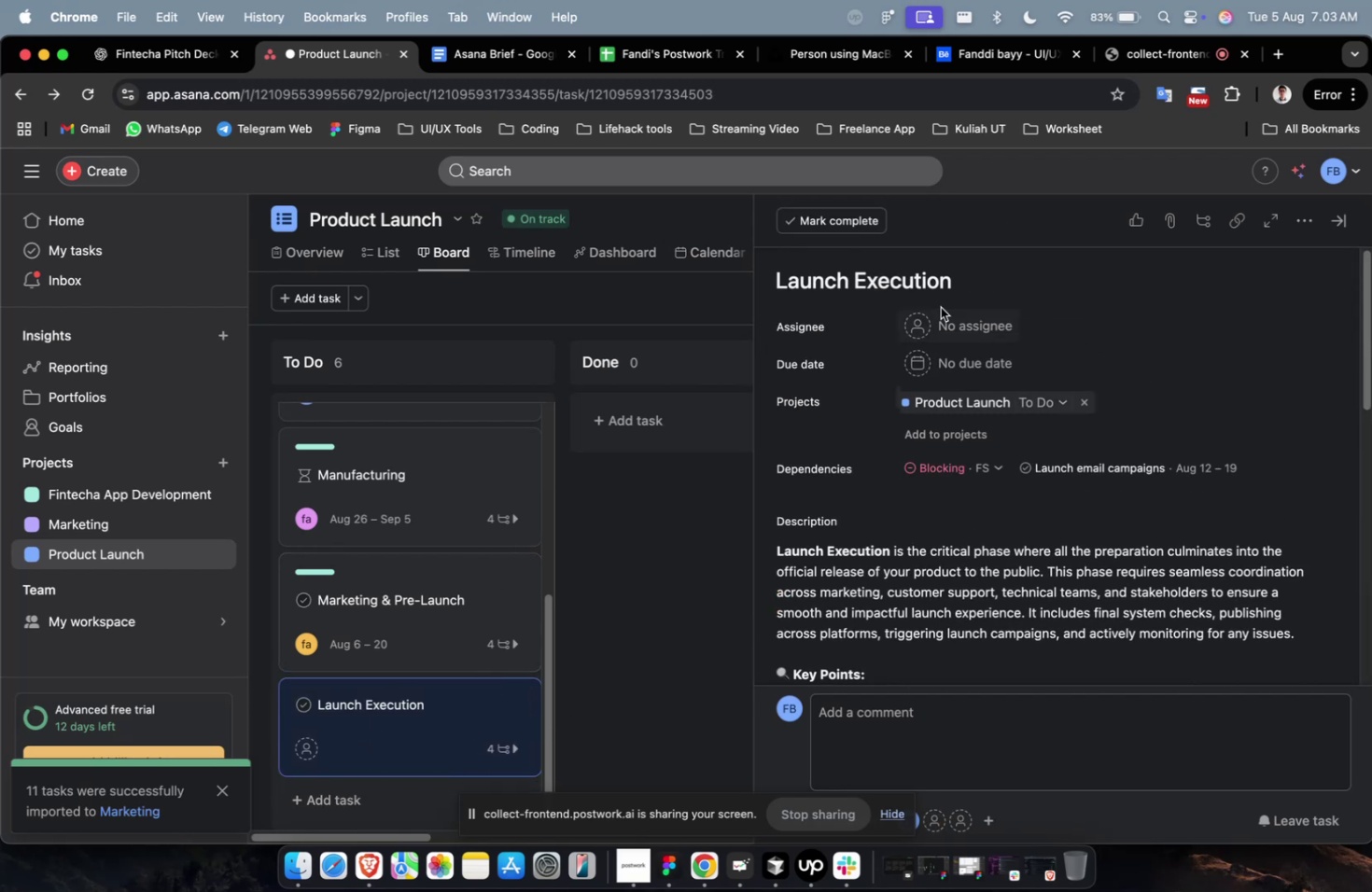 
left_click([938, 316])
 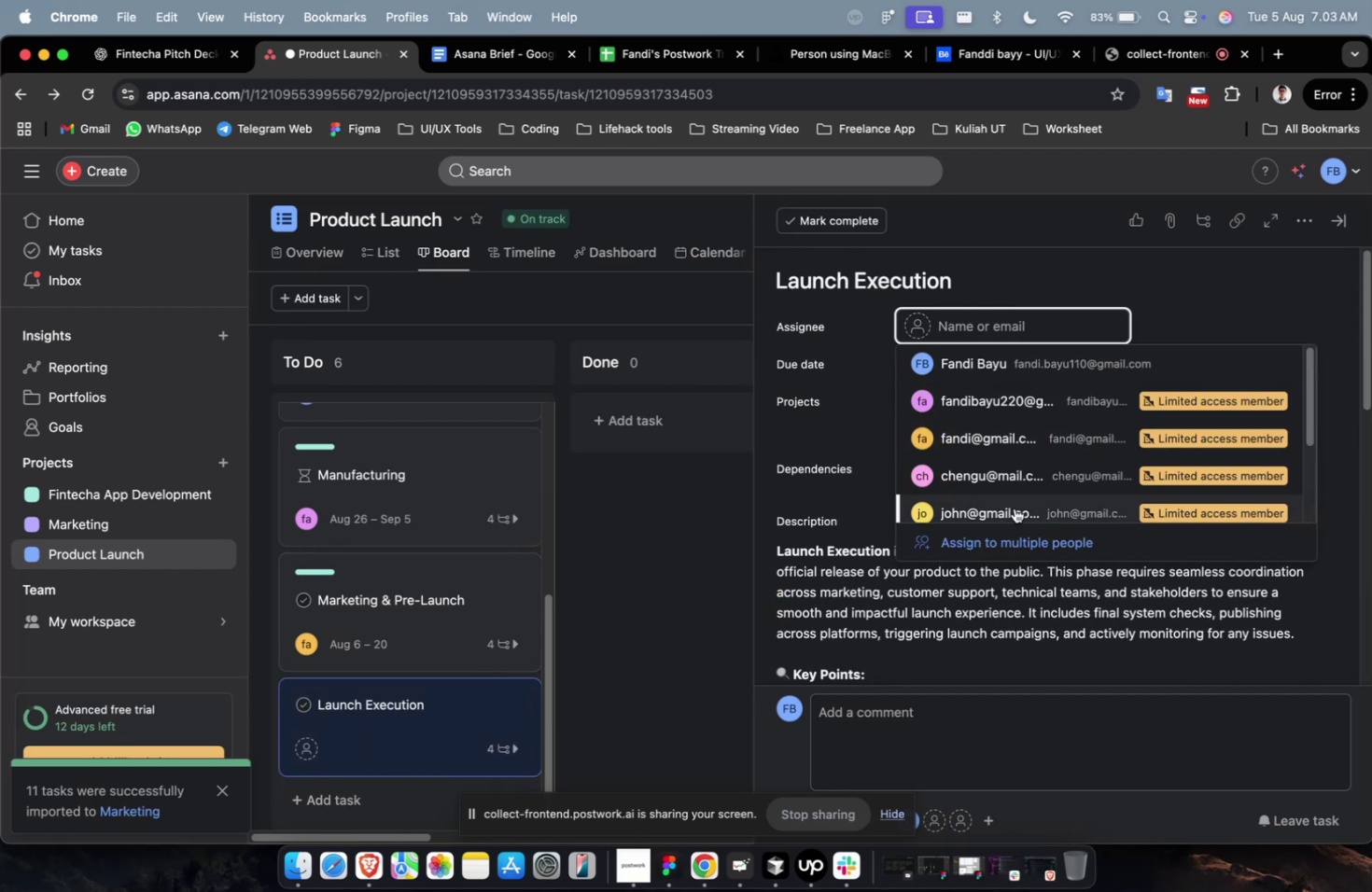 
left_click([1014, 508])
 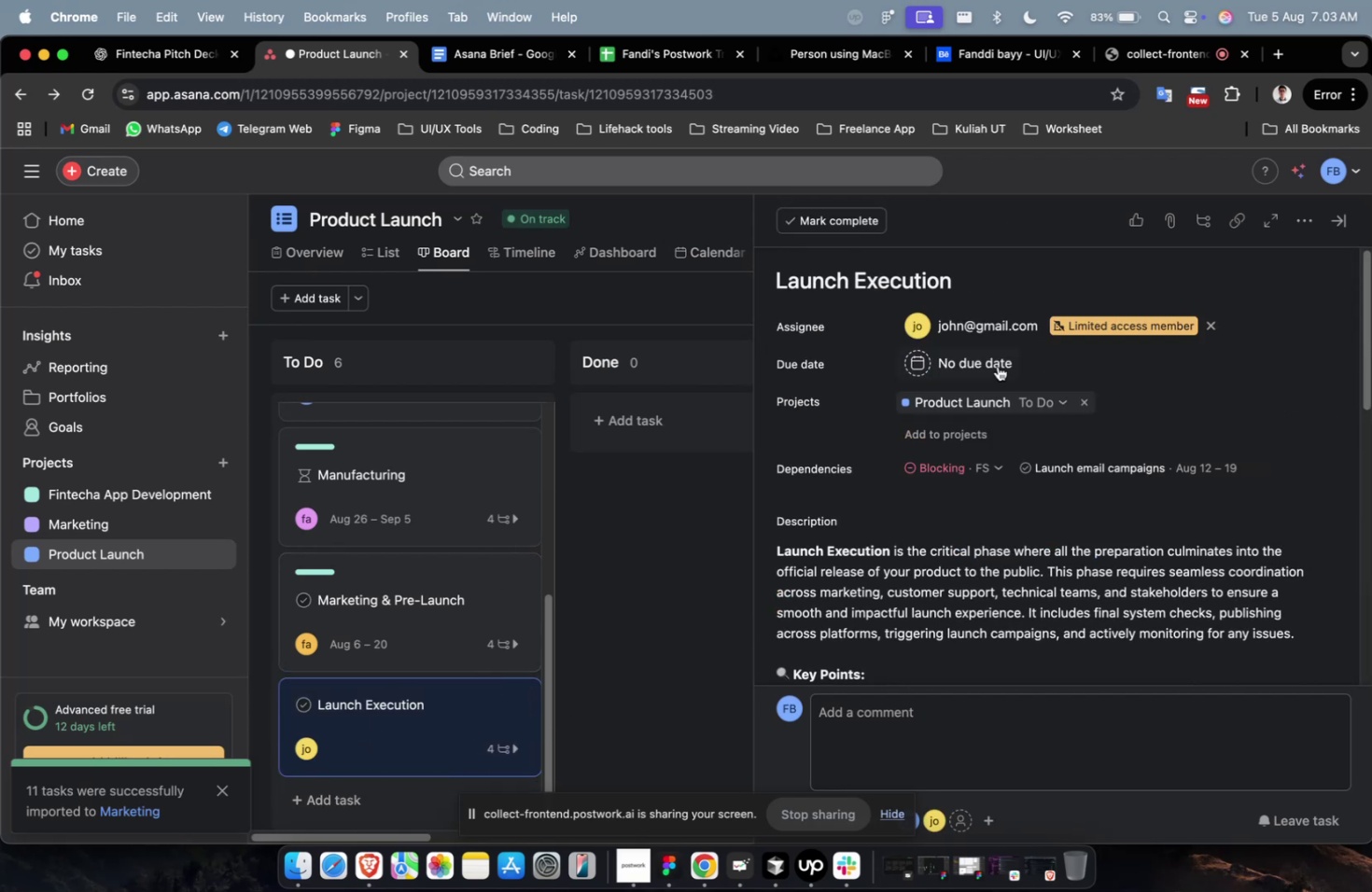 
left_click([995, 360])
 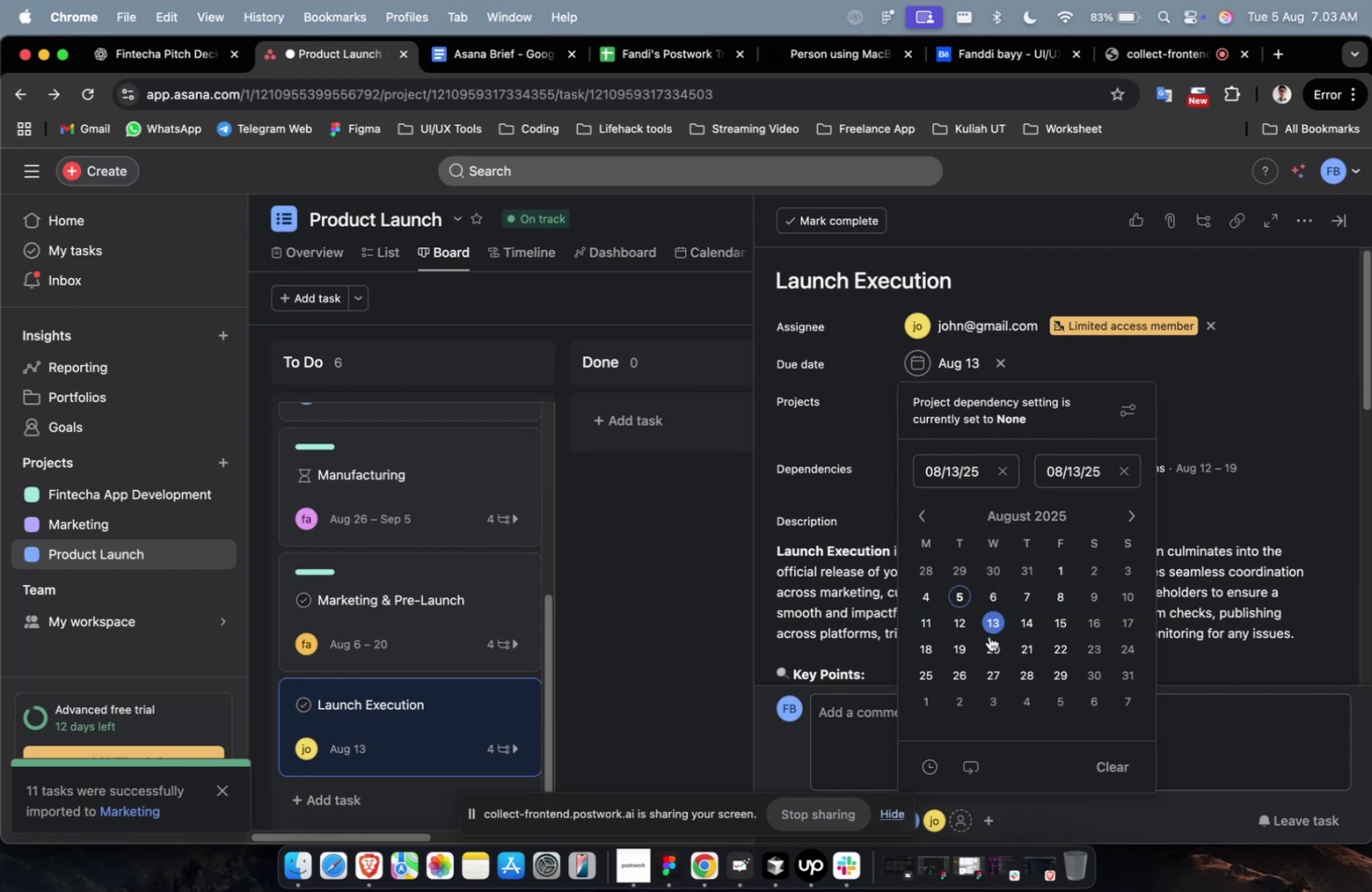 
double_click([1238, 389])
 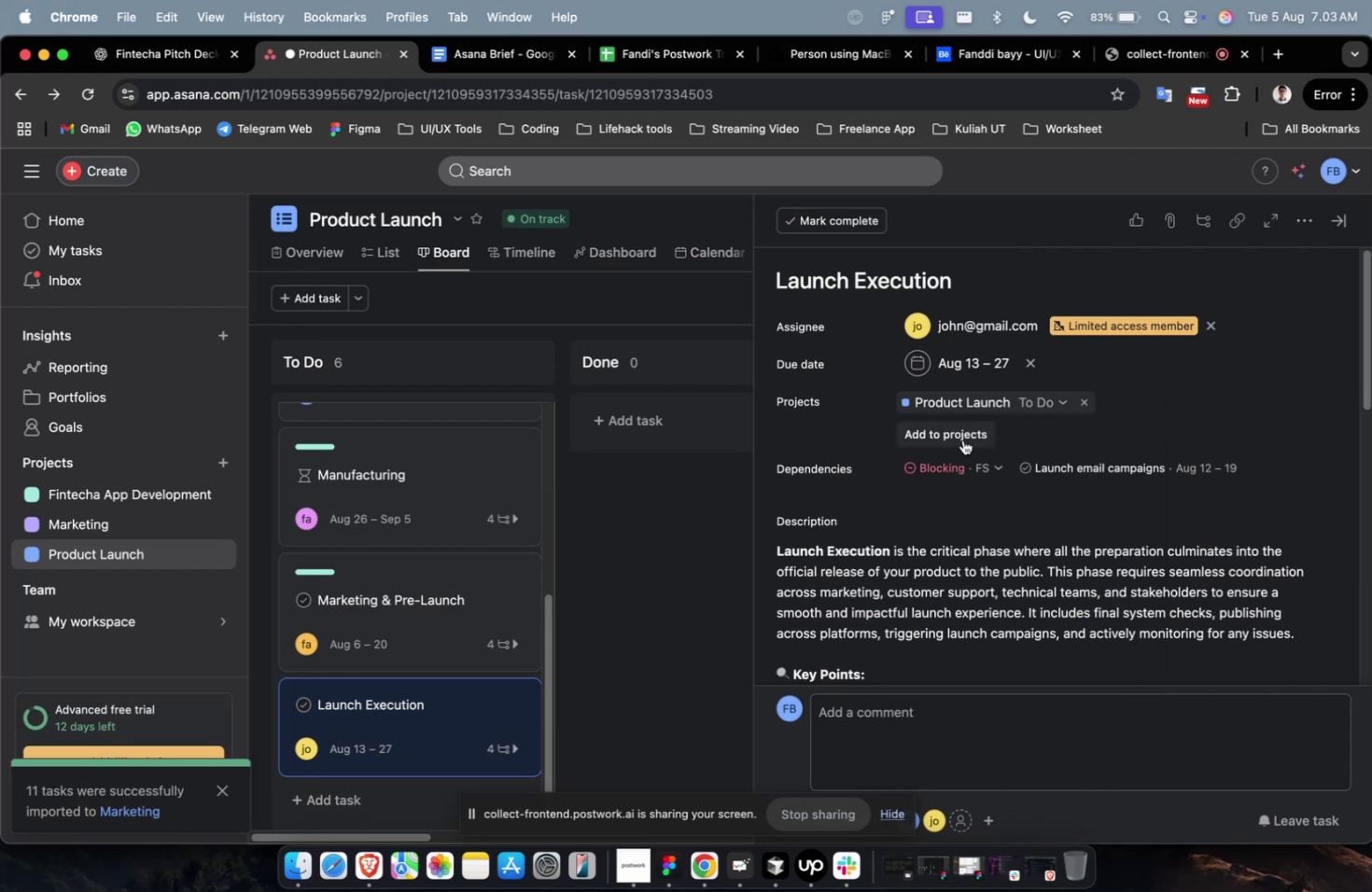 
left_click([966, 438])
 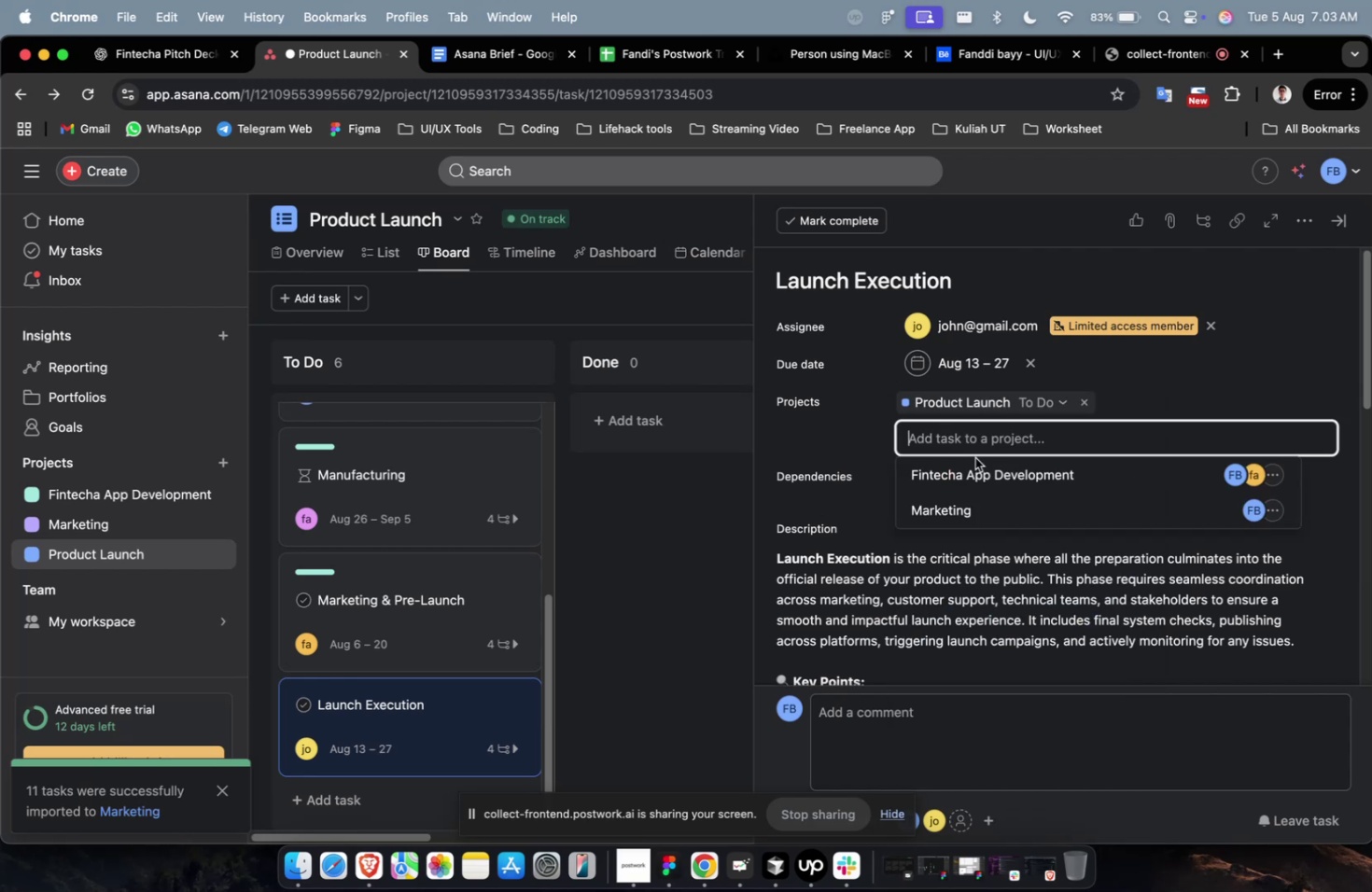 
double_click([978, 466])
 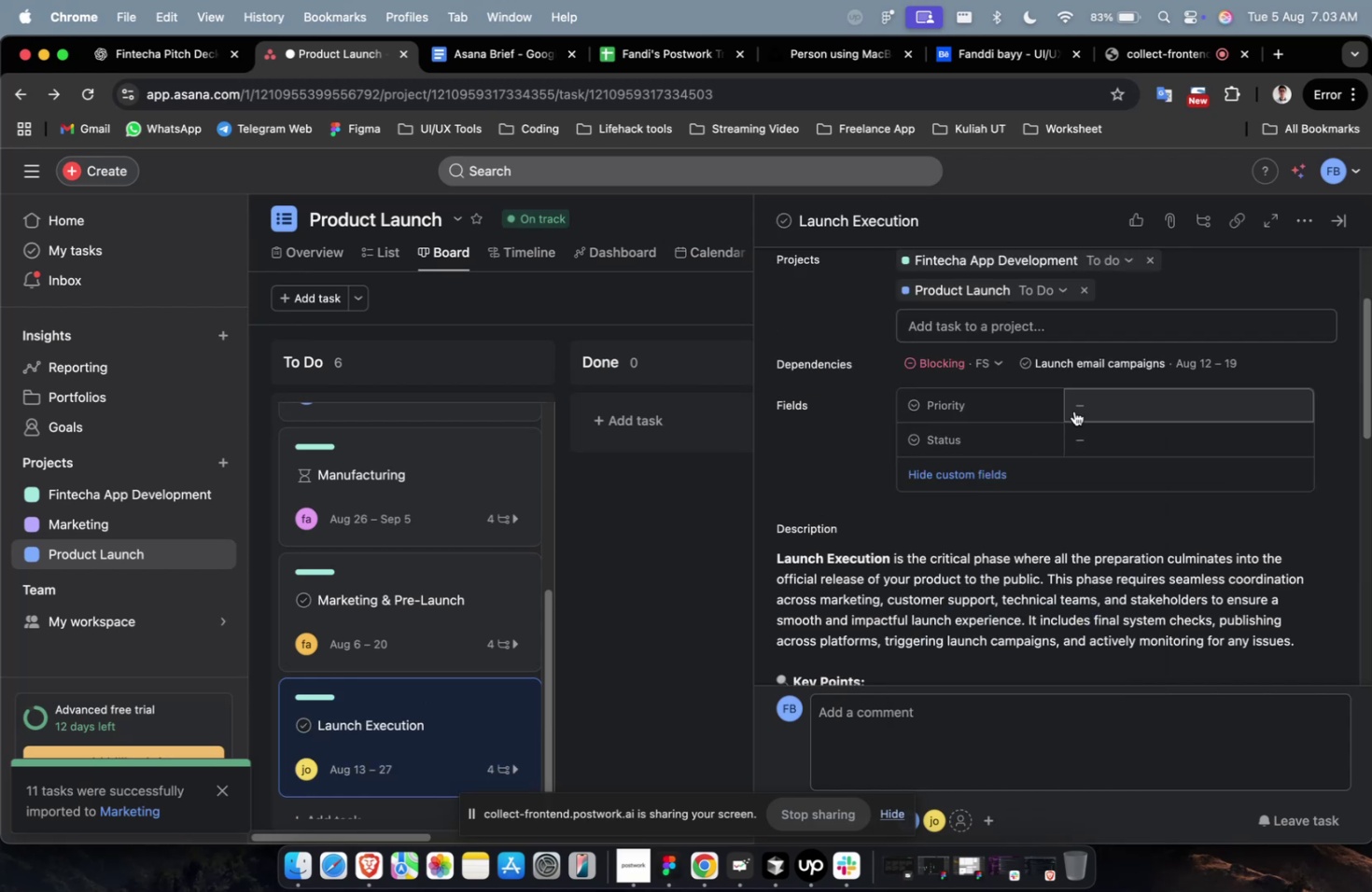 
left_click([1113, 404])
 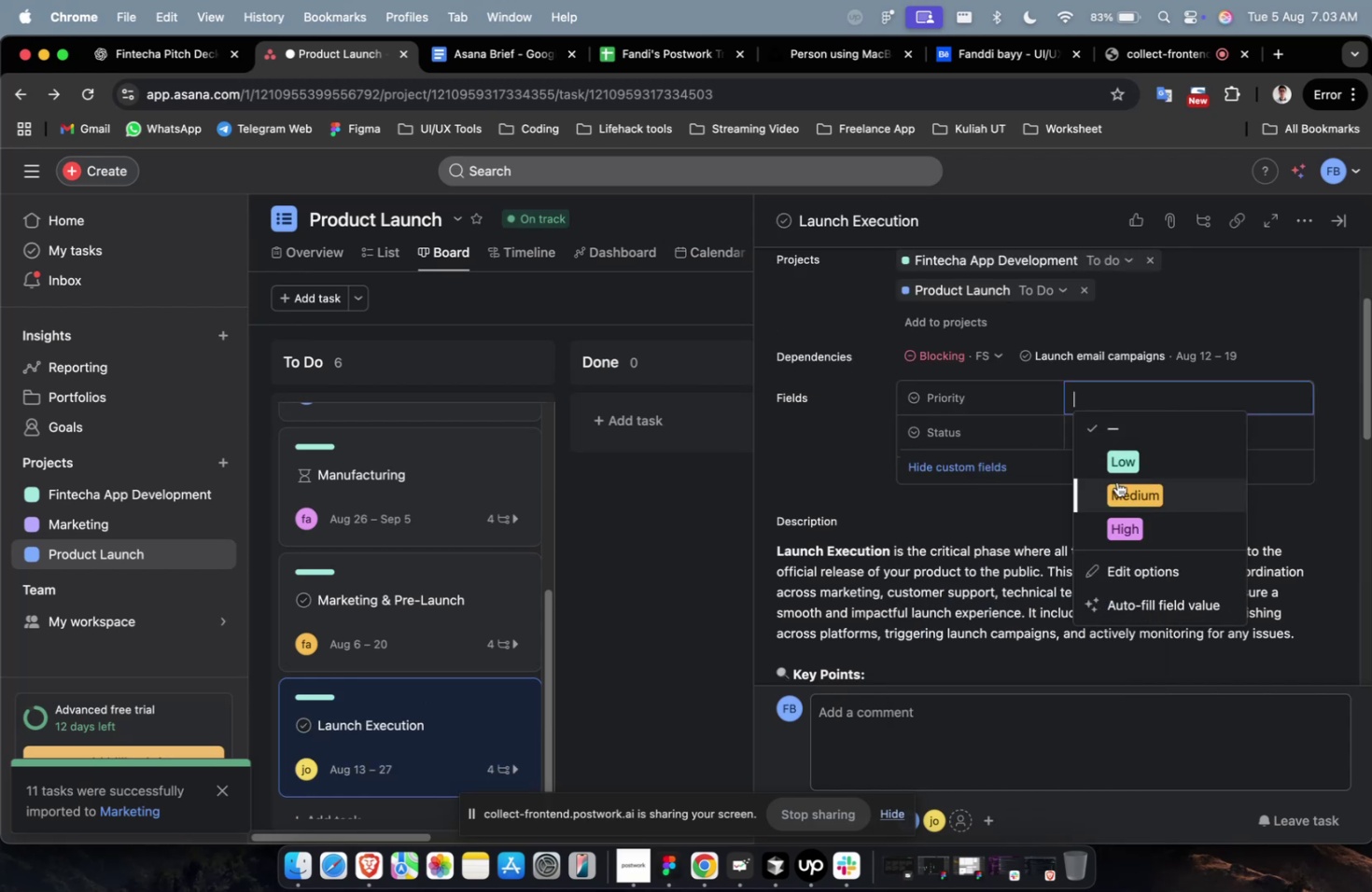 
double_click([1118, 487])
 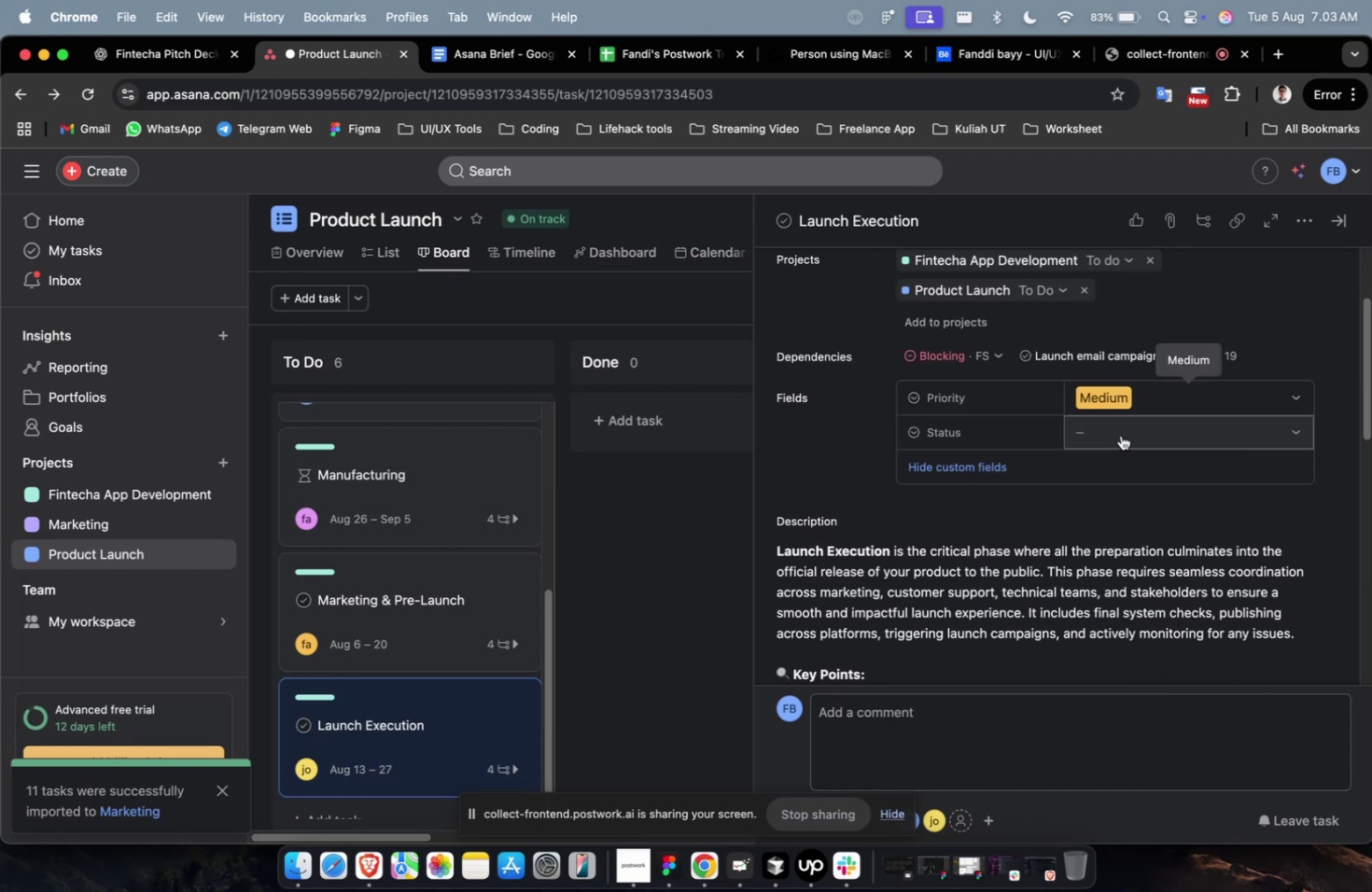 
triple_click([1120, 435])
 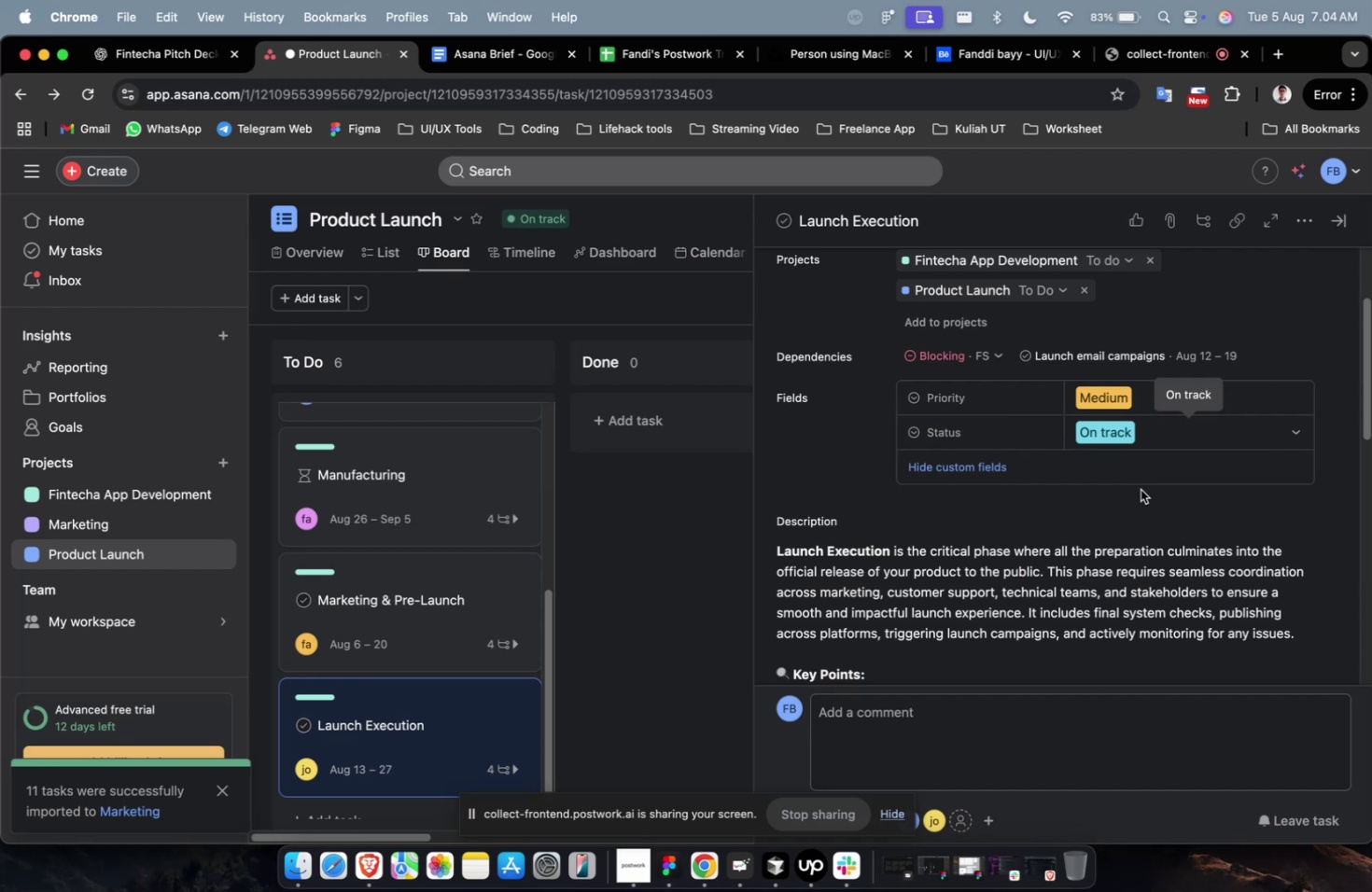 
wait(29.77)
 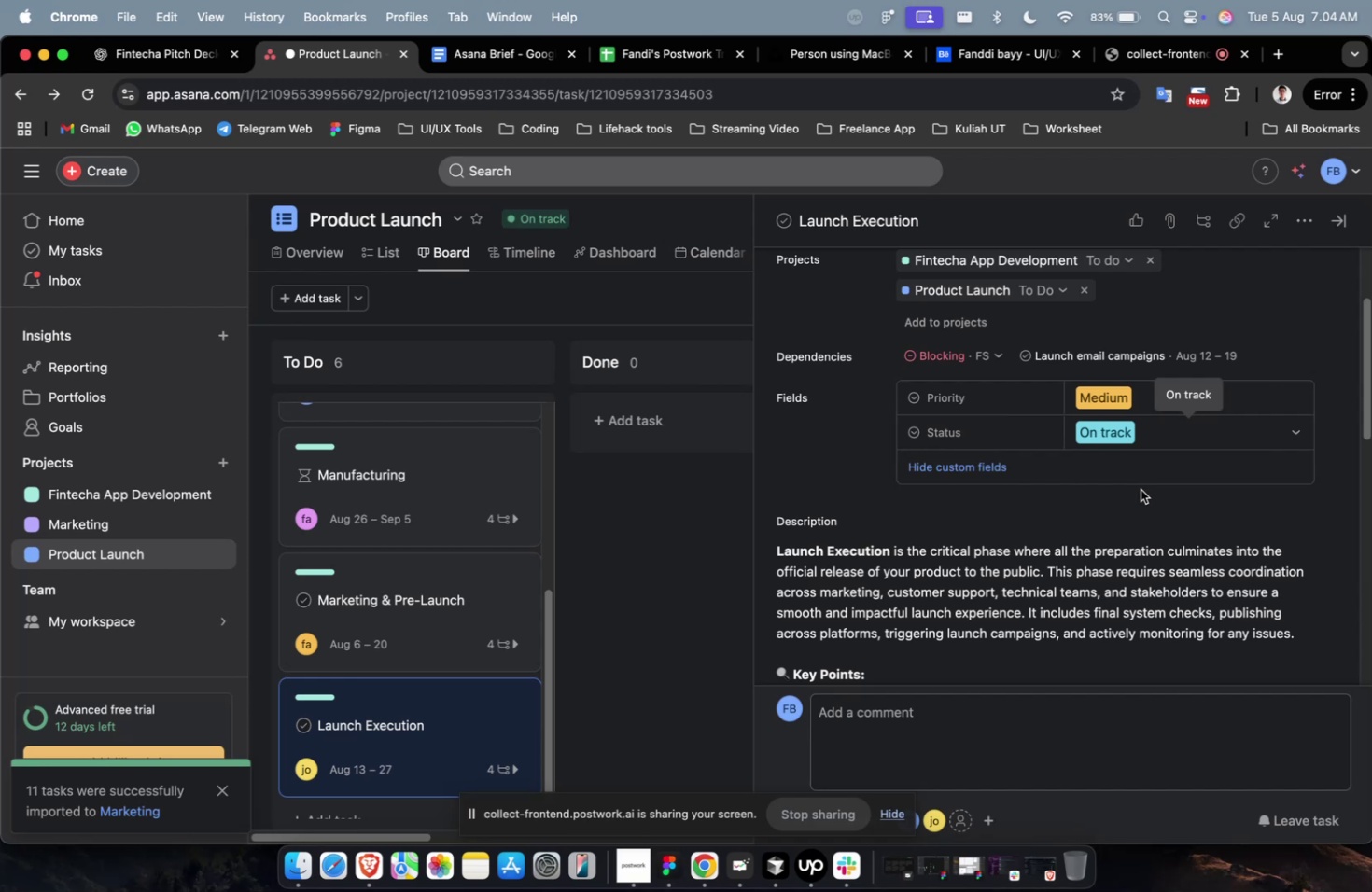 
scroll: coordinate [1154, 470], scroll_direction: down, amount: 19.0
 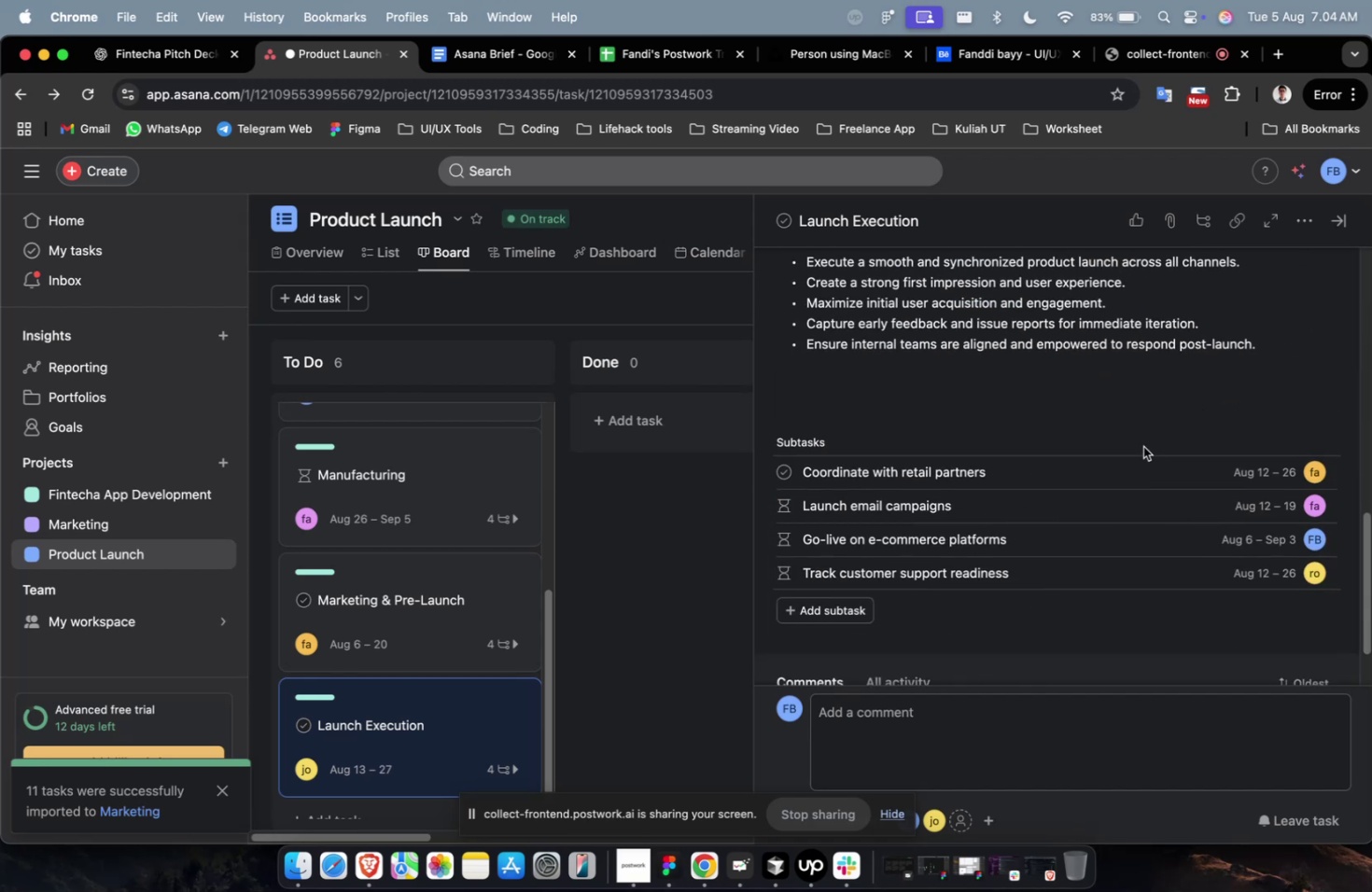 
scroll: coordinate [1139, 444], scroll_direction: up, amount: 2.0
 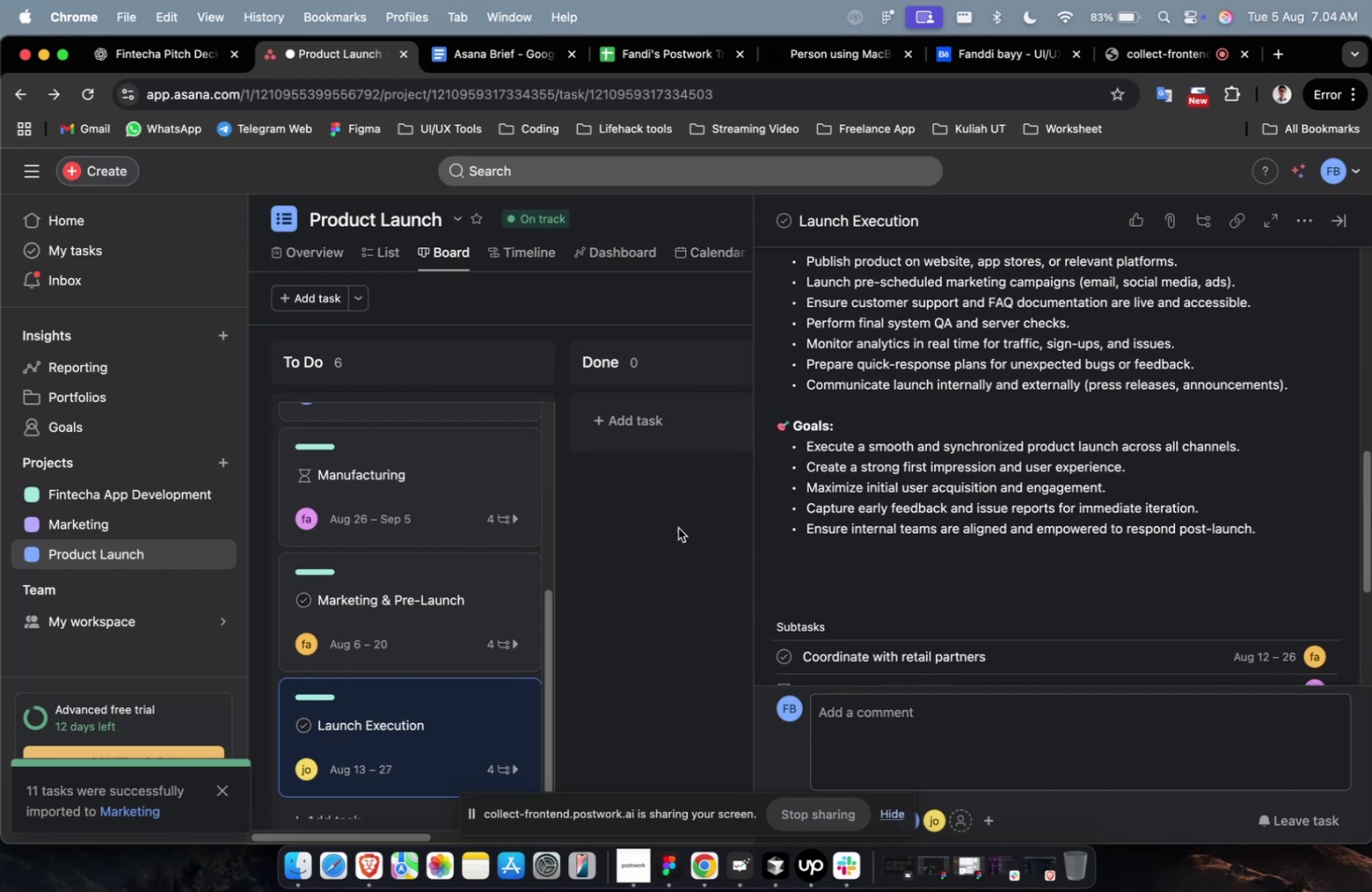 
scroll: coordinate [497, 636], scroll_direction: down, amount: 27.0
 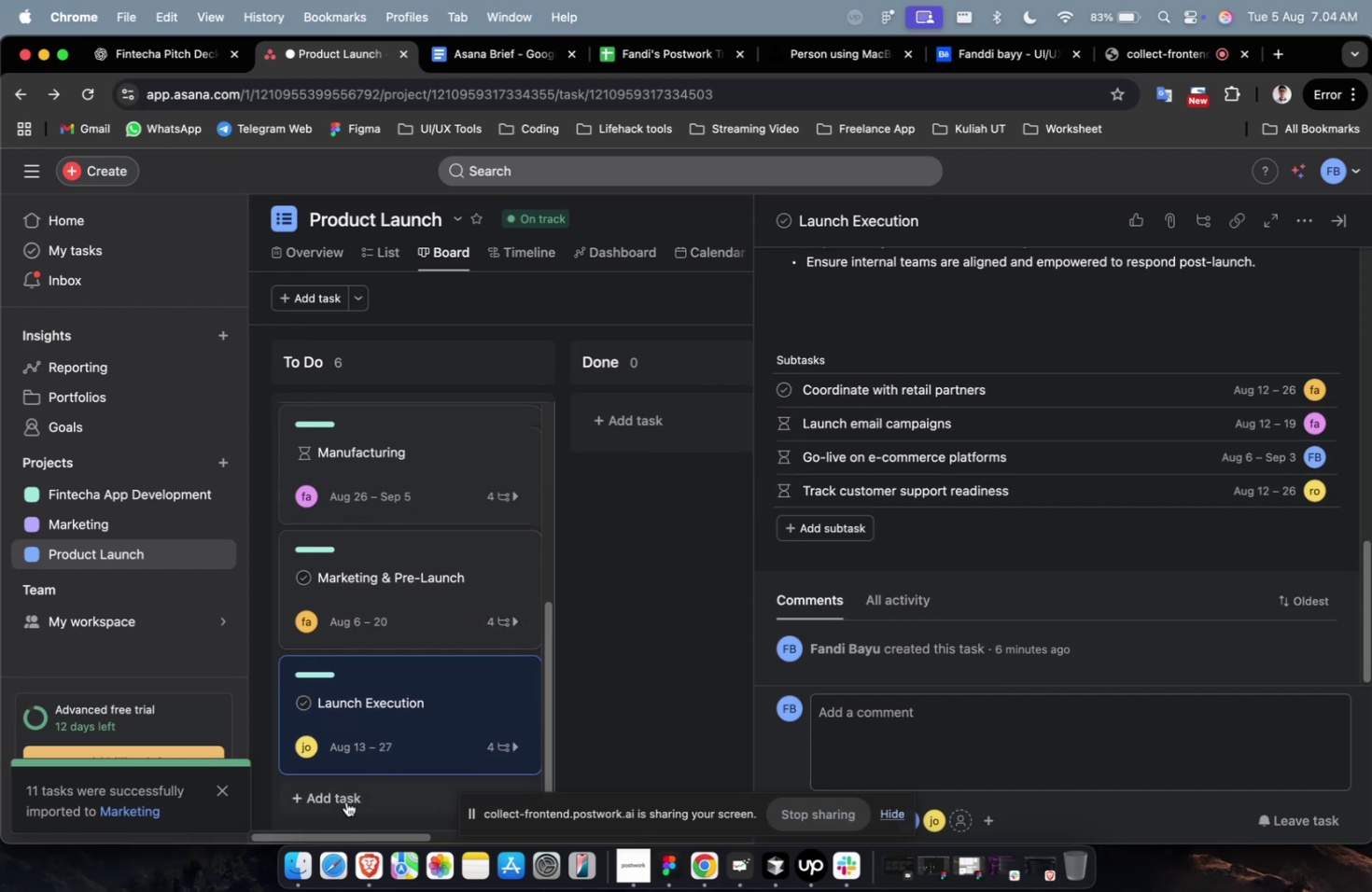 
left_click([345, 801])
 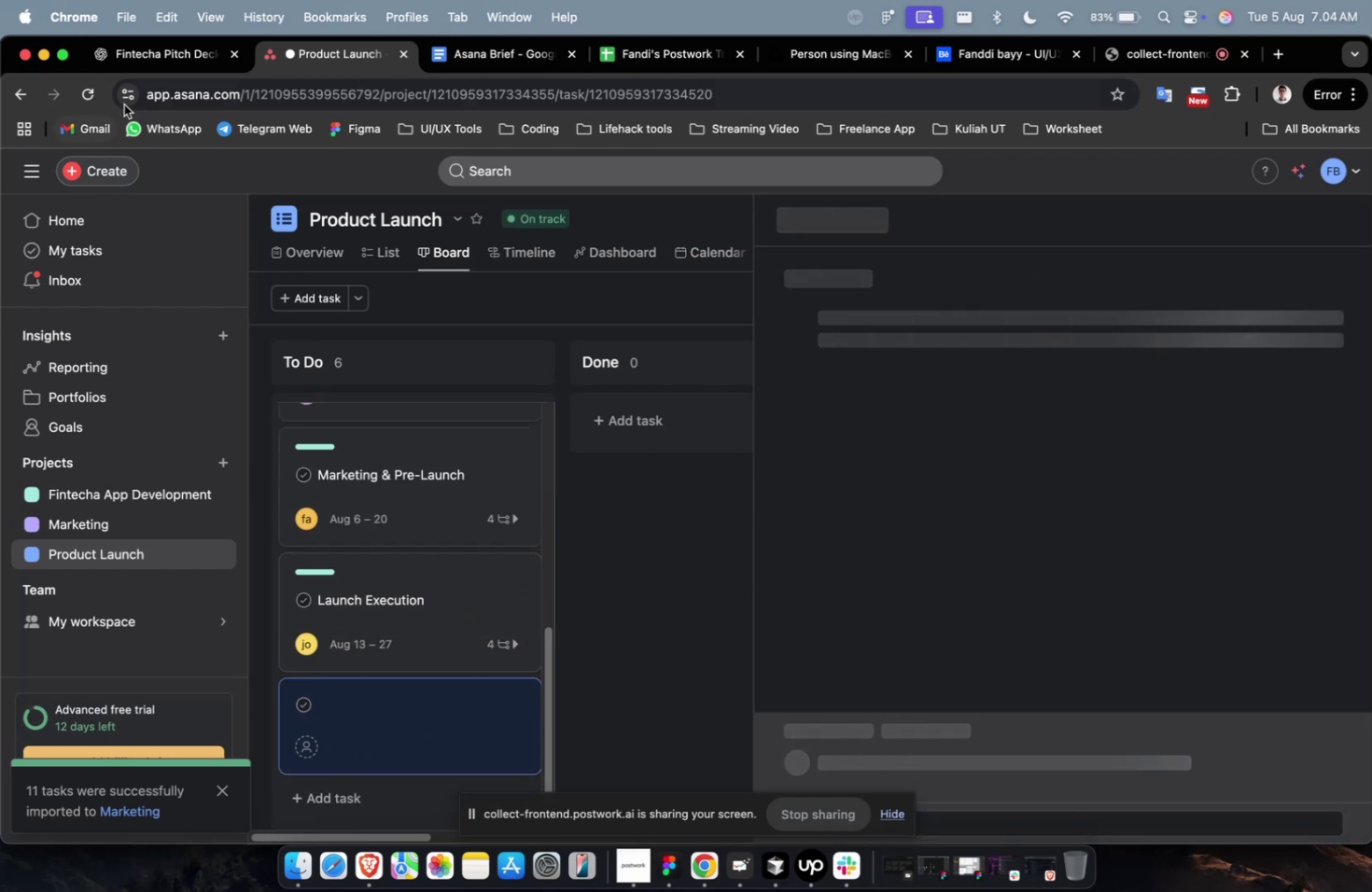 
left_click([162, 68])
 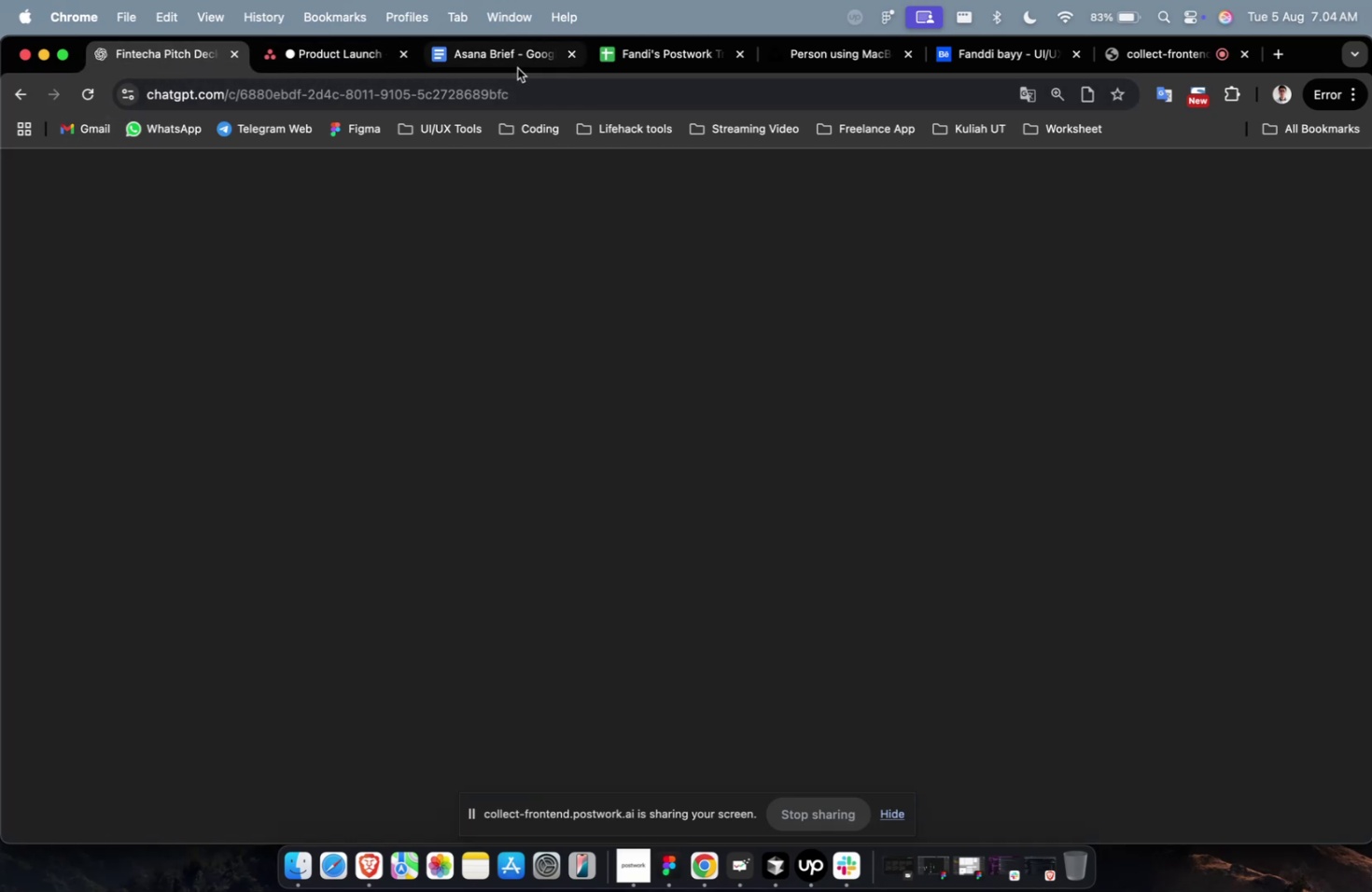 
double_click([517, 68])
 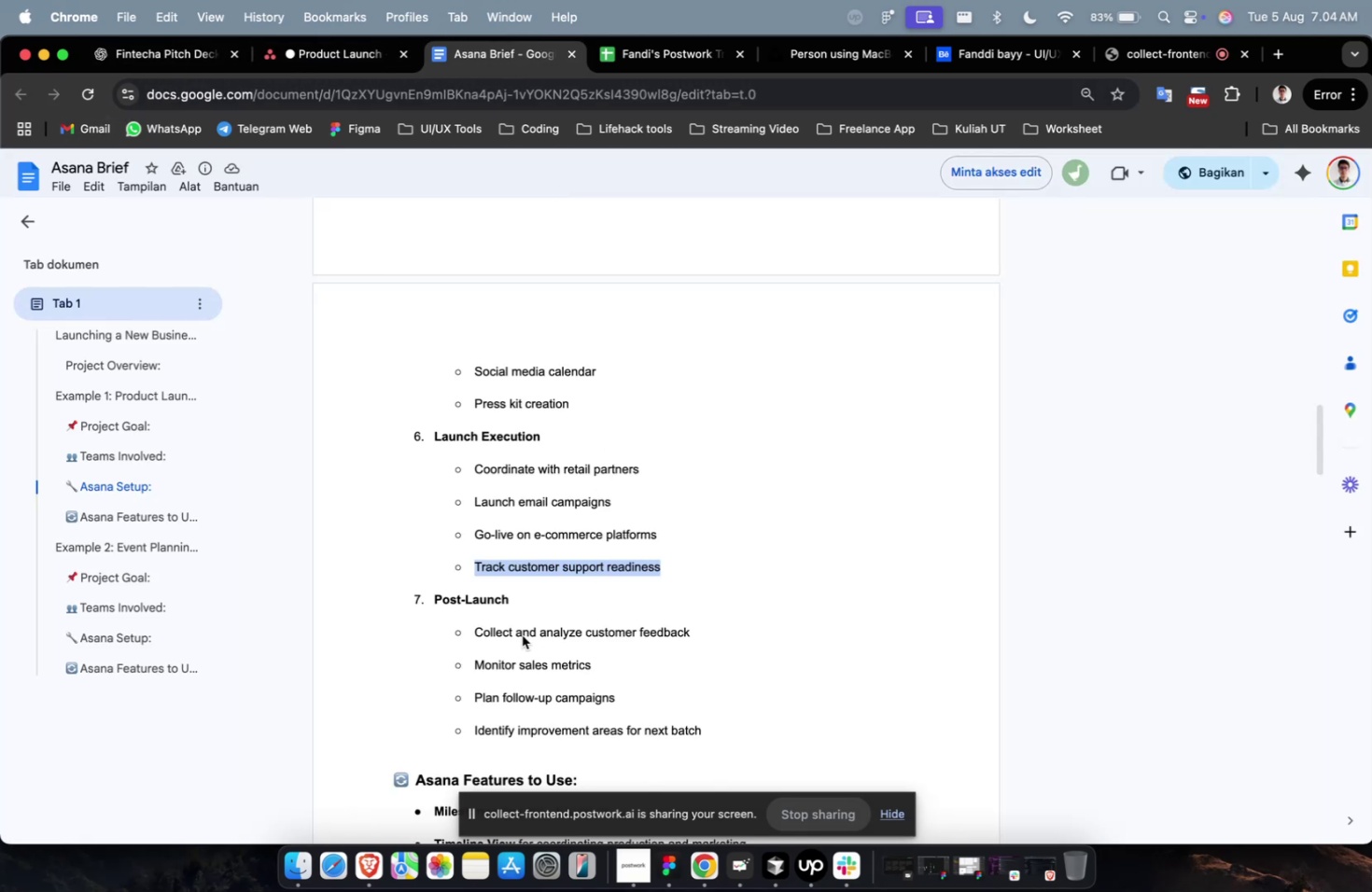 
left_click_drag(start_coordinate=[525, 597], to_coordinate=[436, 599])
 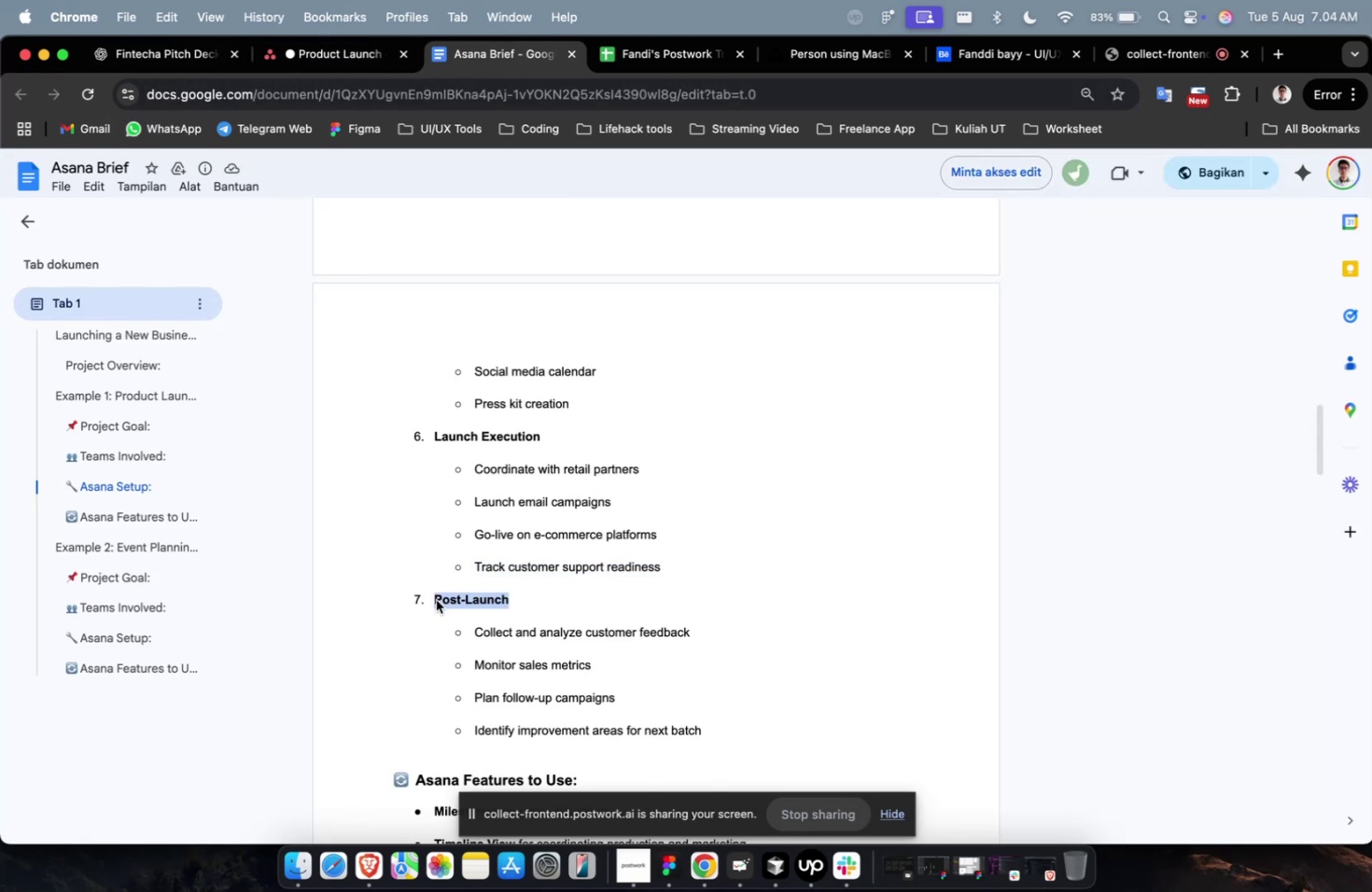 
key(Meta+C)
 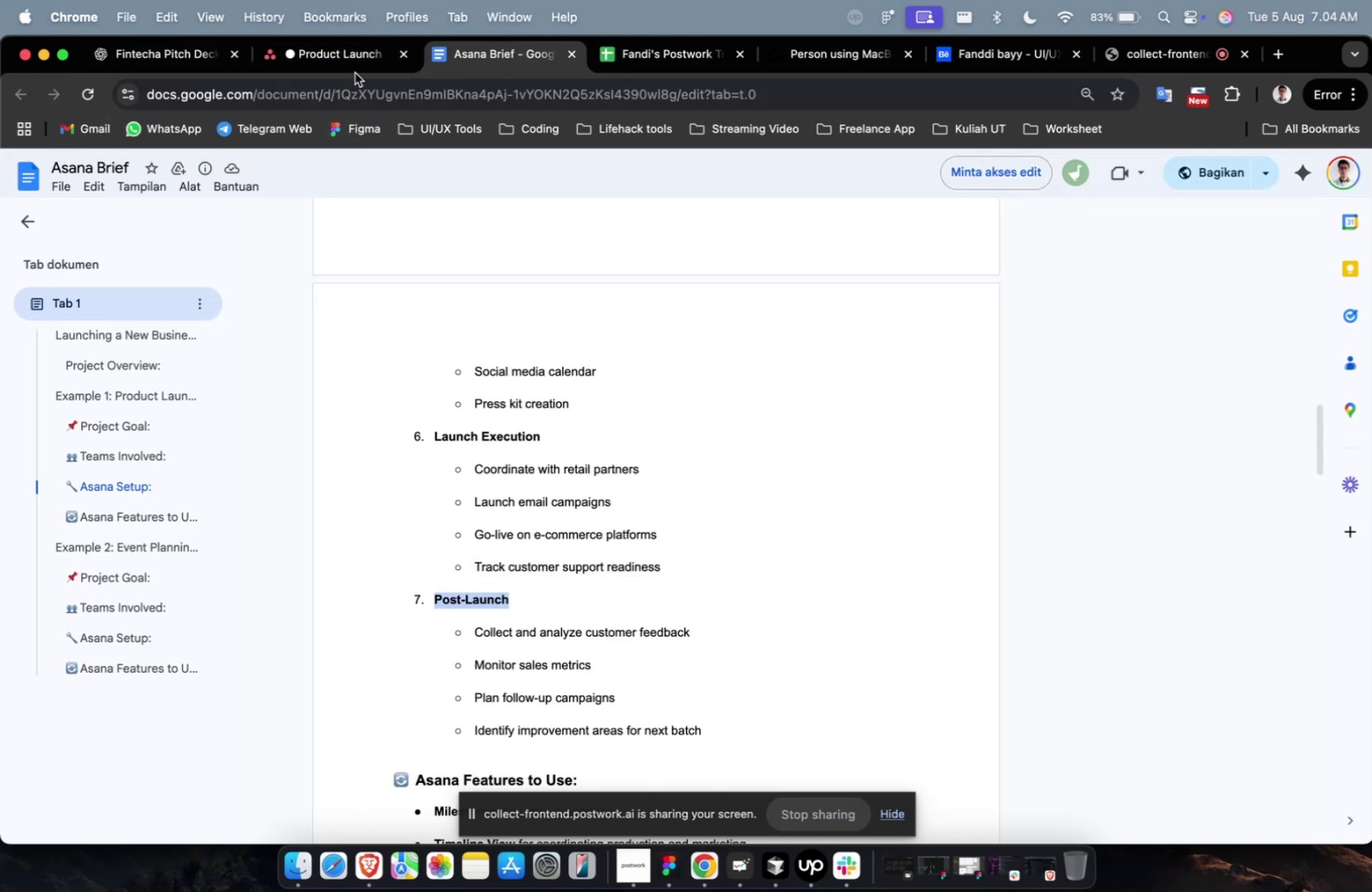 
left_click([357, 58])
 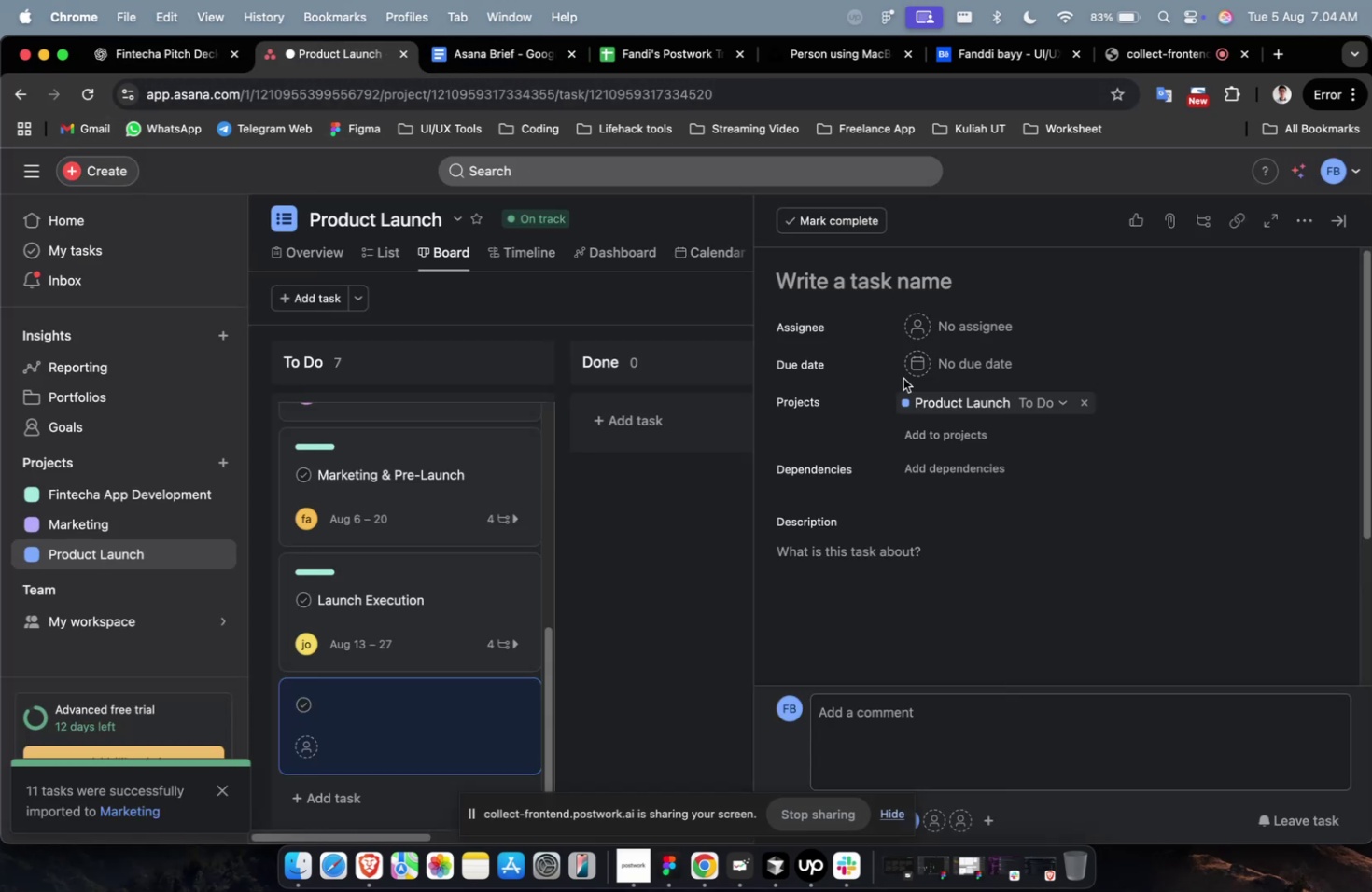 
left_click([917, 280])
 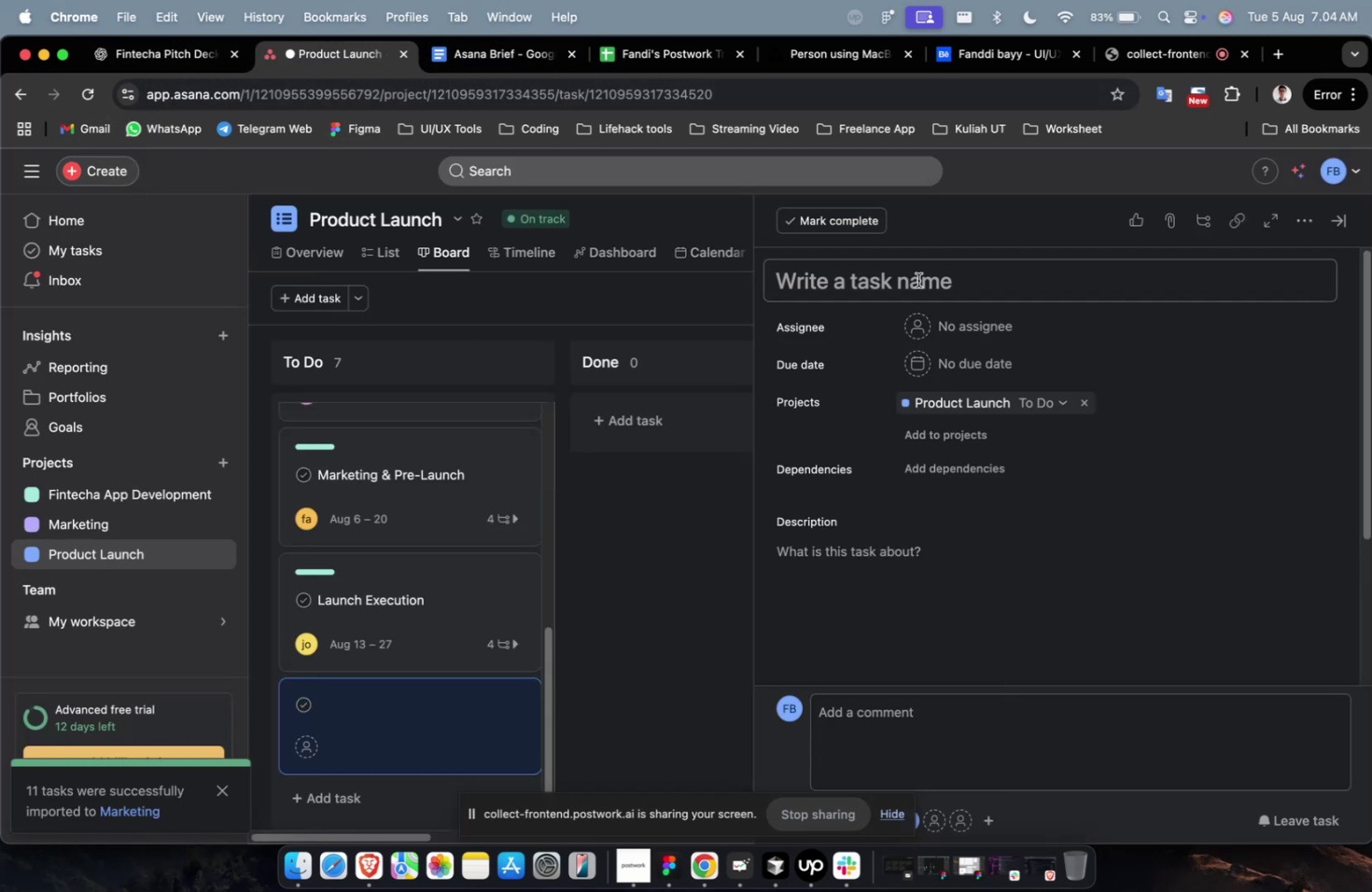 
key(Meta+V)
 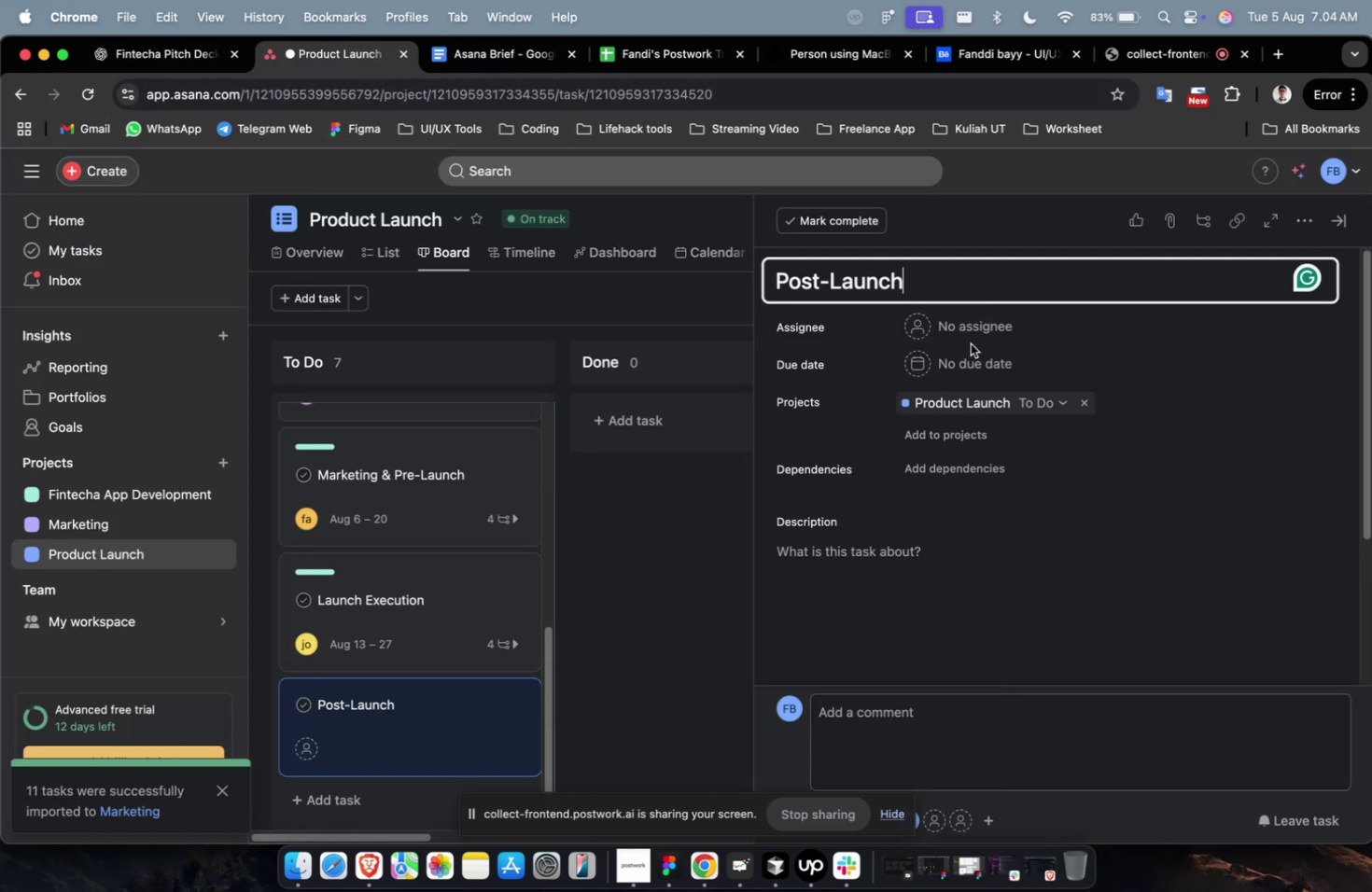 
left_click([974, 335])
 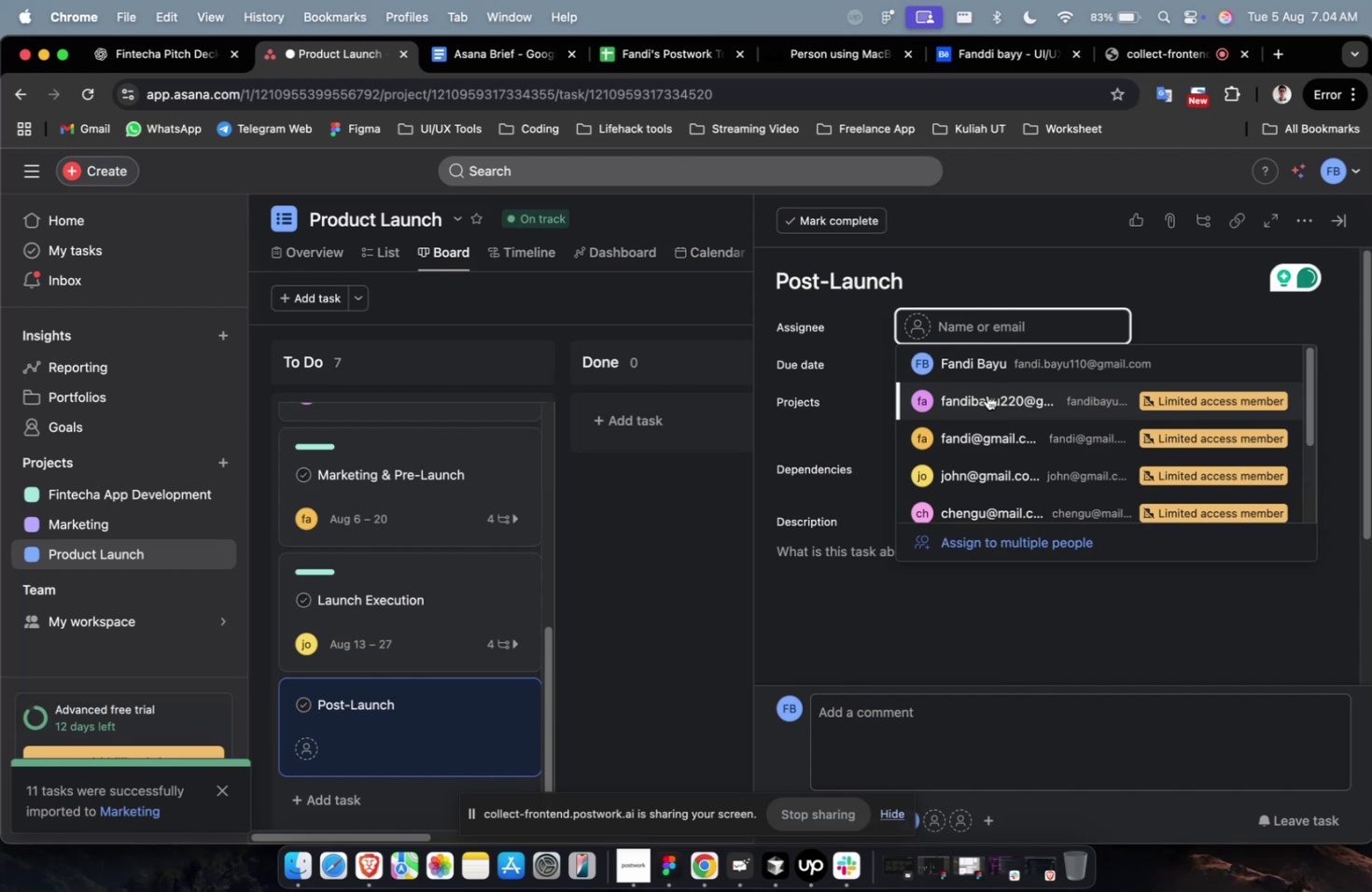 
double_click([982, 374])
 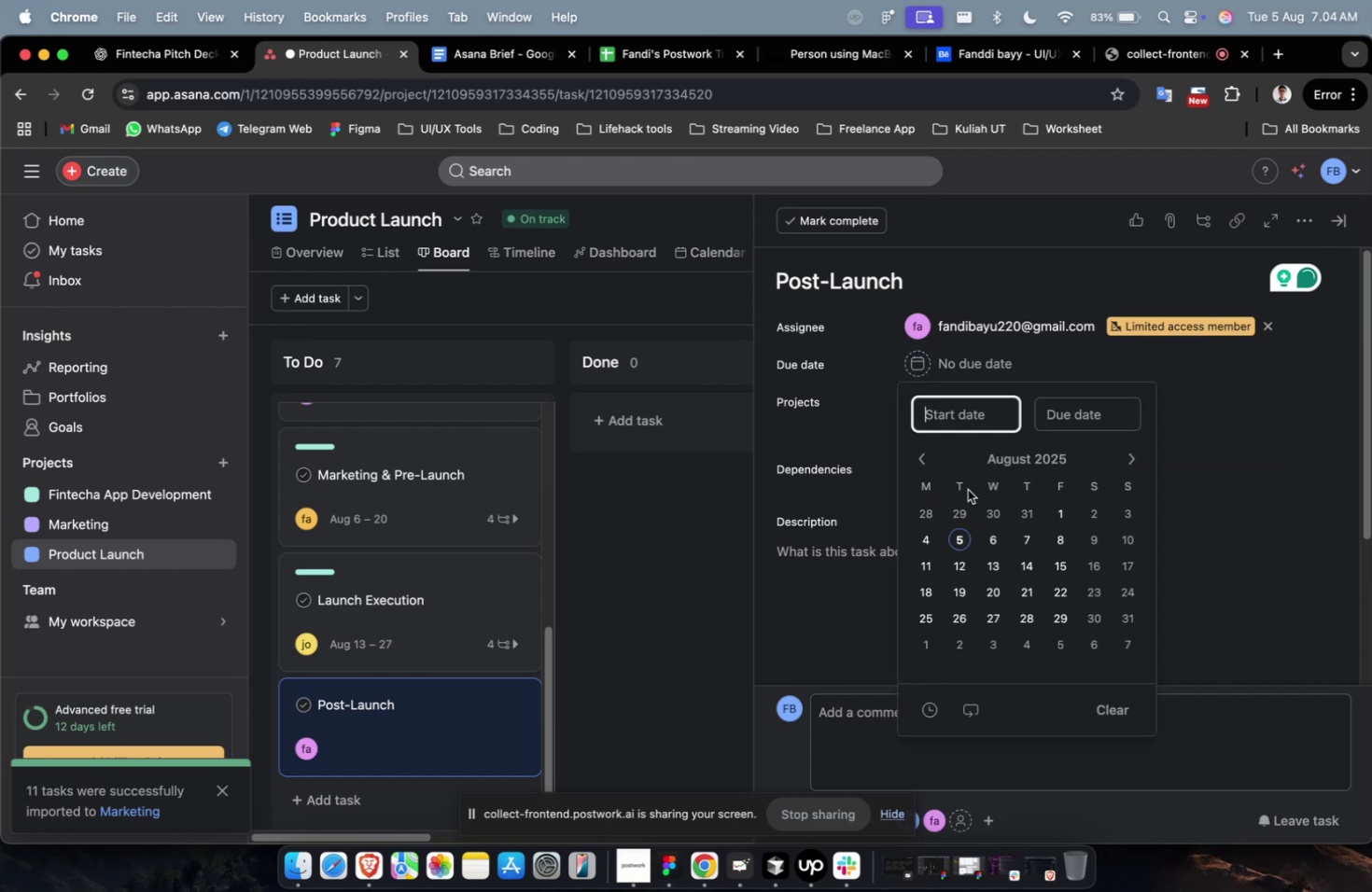 
triple_click([961, 576])
 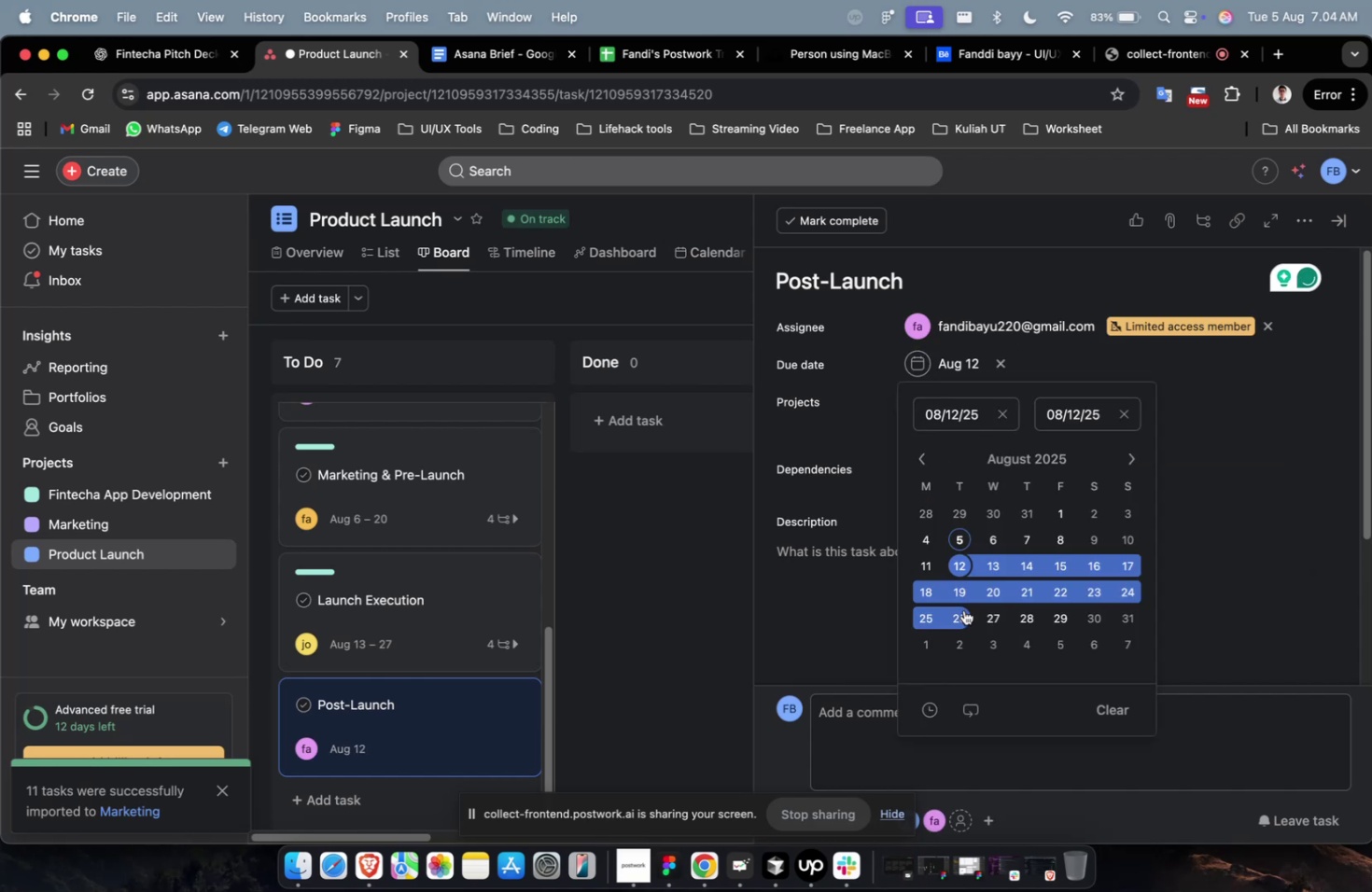 
triple_click([963, 609])
 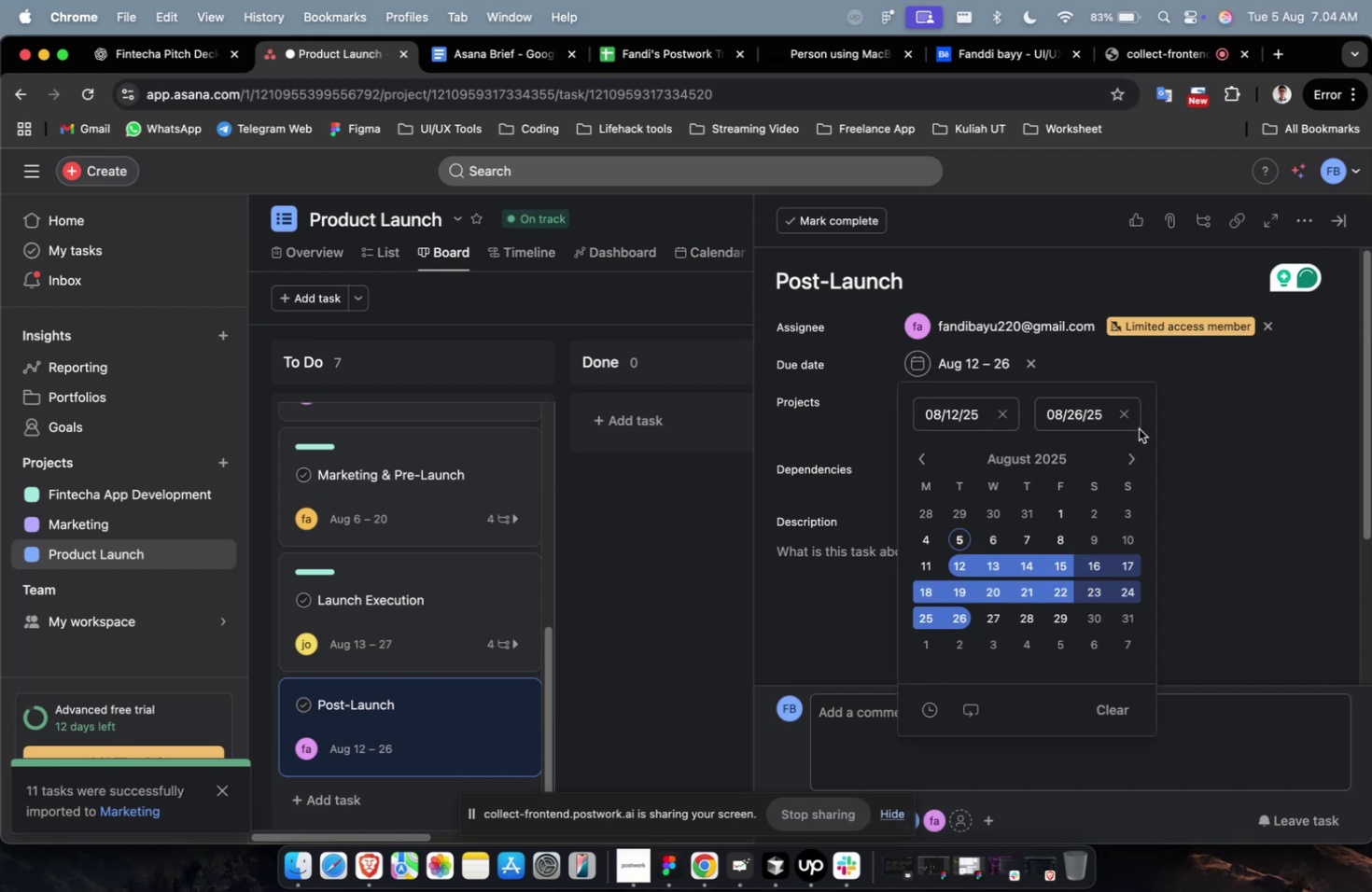 
triple_click([1183, 397])
 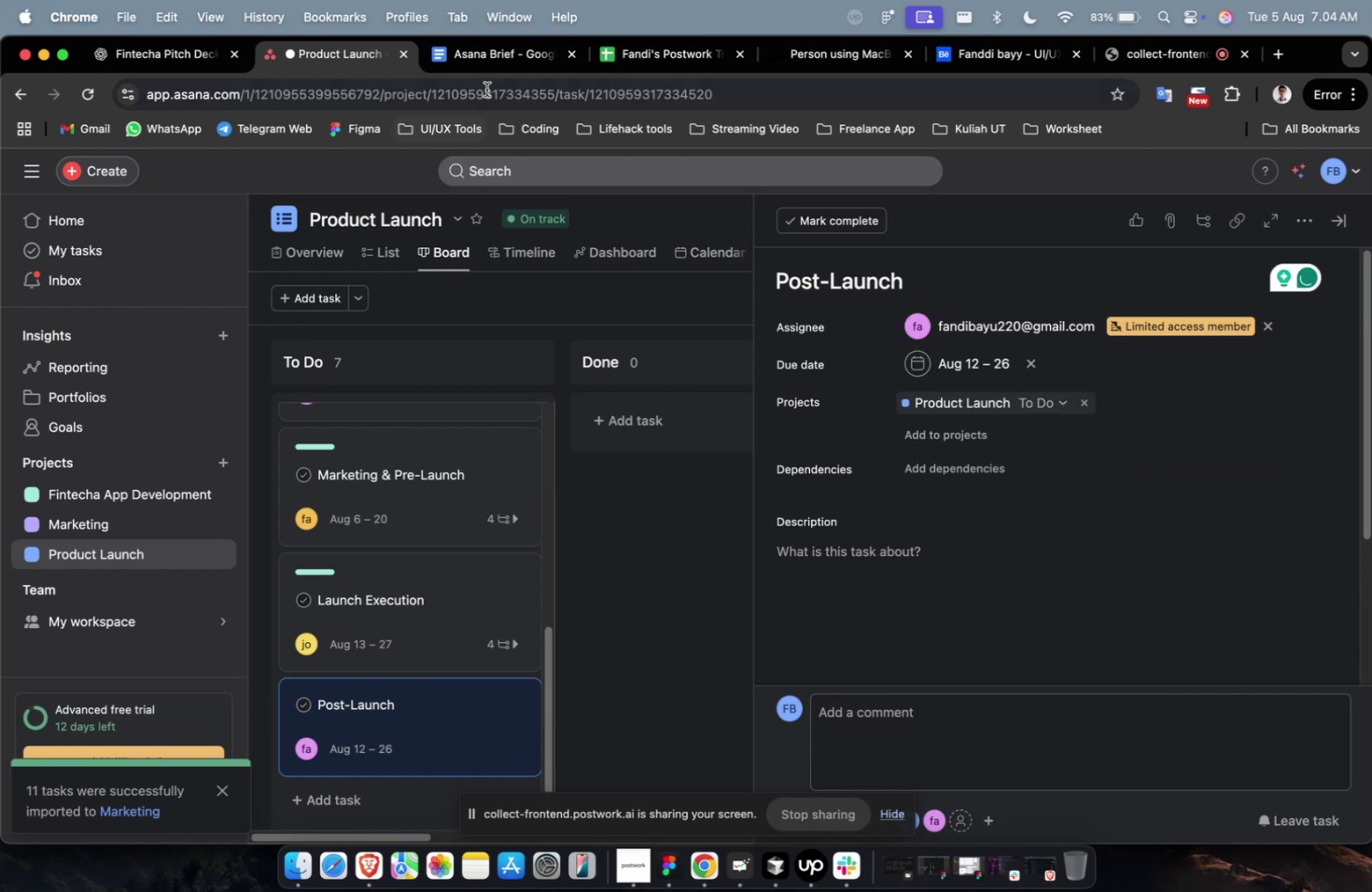 
left_click([168, 57])
 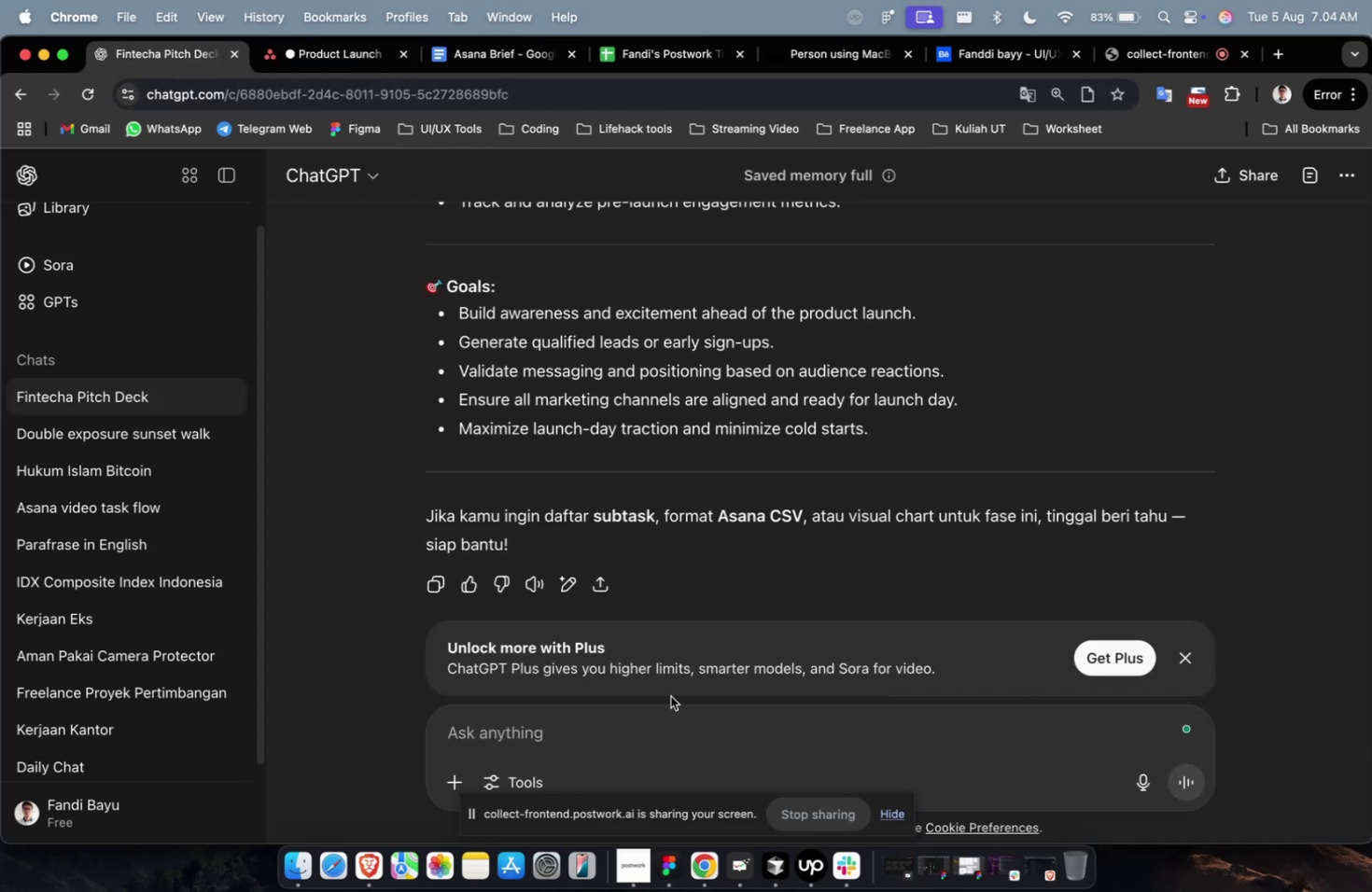 
left_click([654, 712])
 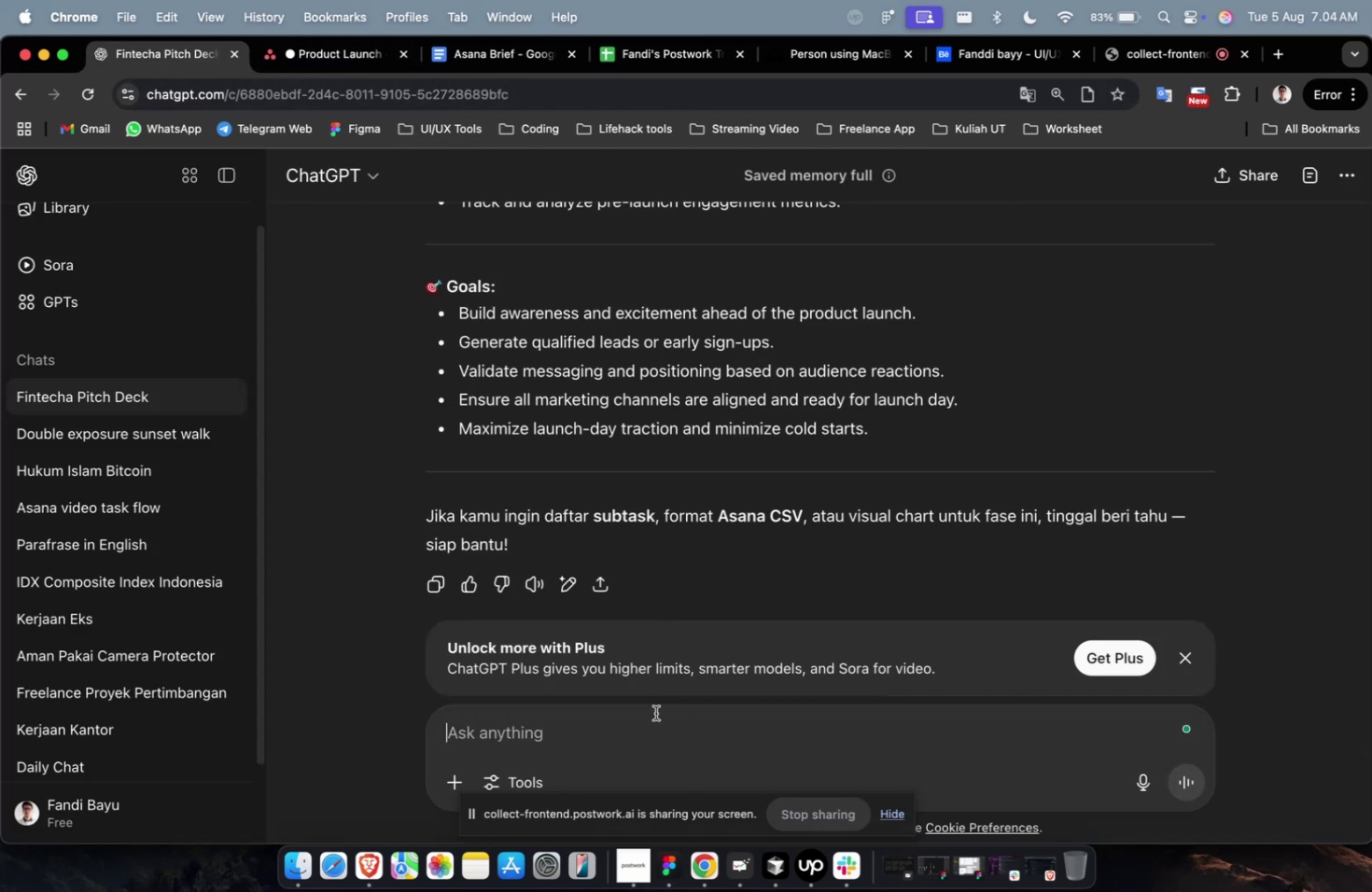 
type(buatkan untuk )
 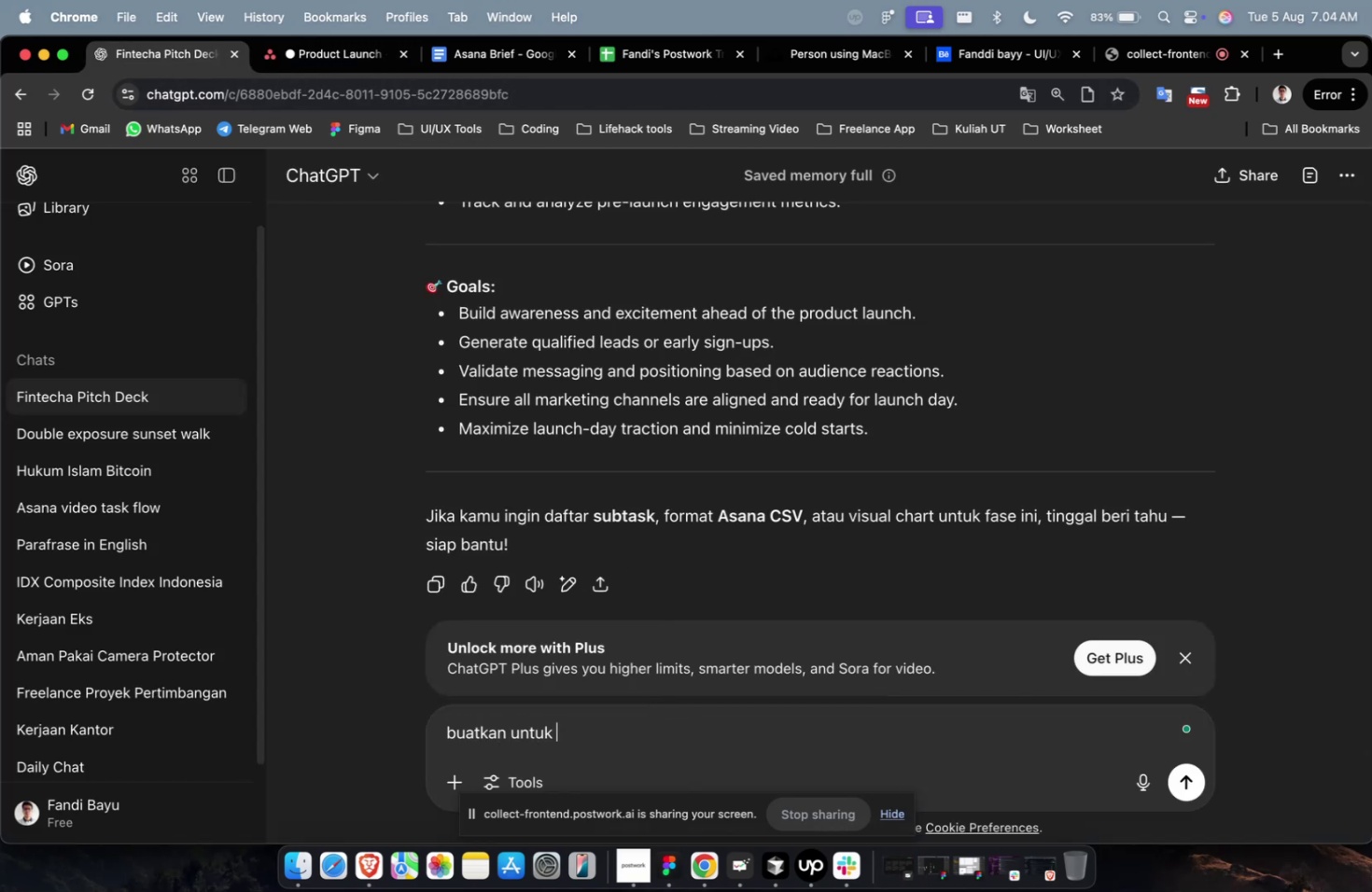 
key(Meta+V)
 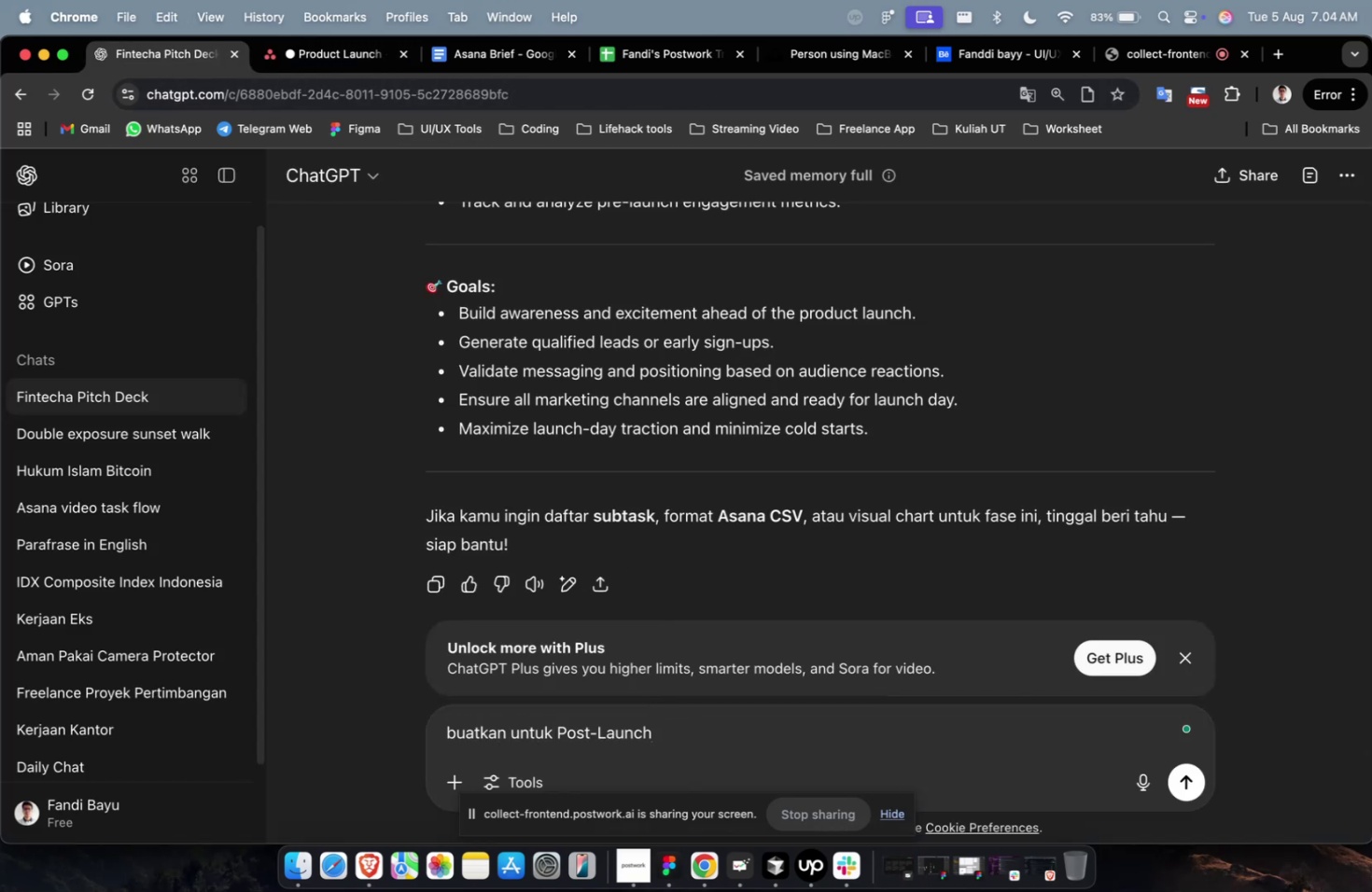 
key(Enter)
 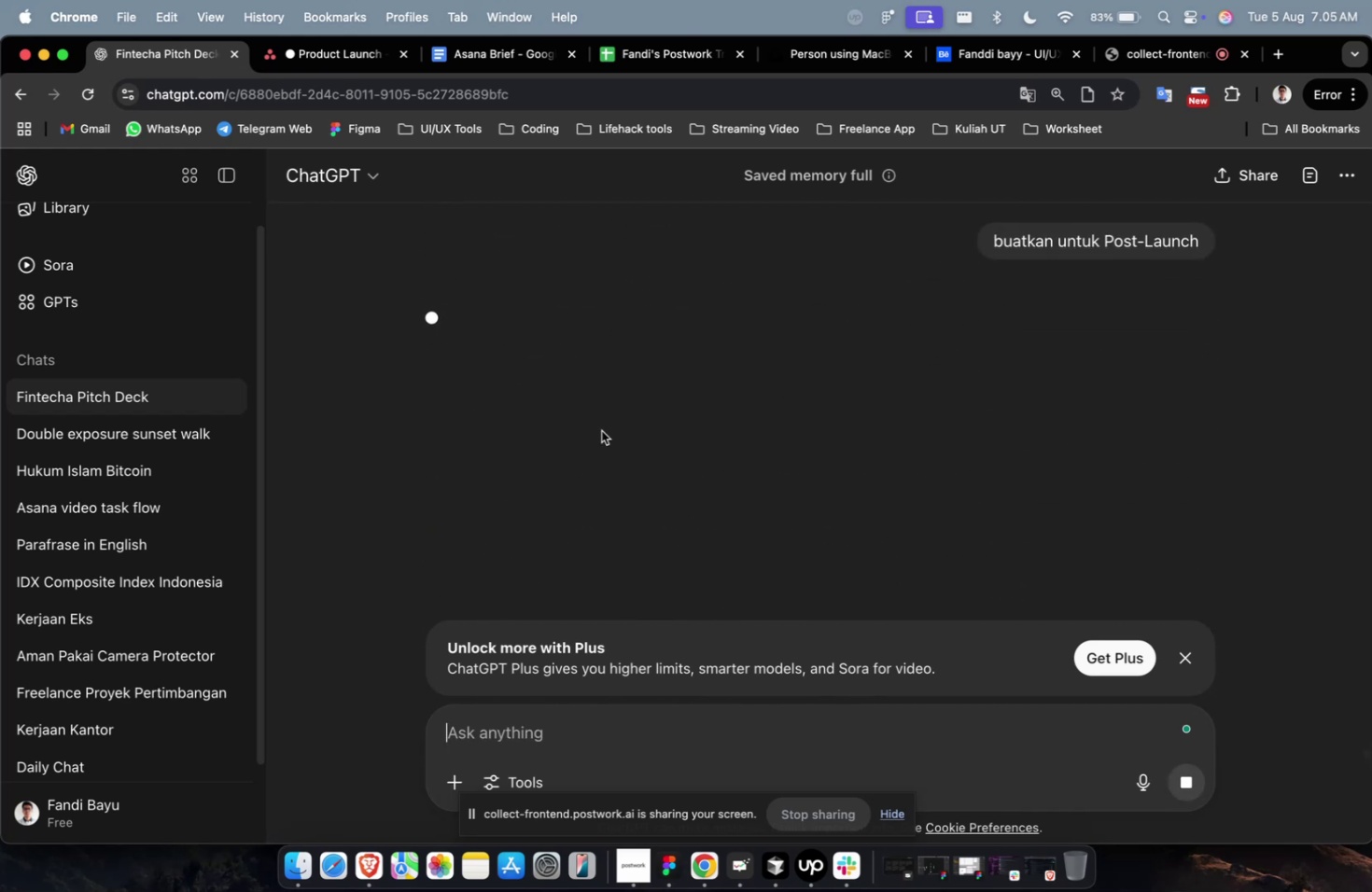 
wait(11.17)
 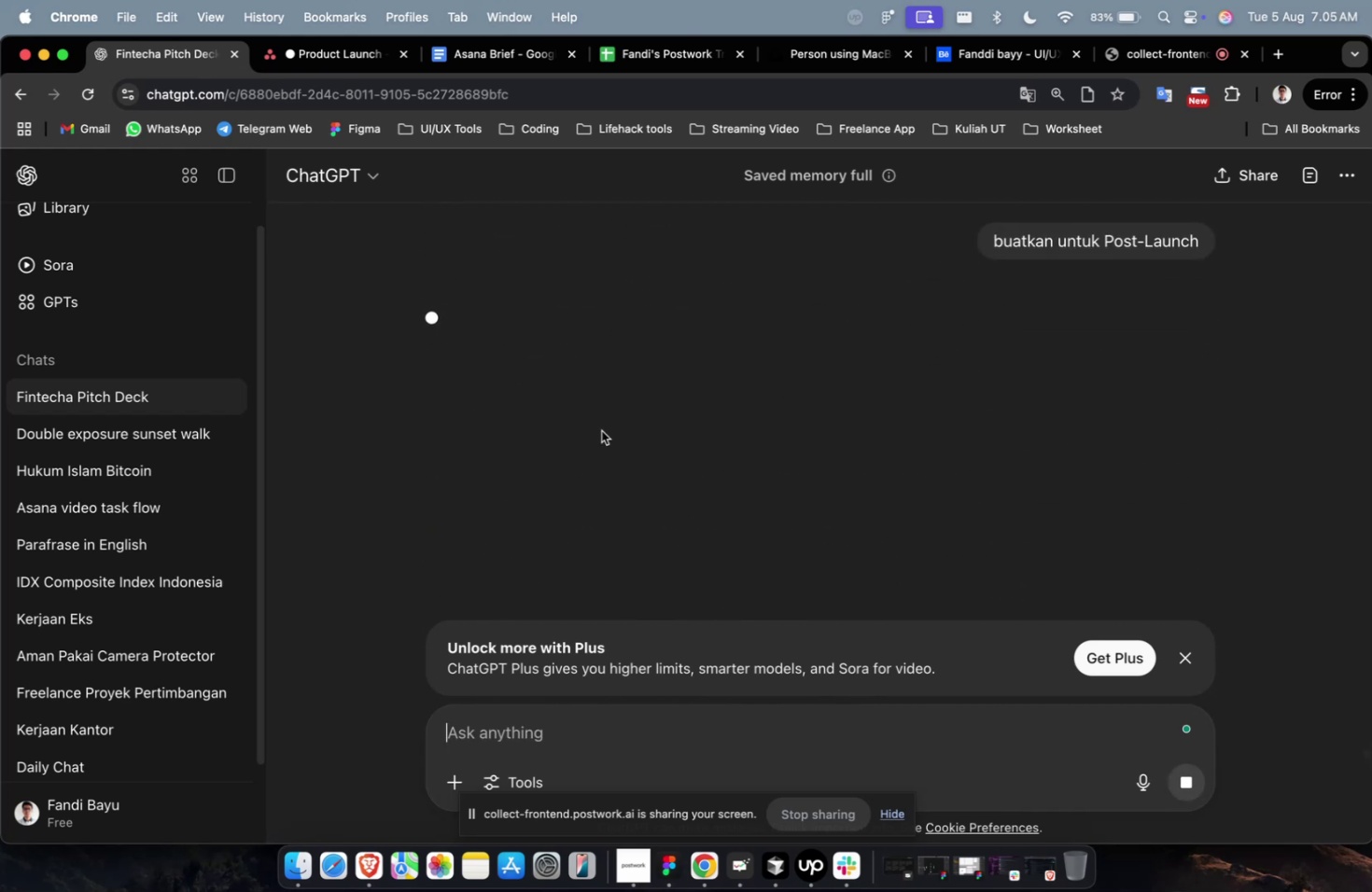 
scroll: coordinate [609, 397], scroll_direction: up, amount: 1.0
 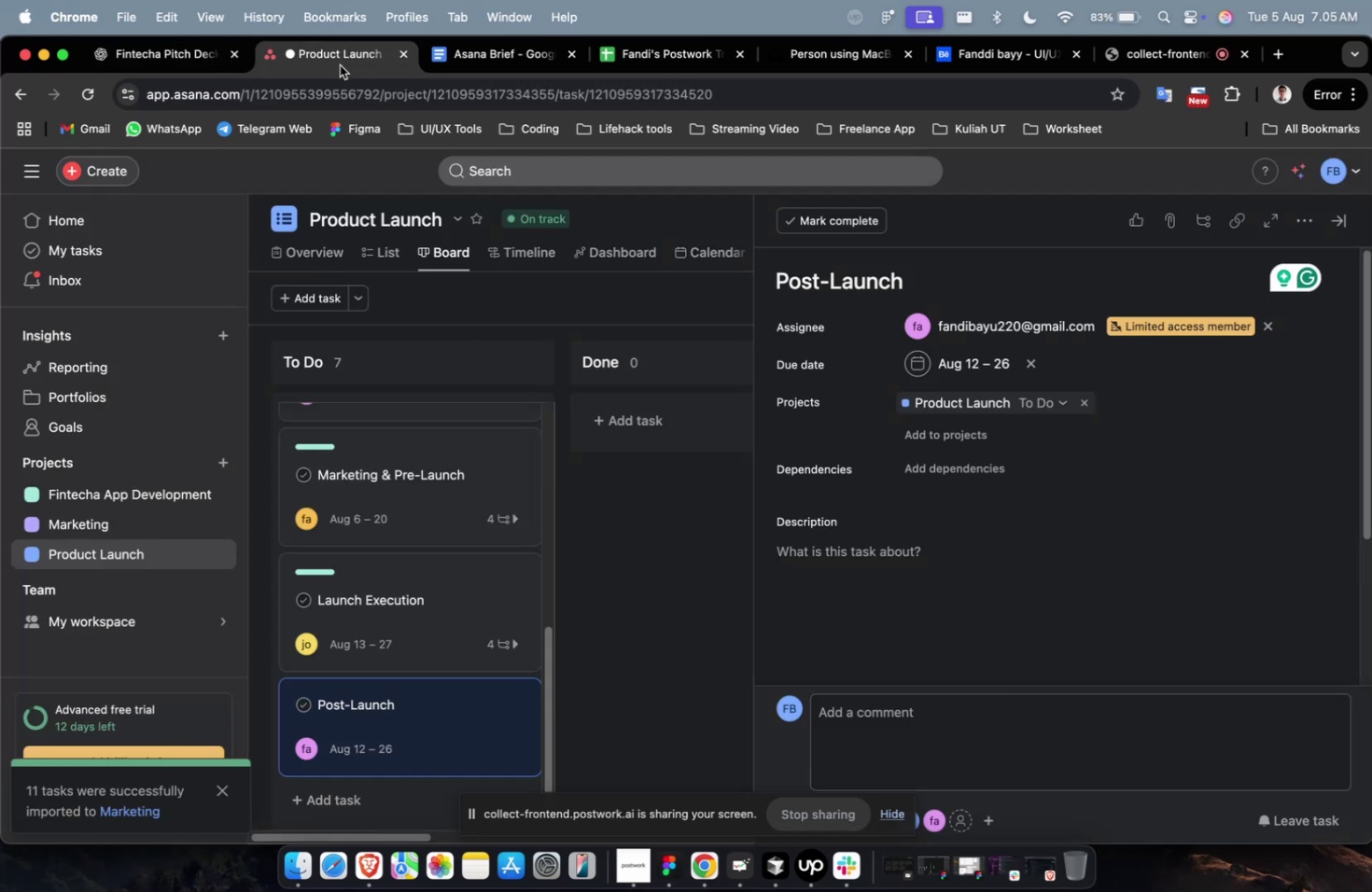 
left_click([941, 430])
 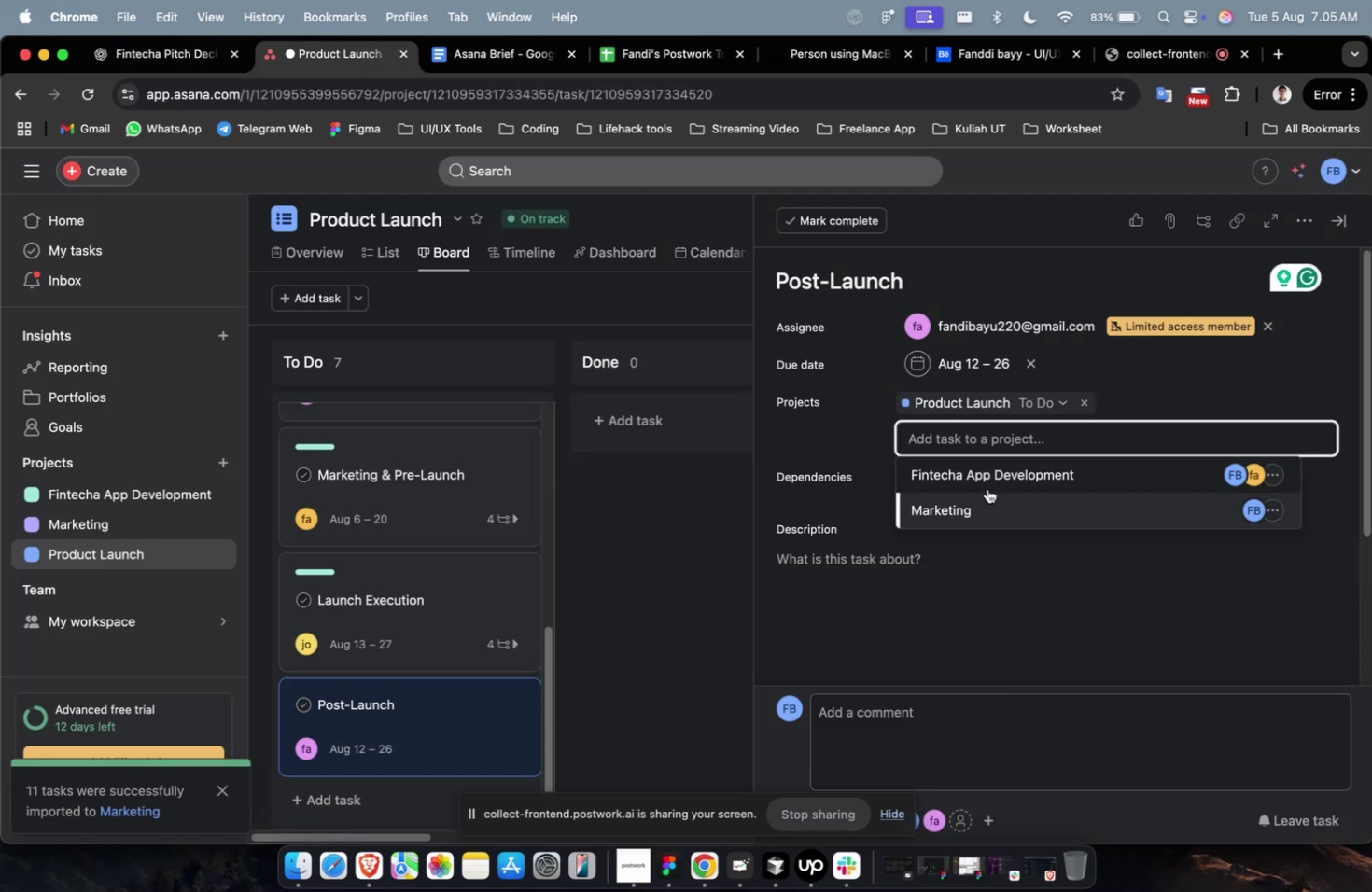 
left_click([988, 482])
 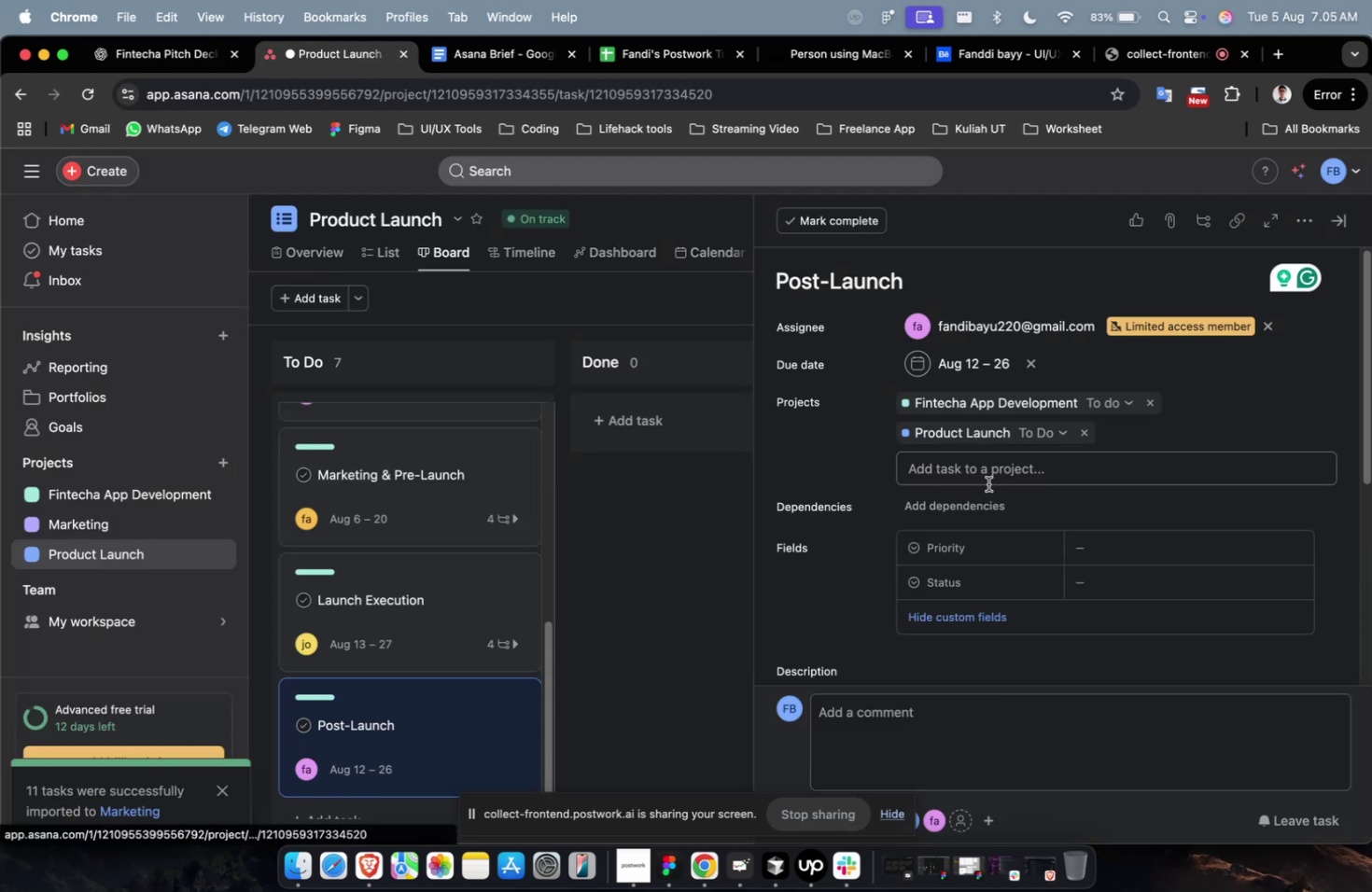 
left_click([987, 507])
 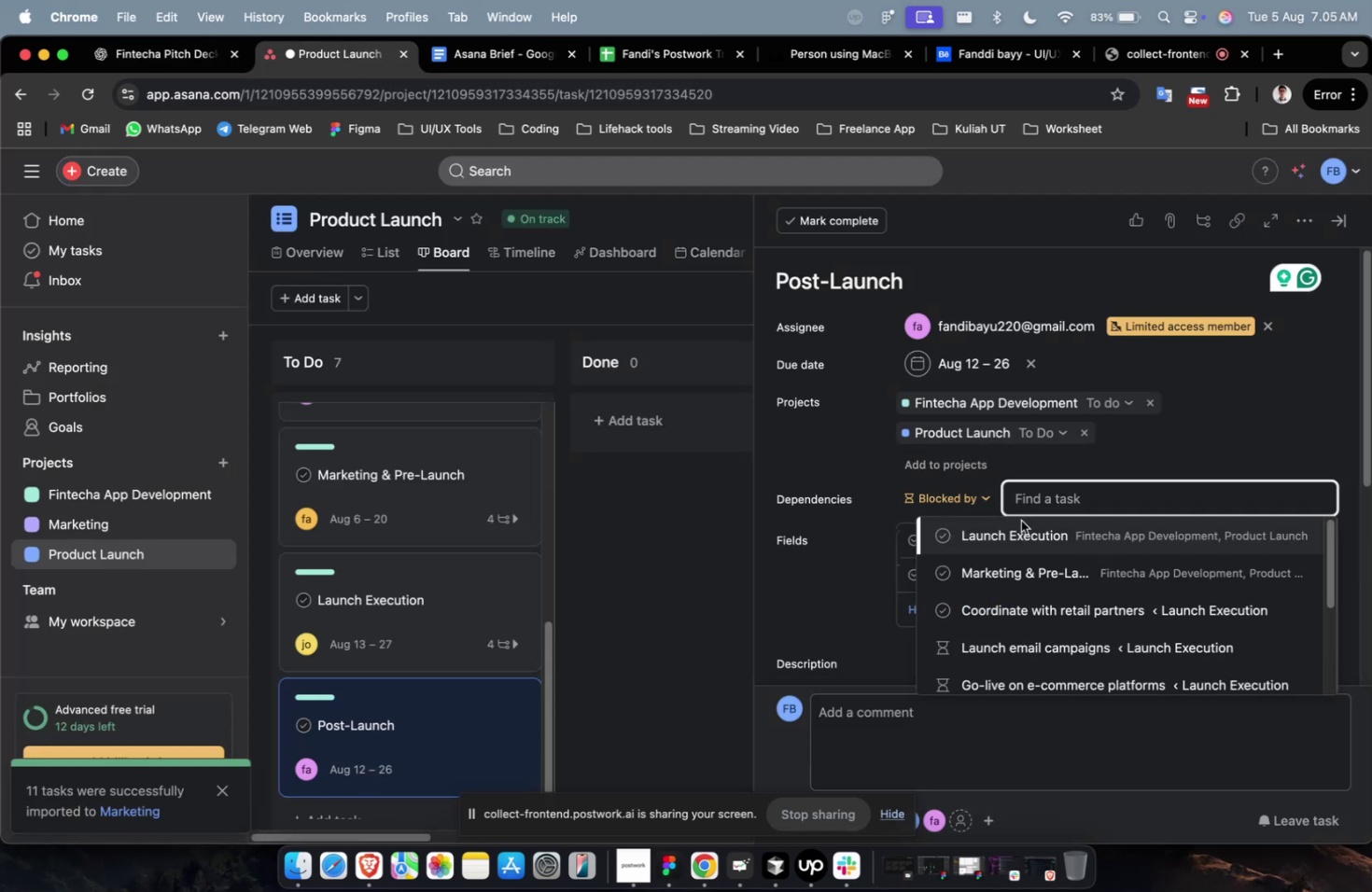 
left_click([1022, 530])
 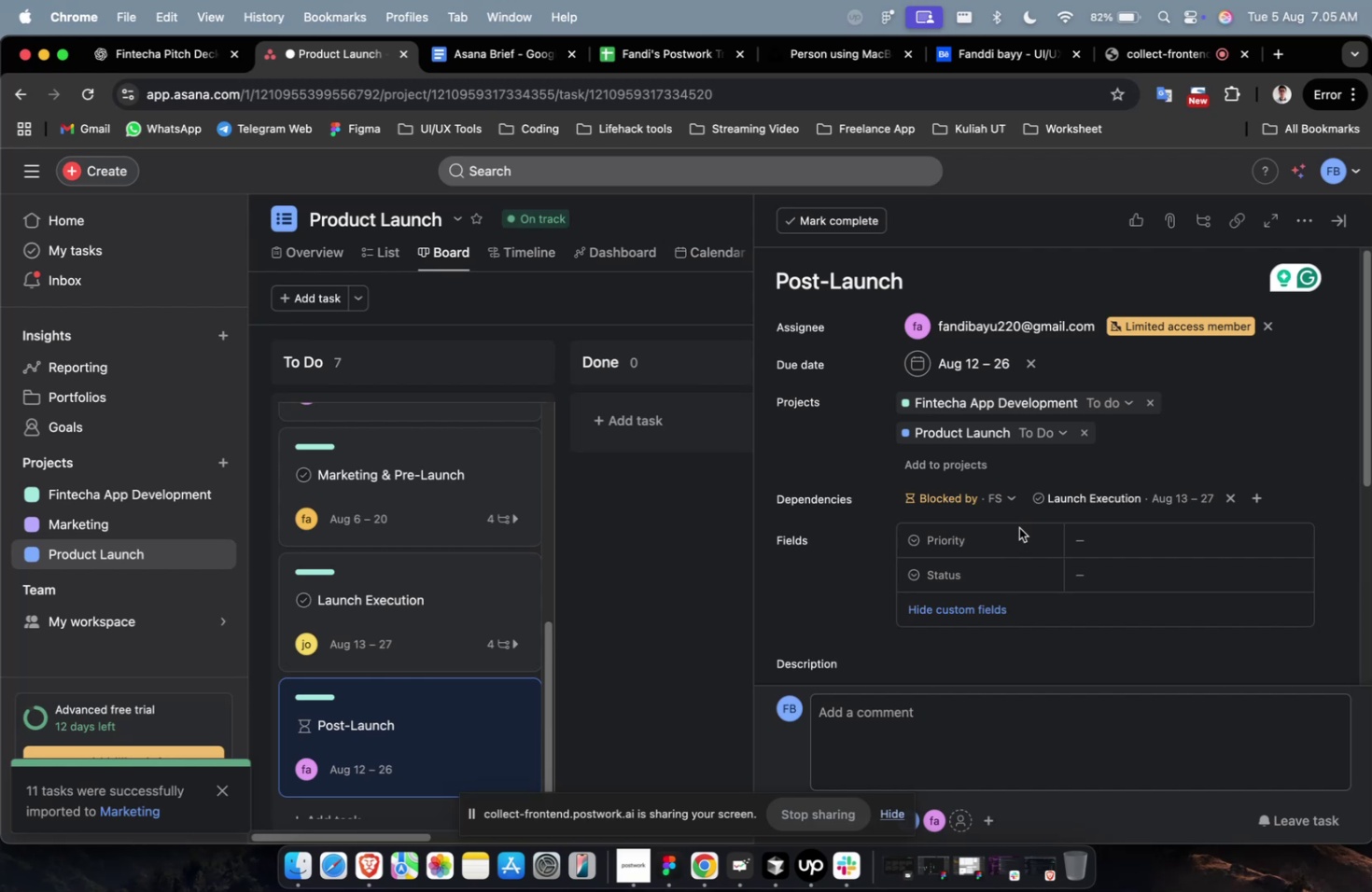 
wait(40.94)
 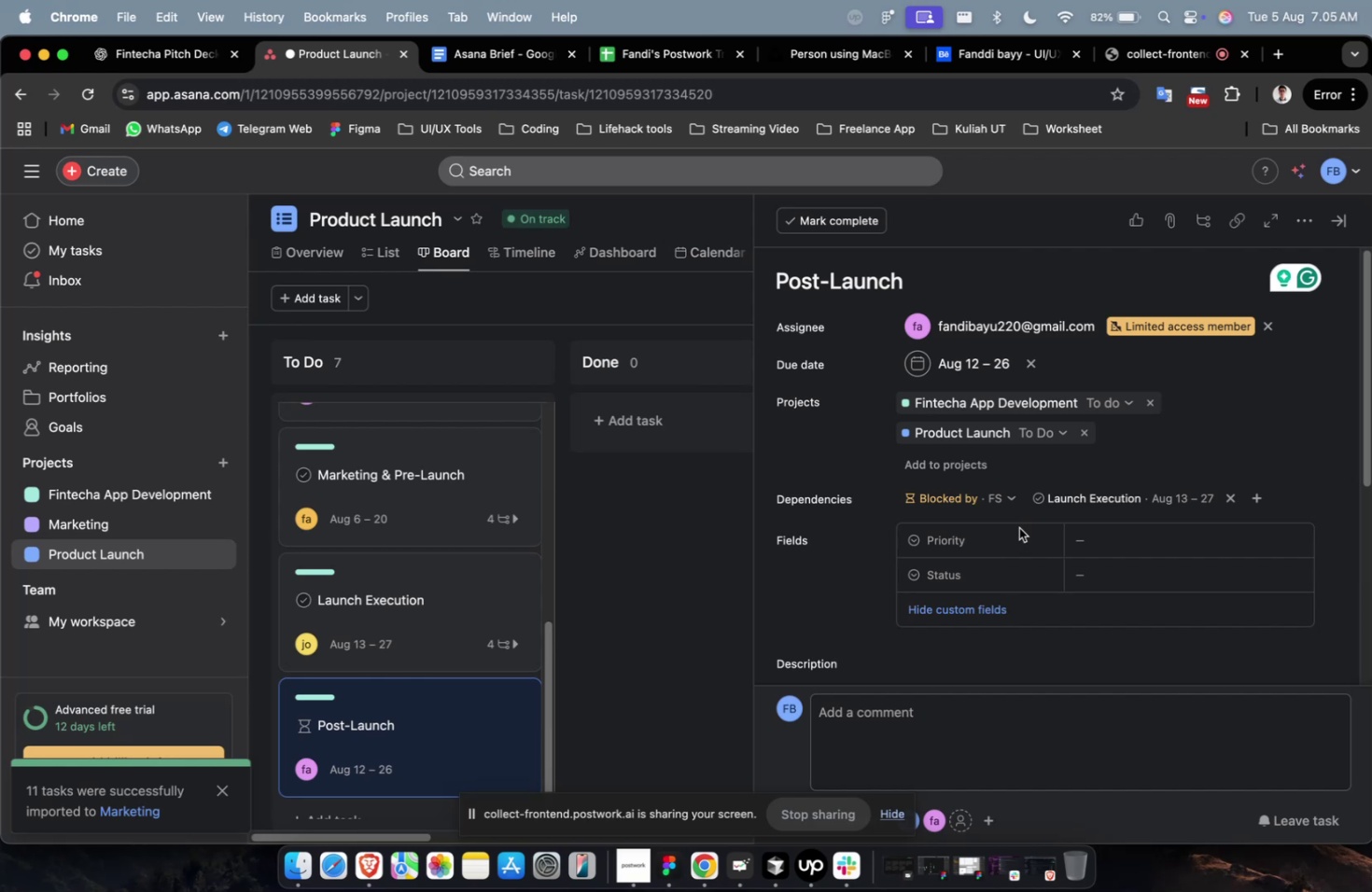 
scroll: coordinate [1018, 527], scroll_direction: down, amount: 12.0
 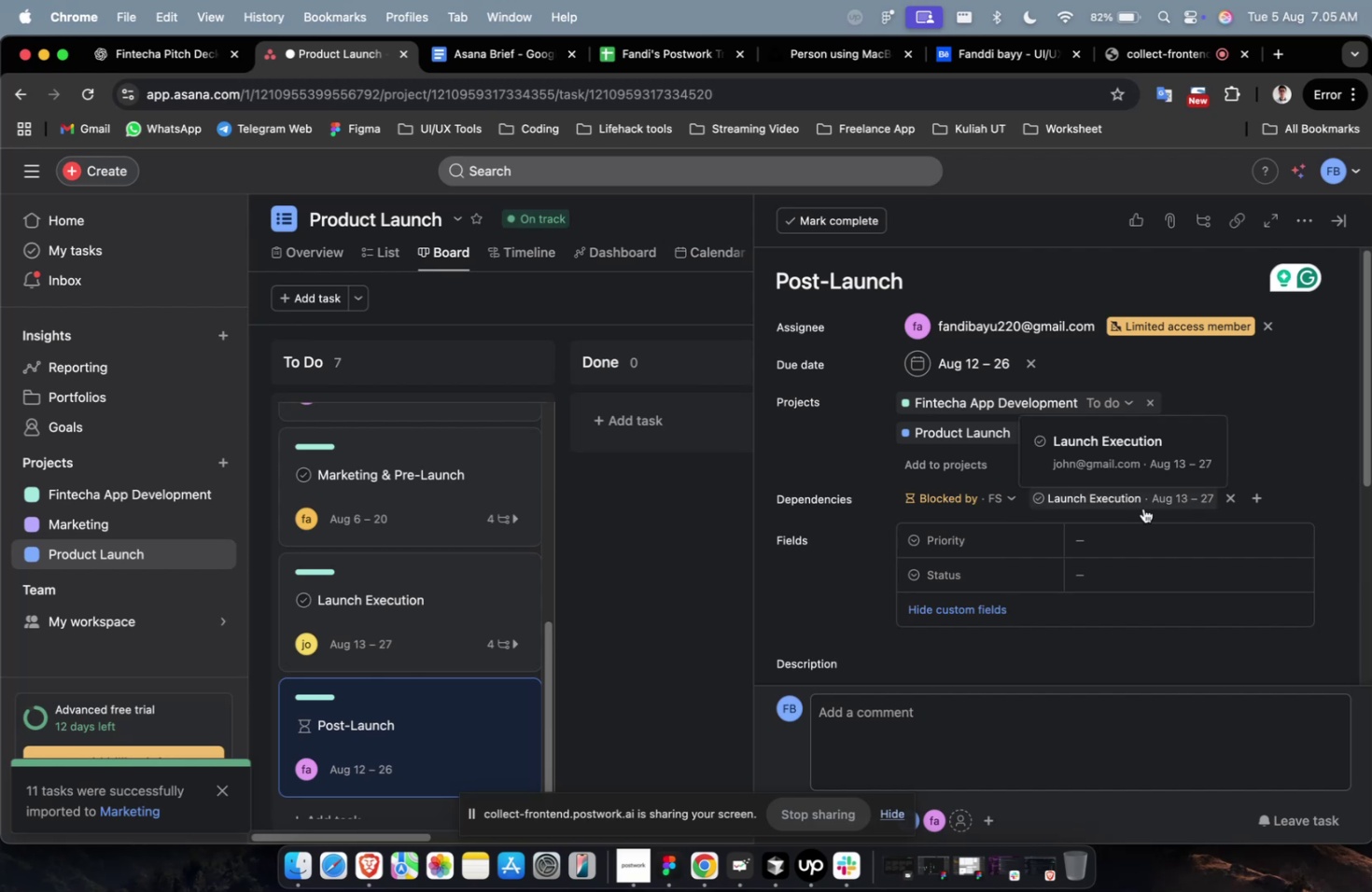 
left_click([1141, 523])
 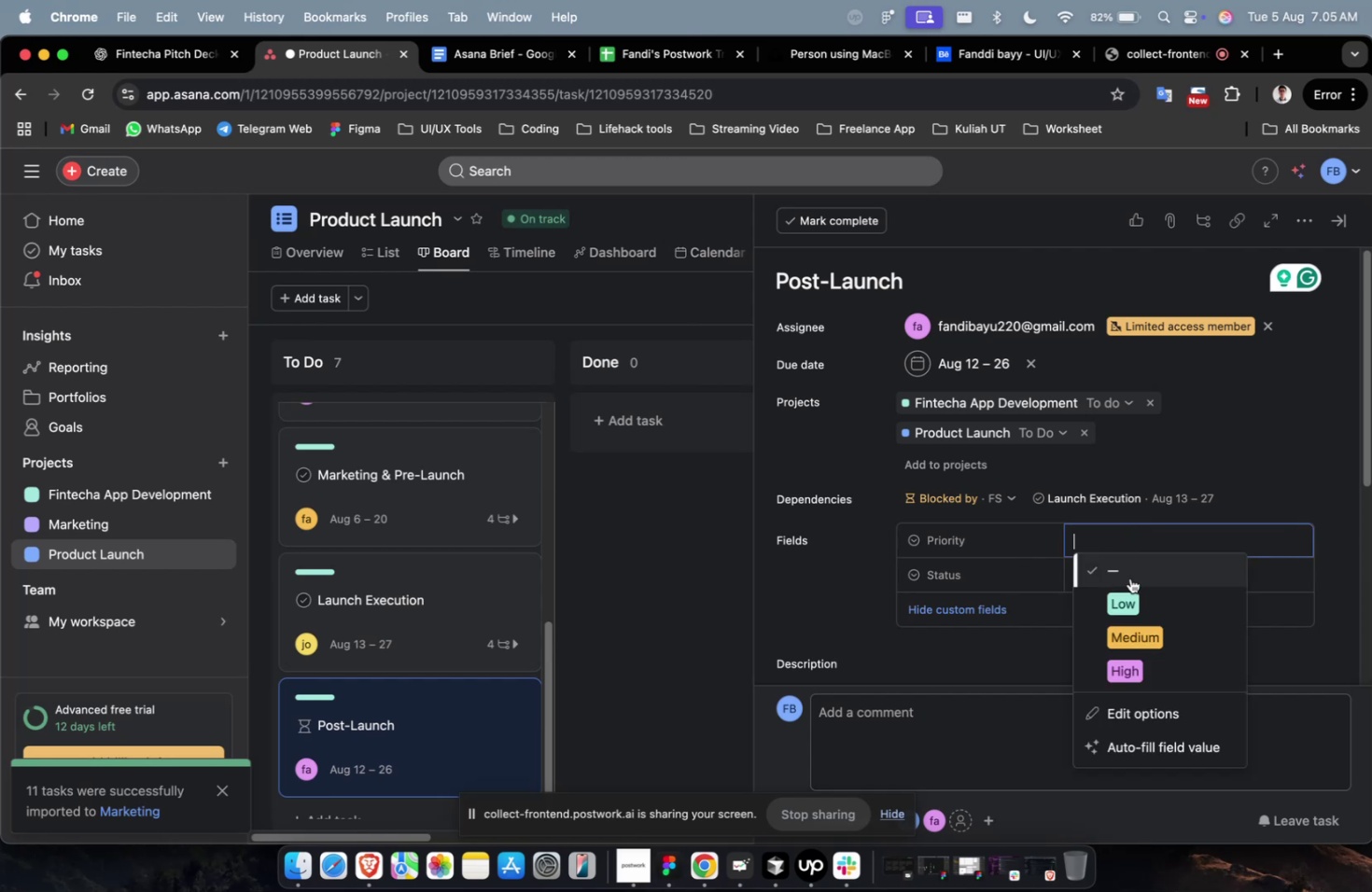 
triple_click([1146, 647])
 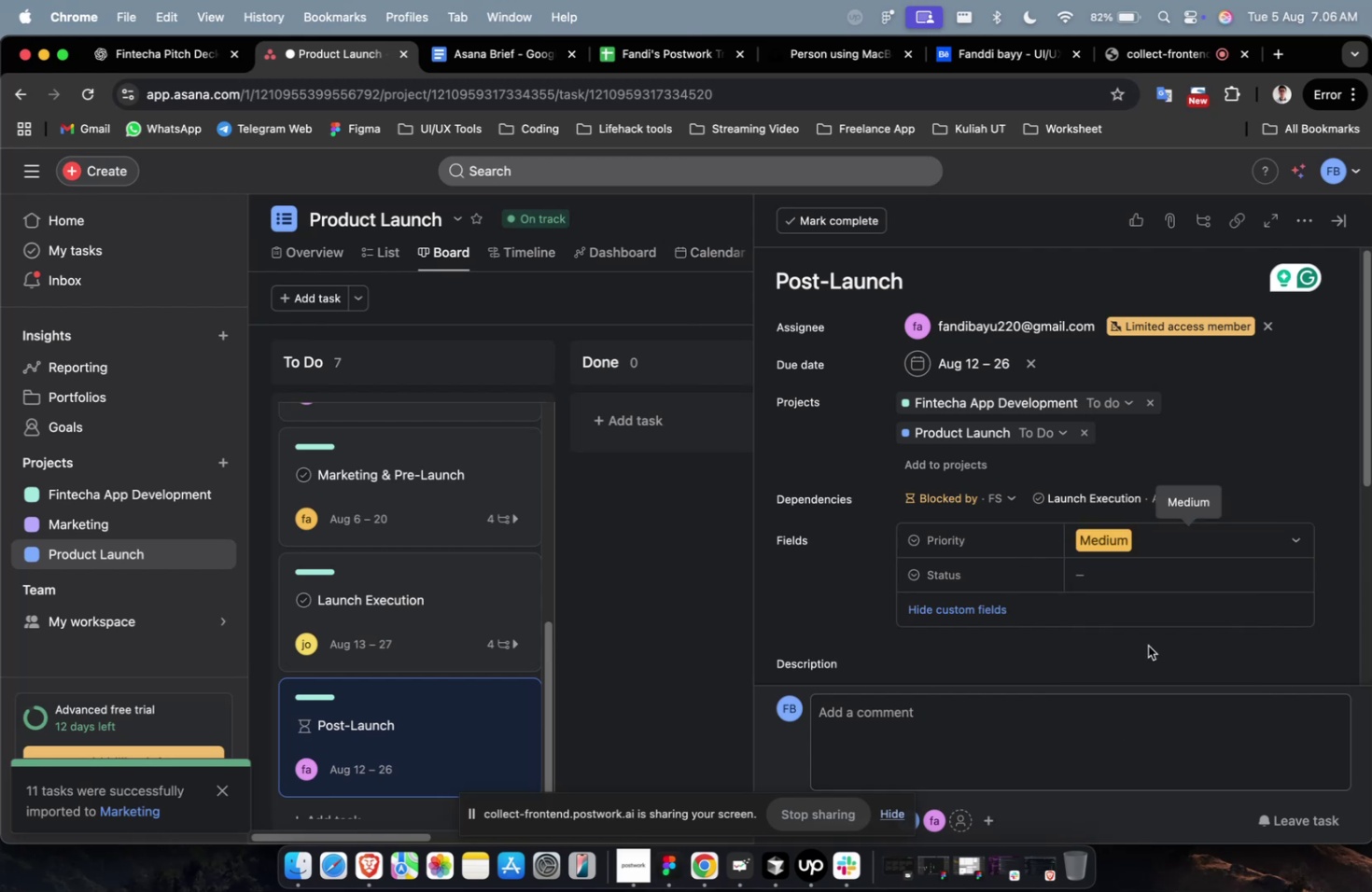 
wait(7.32)
 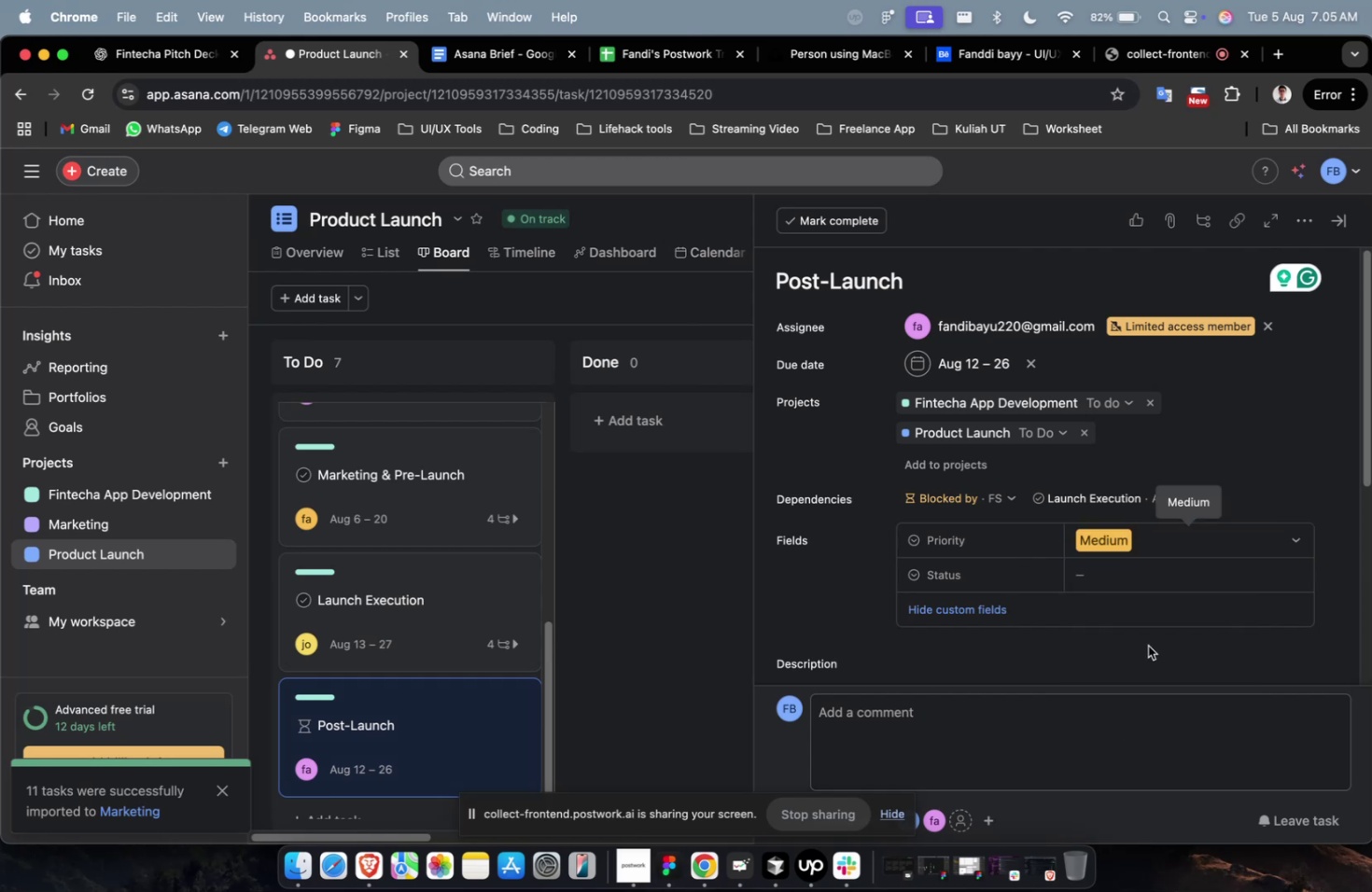 
scroll: coordinate [1148, 411], scroll_direction: down, amount: 10.0
 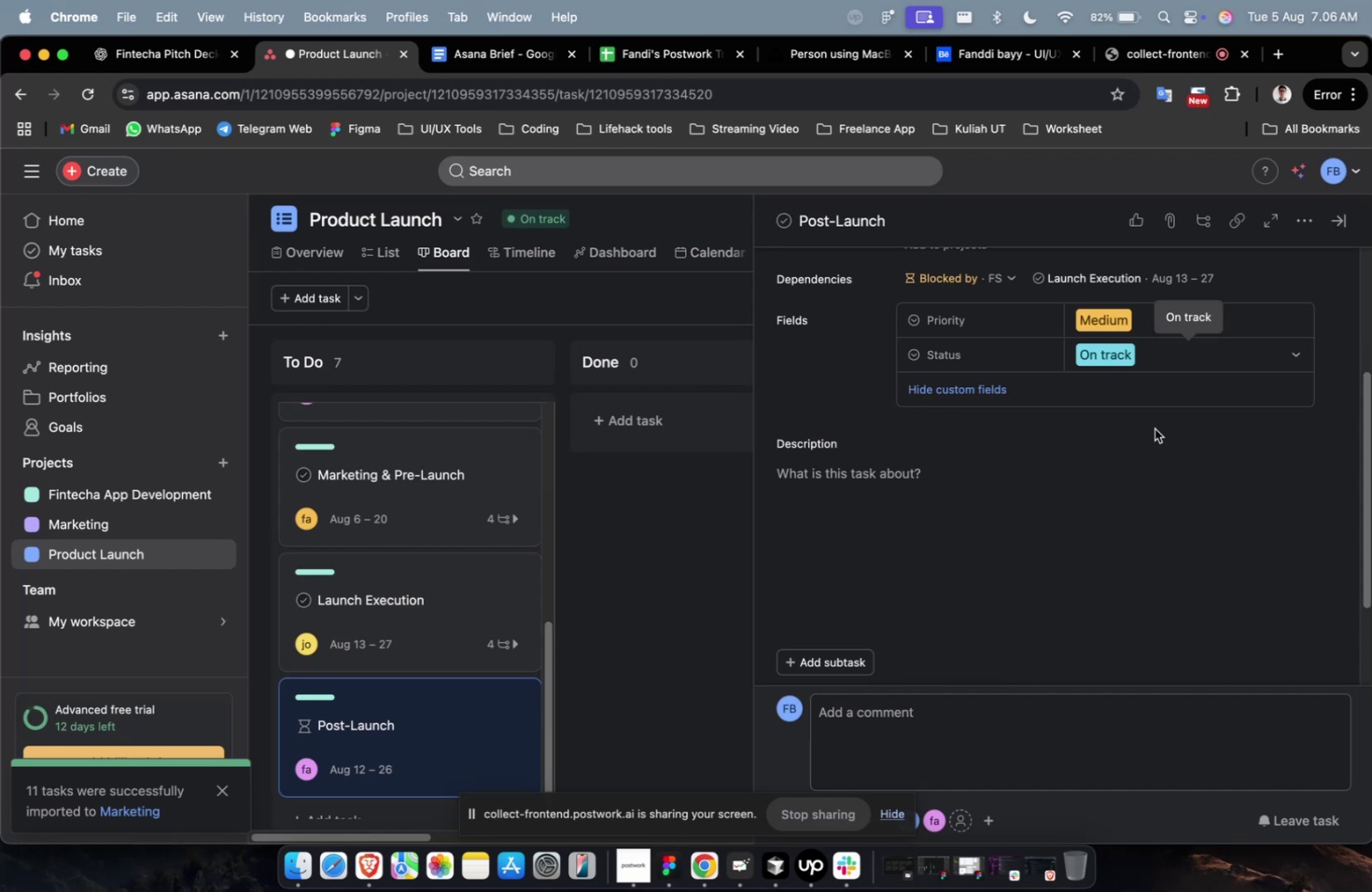 
wait(36.38)
 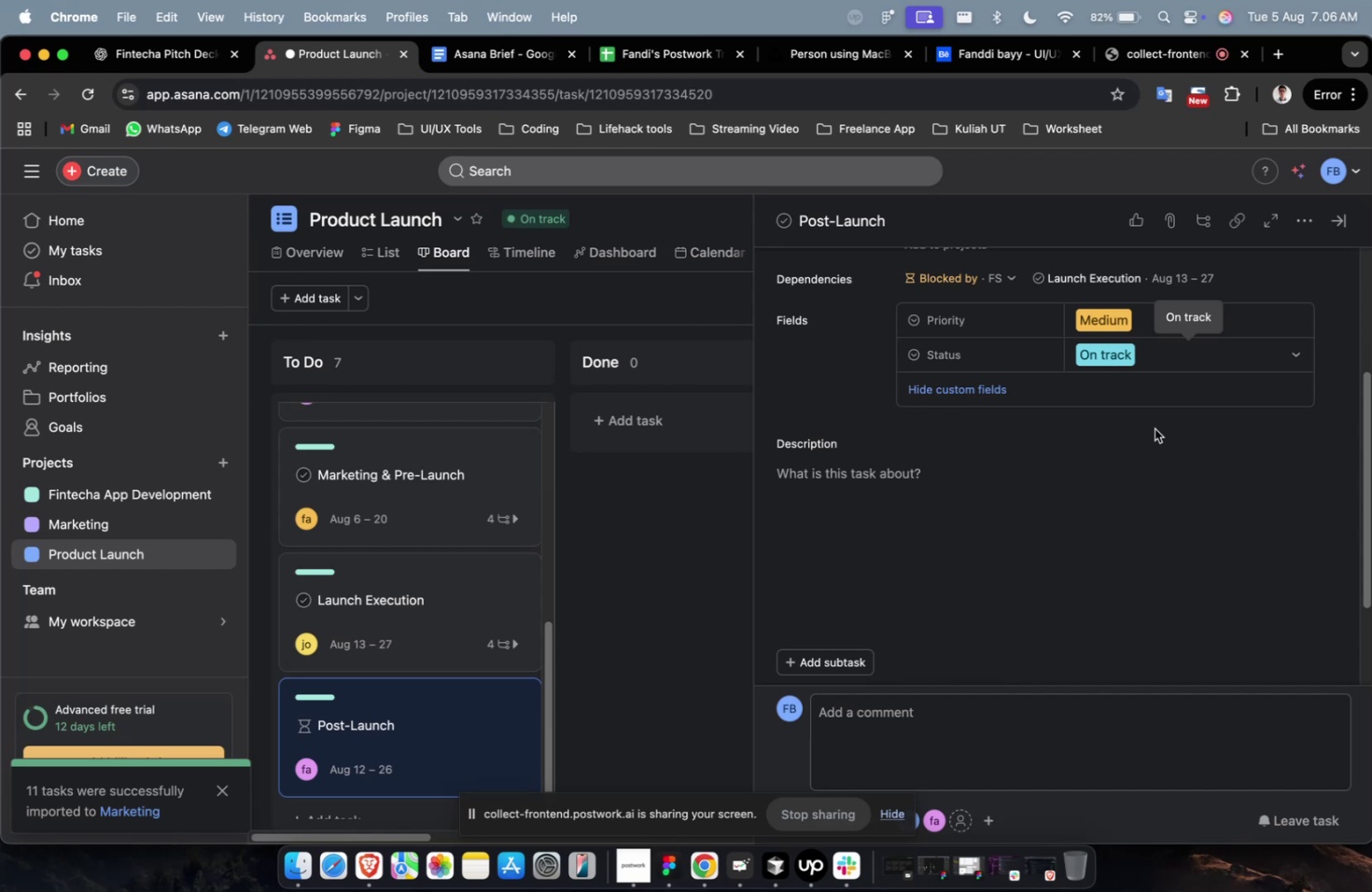 
scroll: coordinate [1154, 428], scroll_direction: up, amount: 3.0
 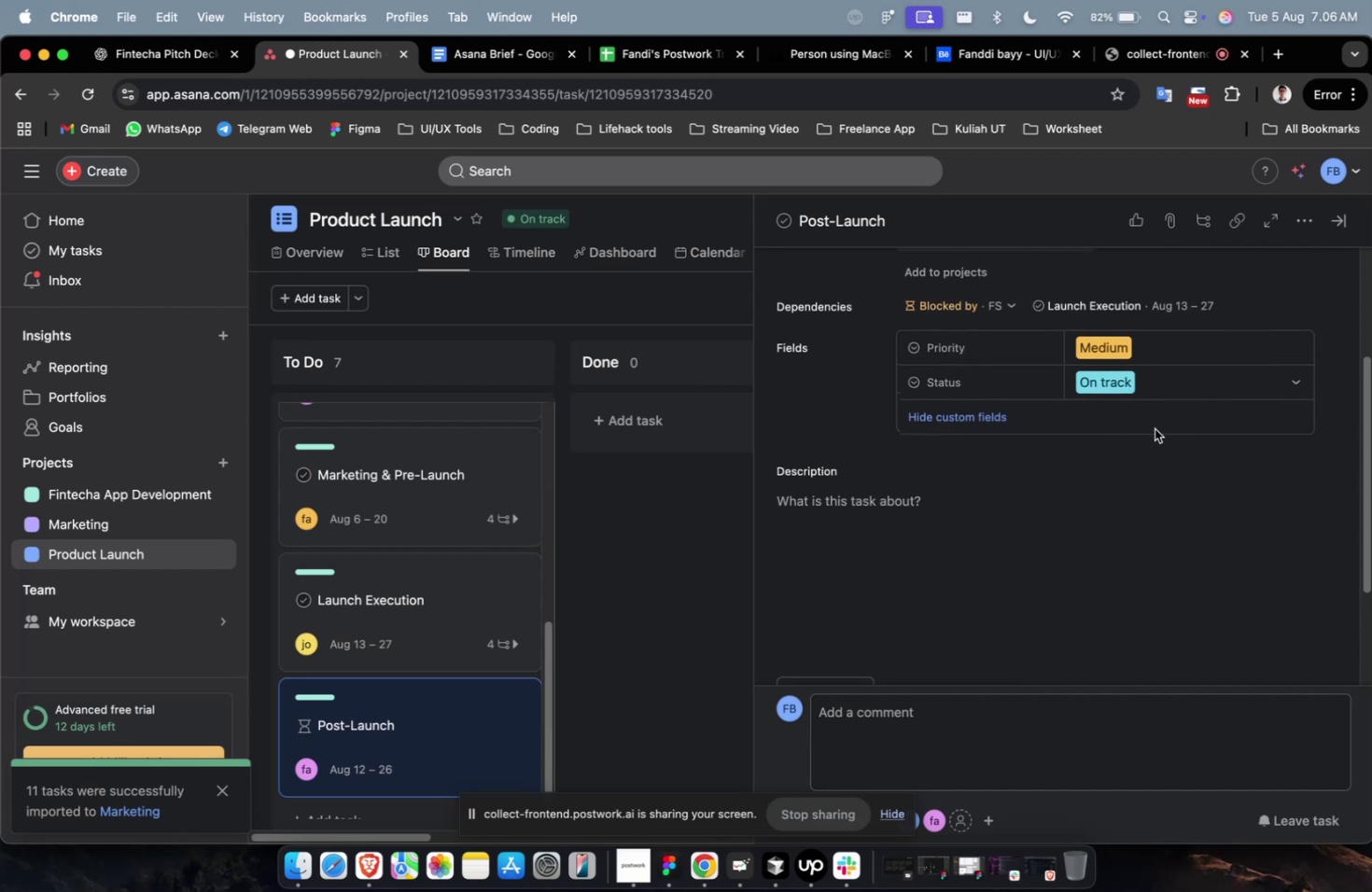 
scroll: coordinate [1154, 428], scroll_direction: down, amount: 4.0
 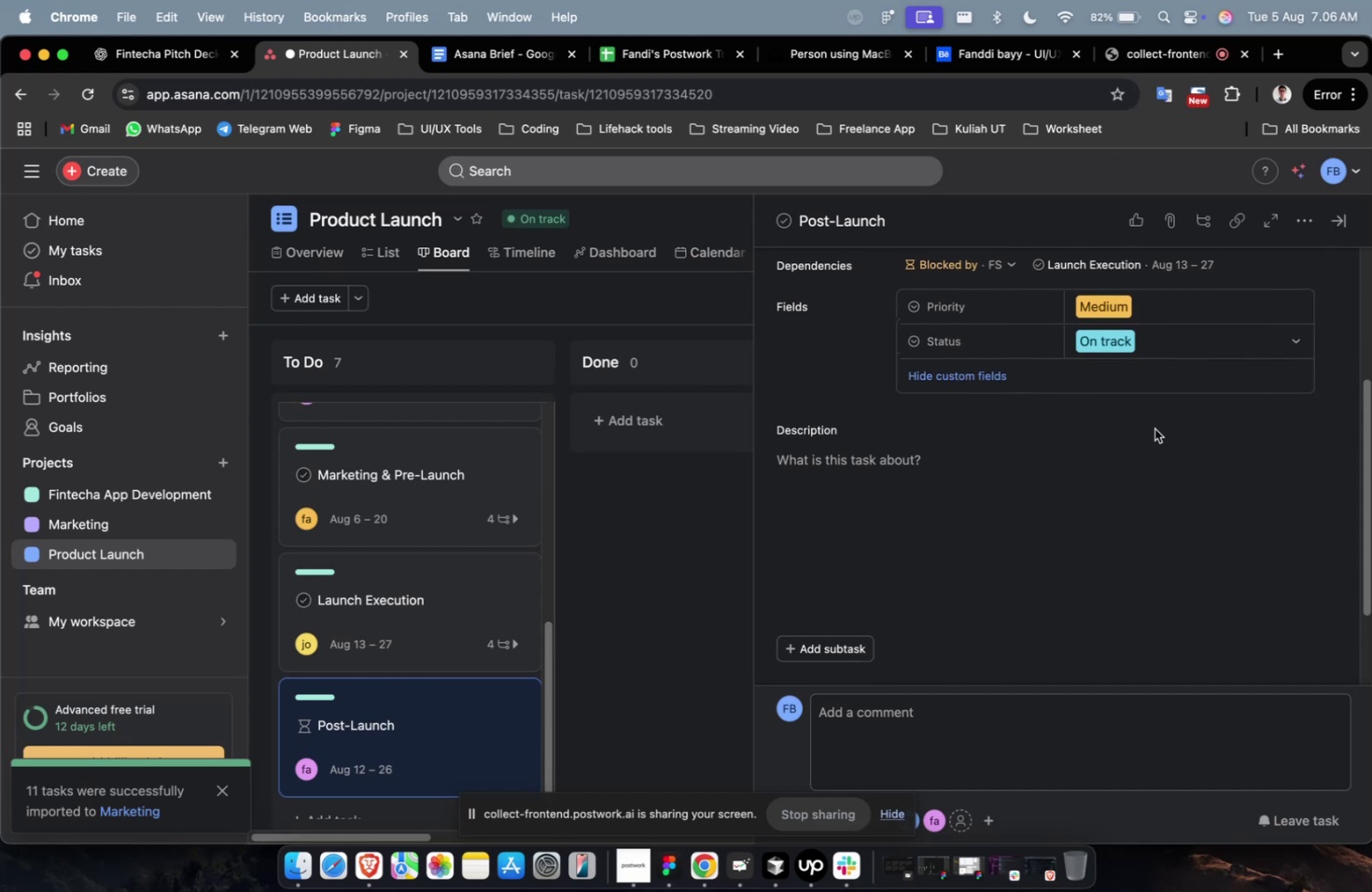 
wait(8.98)
 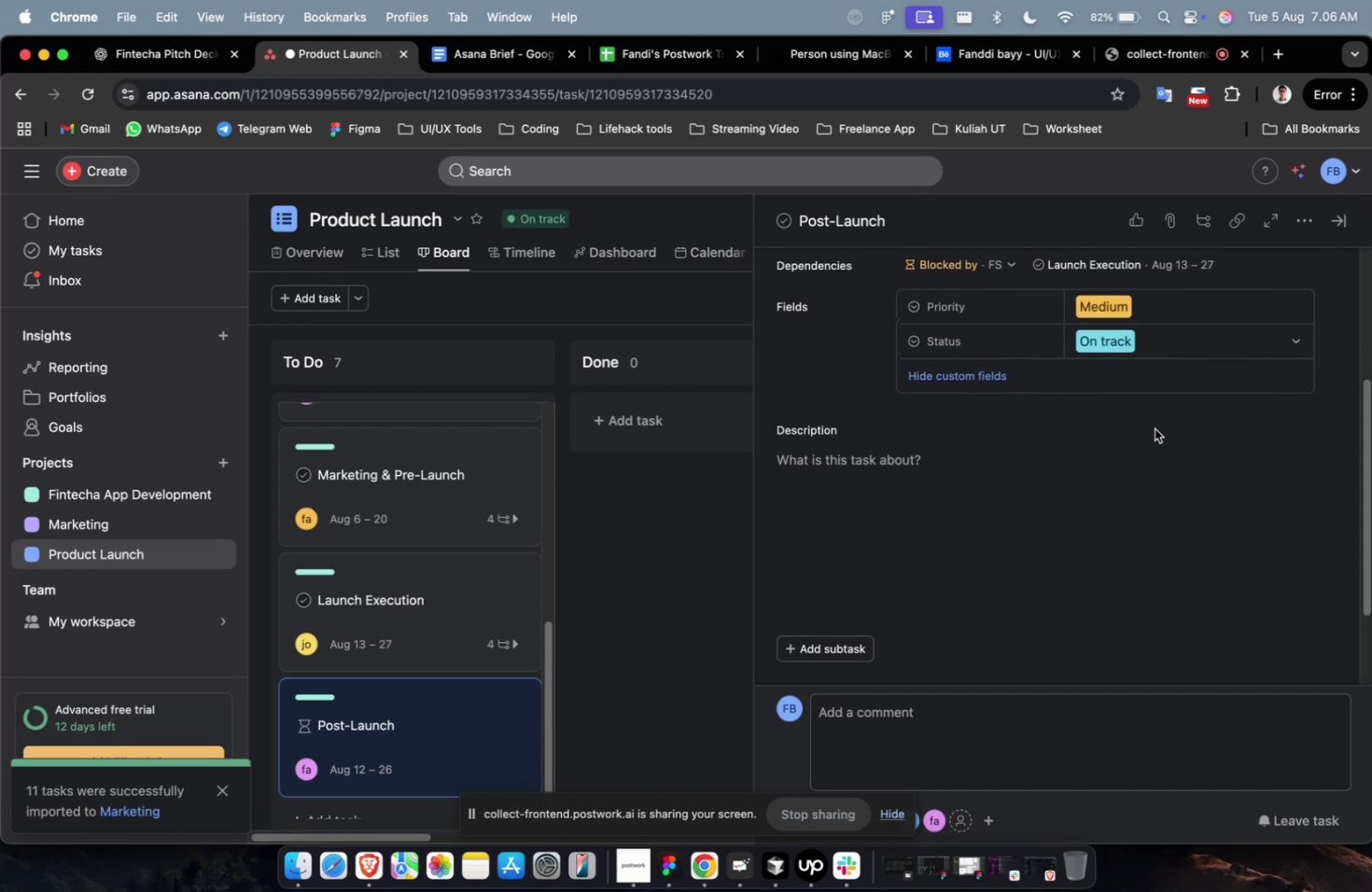 
scroll: coordinate [1154, 428], scroll_direction: down, amount: 2.0
 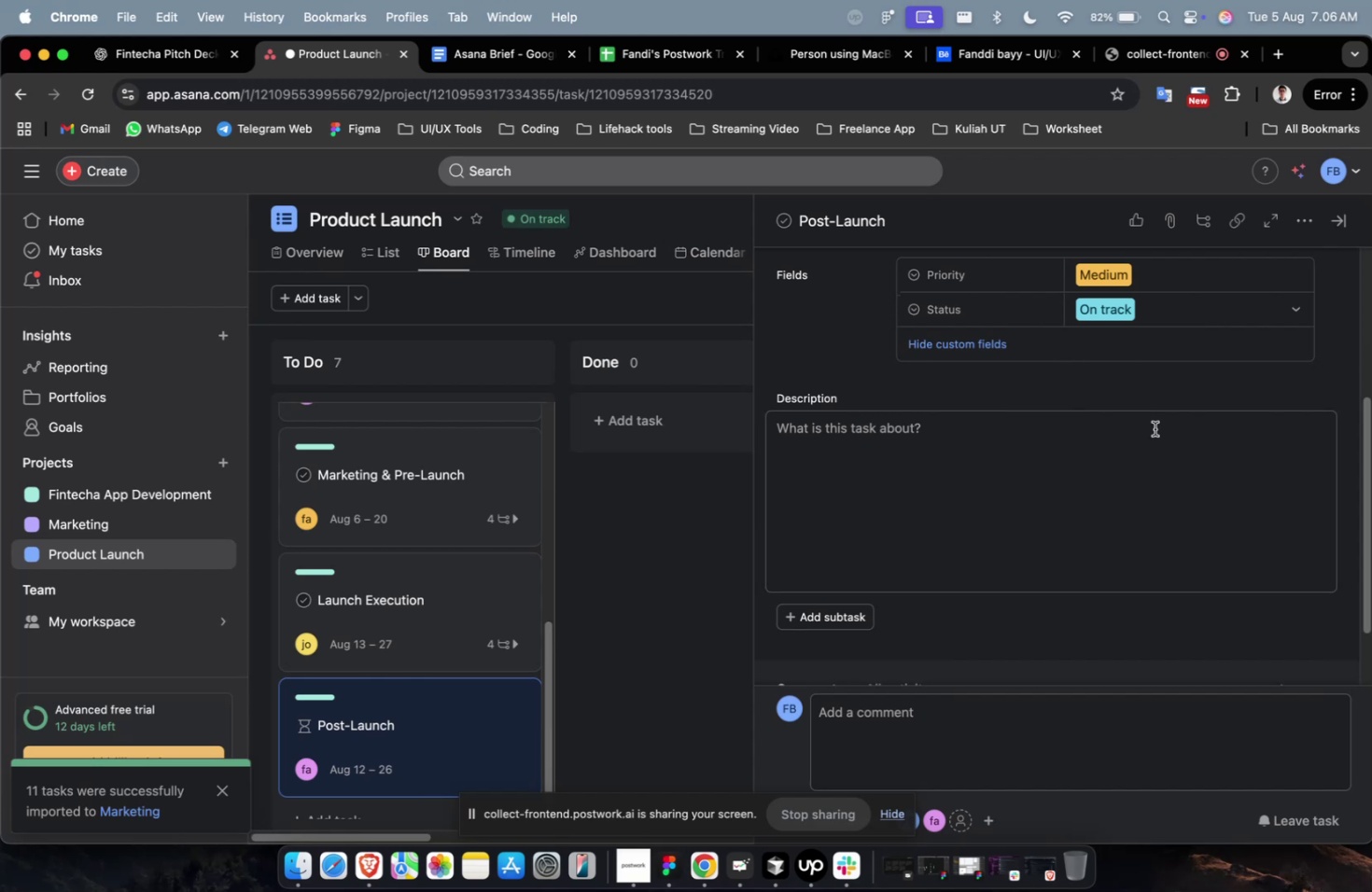 
left_click([1158, 426])
 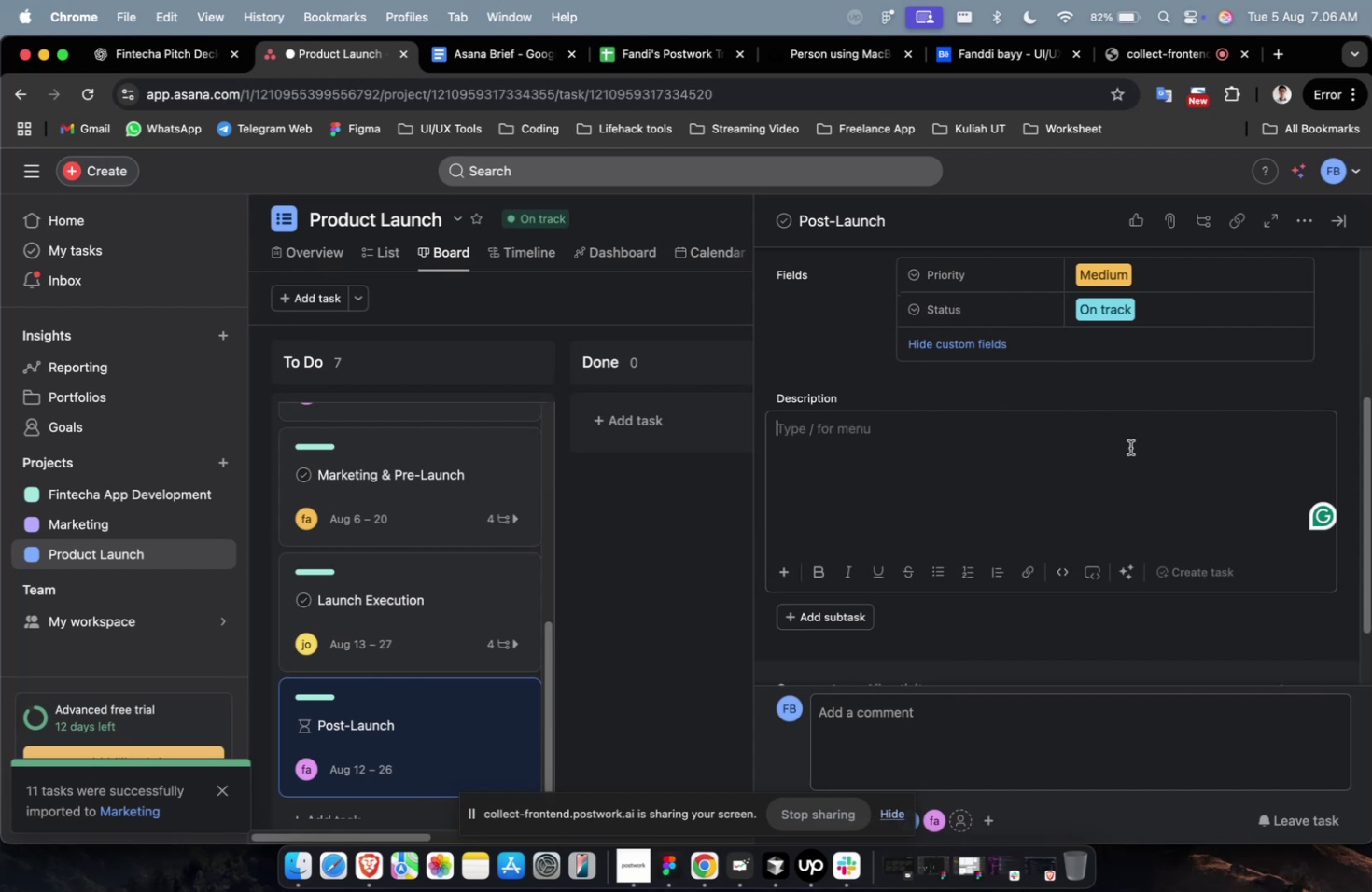 
key(Meta+V)
 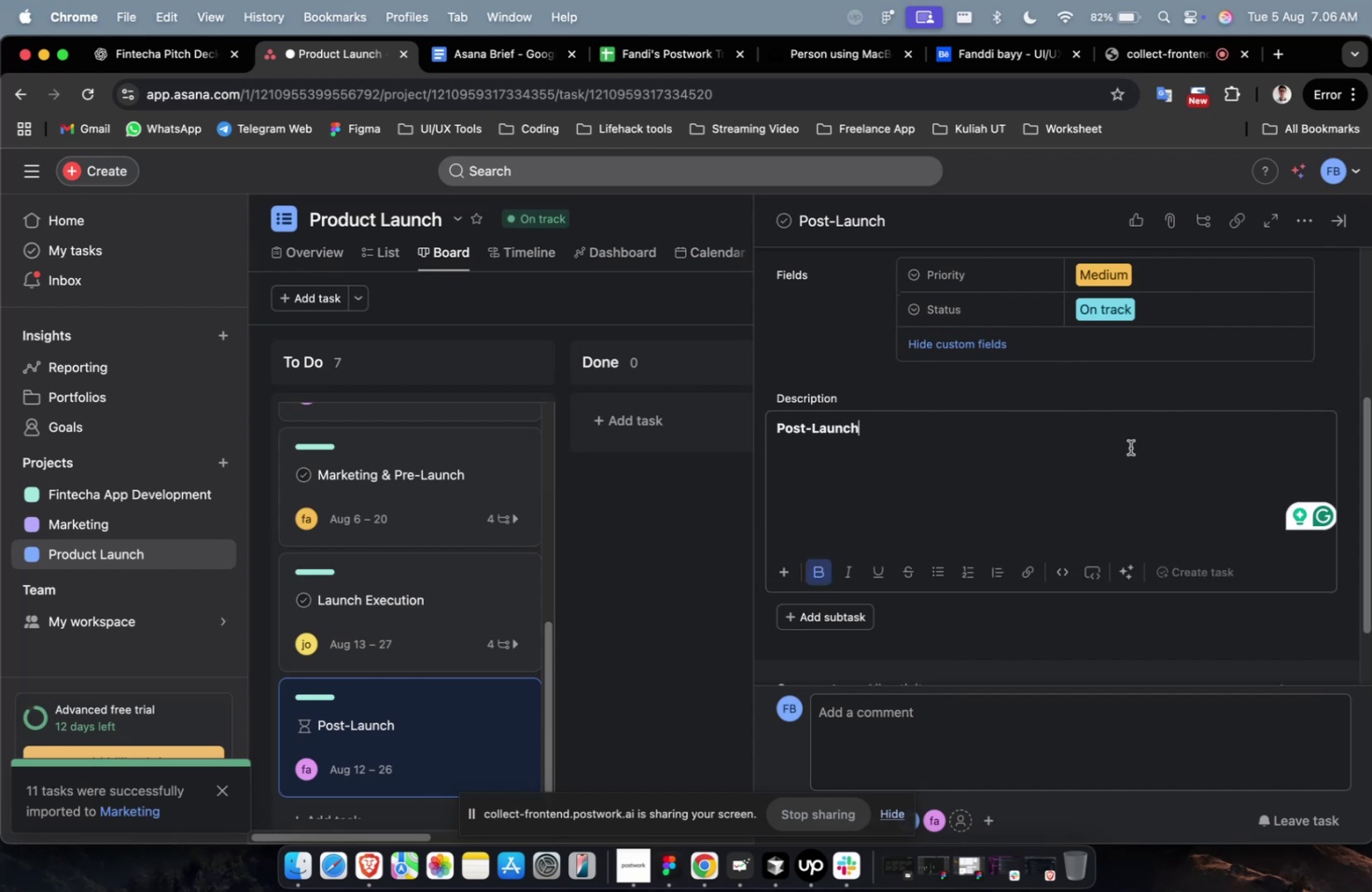 
key(Meta+CommandLeft)
 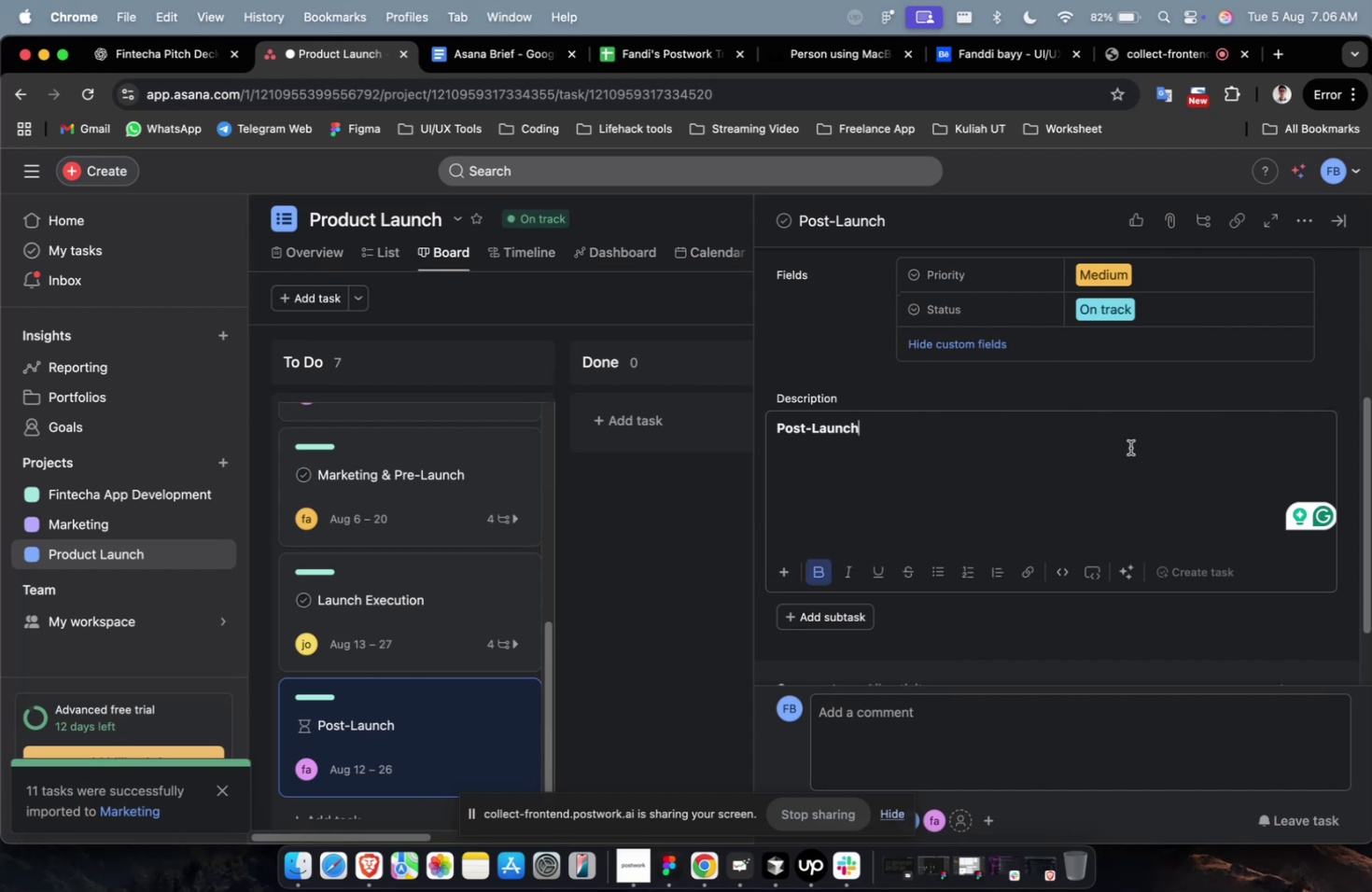 
key(Meta+Z)
 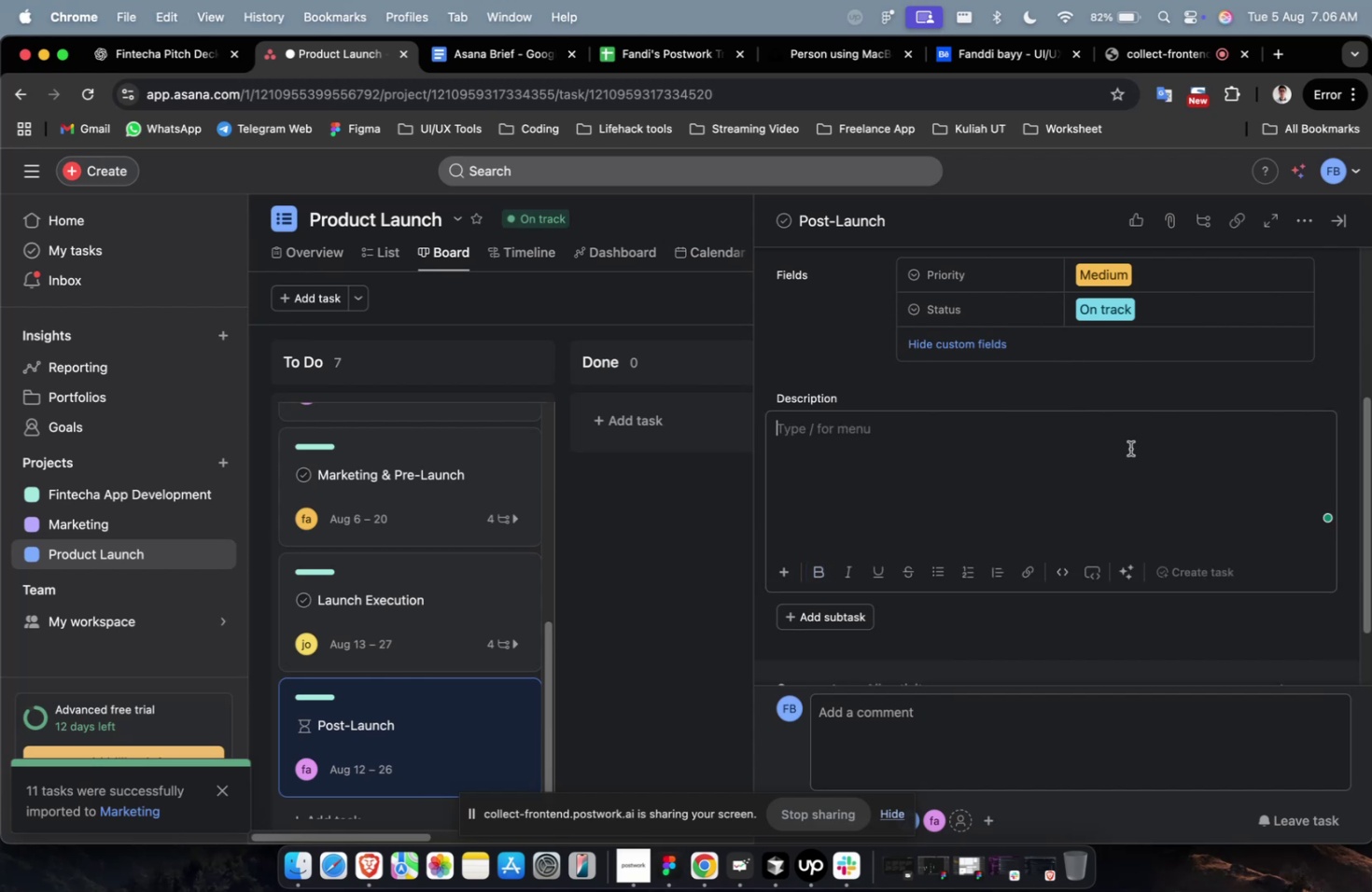 
scroll: coordinate [1112, 449], scroll_direction: up, amount: 16.0
 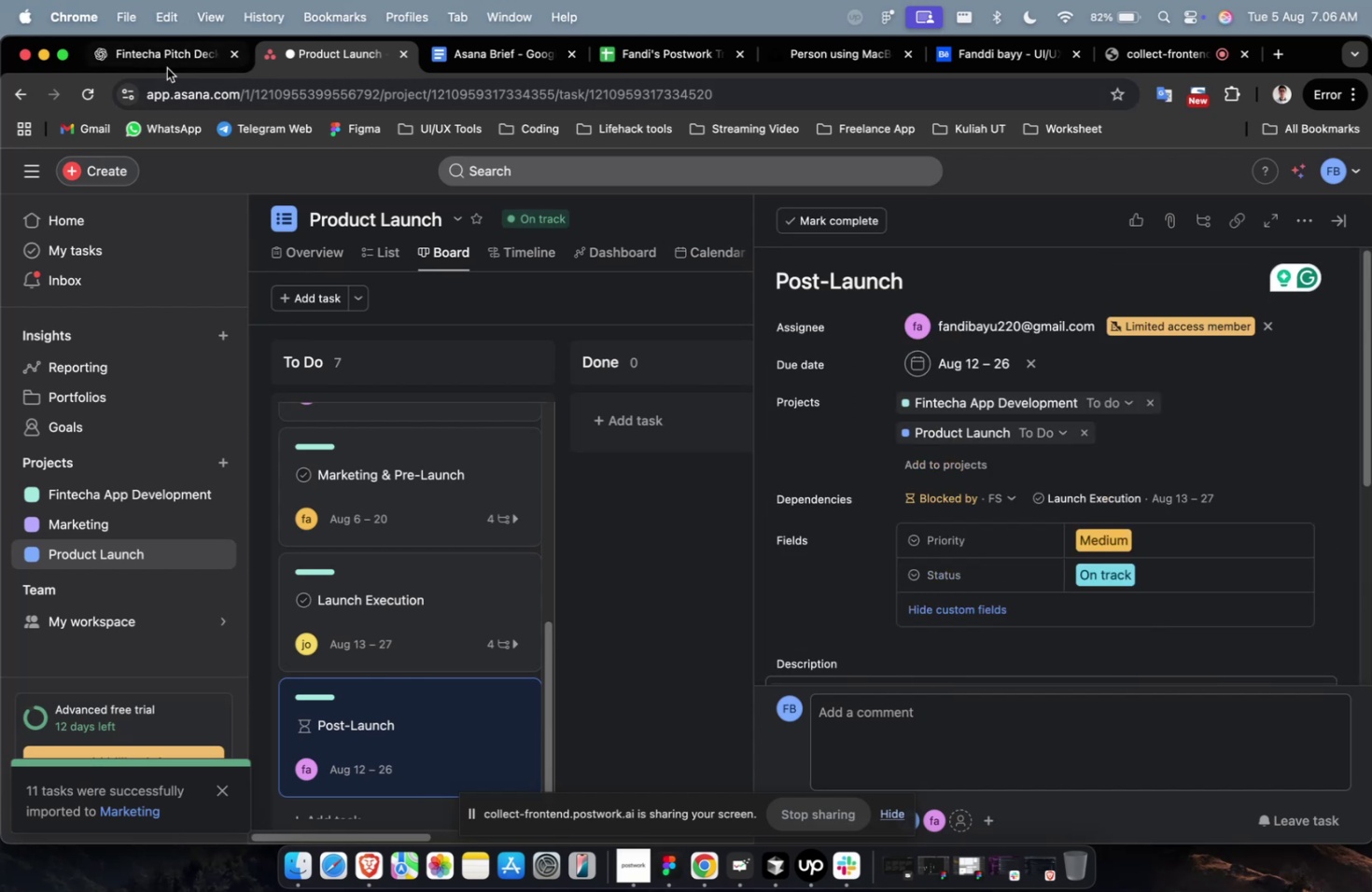 
scroll: coordinate [762, 438], scroll_direction: down, amount: 3.0
 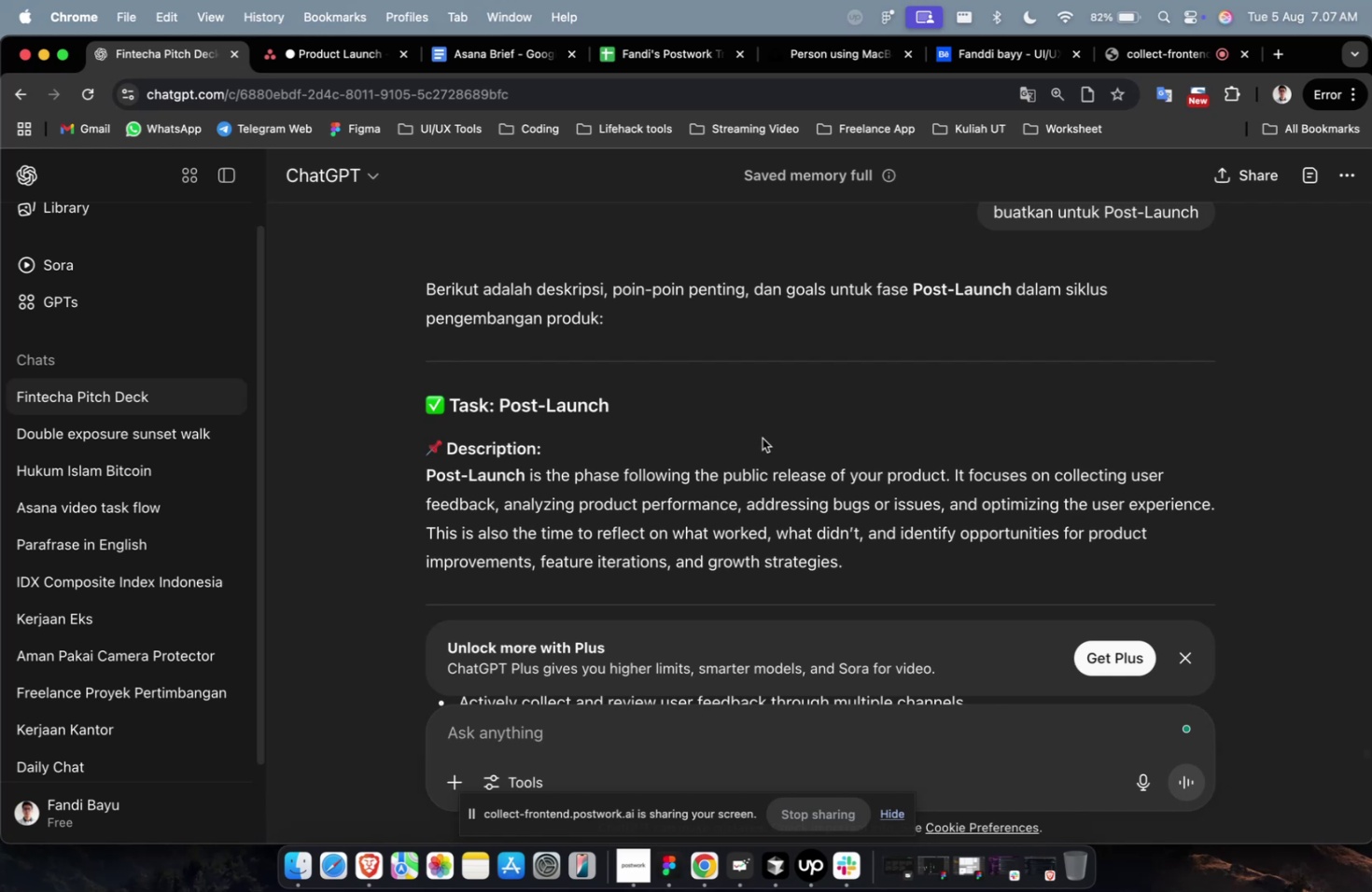 
wait(50.14)
 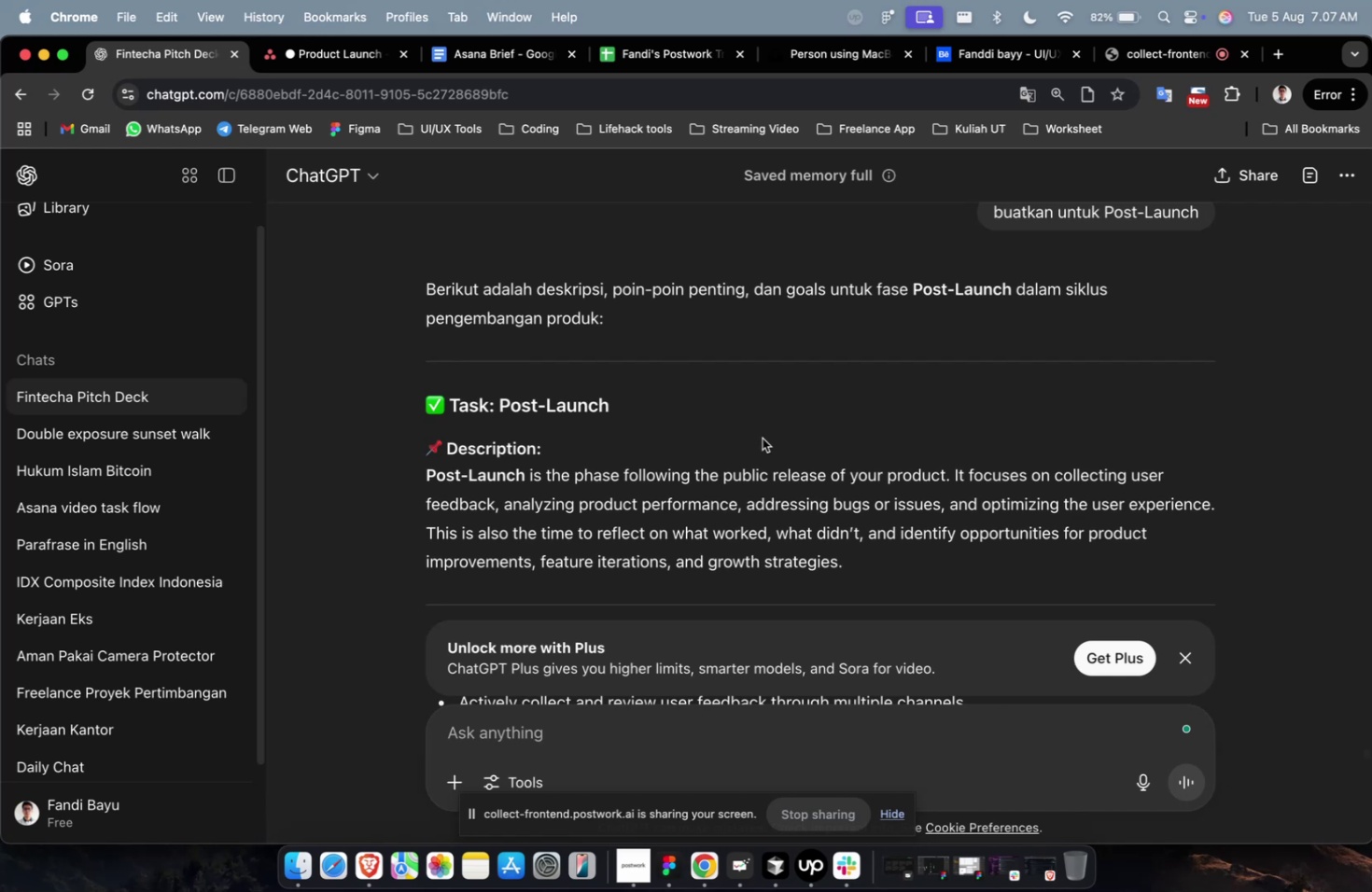 
scroll: coordinate [844, 486], scroll_direction: down, amount: 33.0
 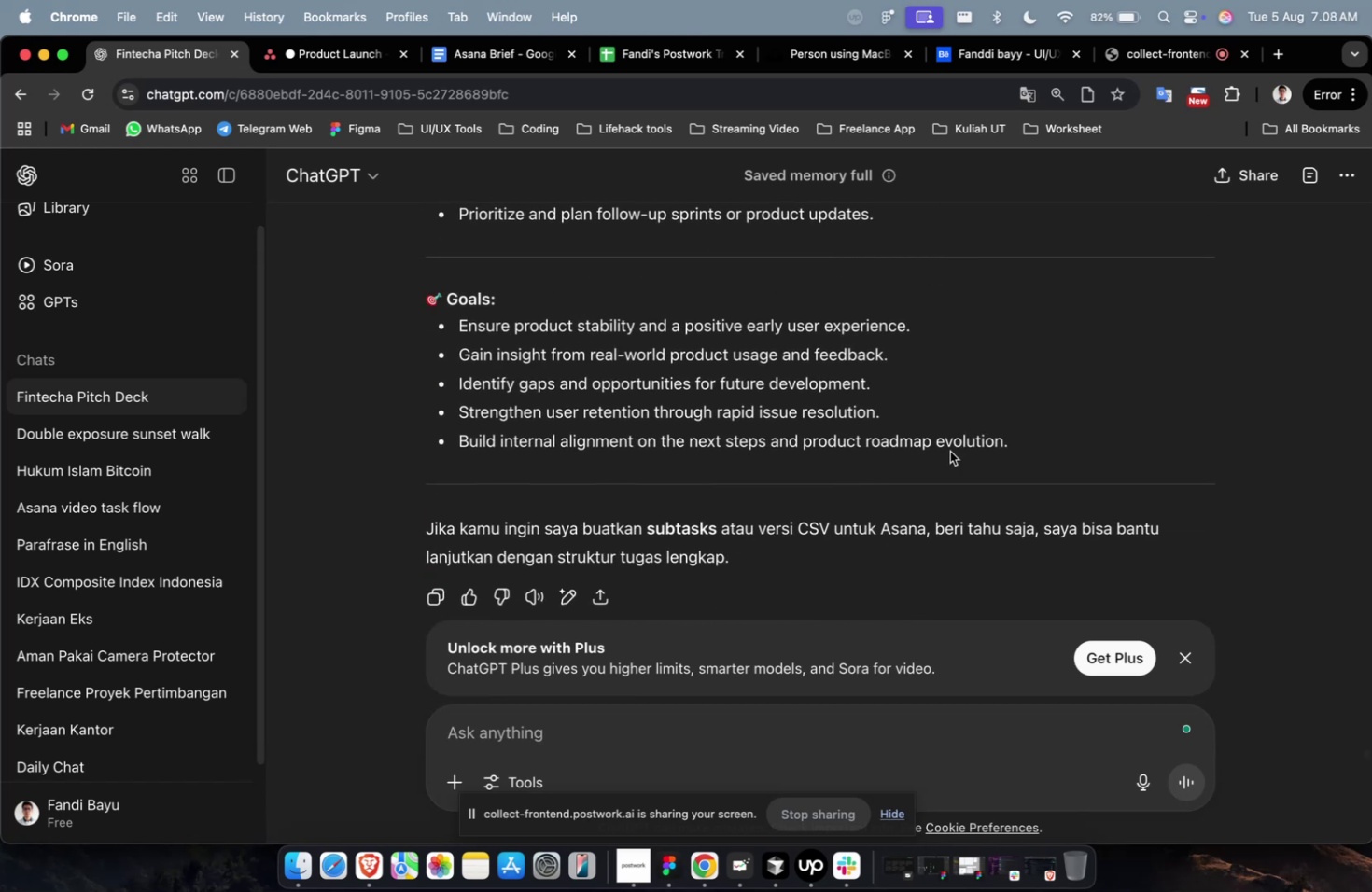 
left_click_drag(start_coordinate=[1055, 442], to_coordinate=[425, 244])
 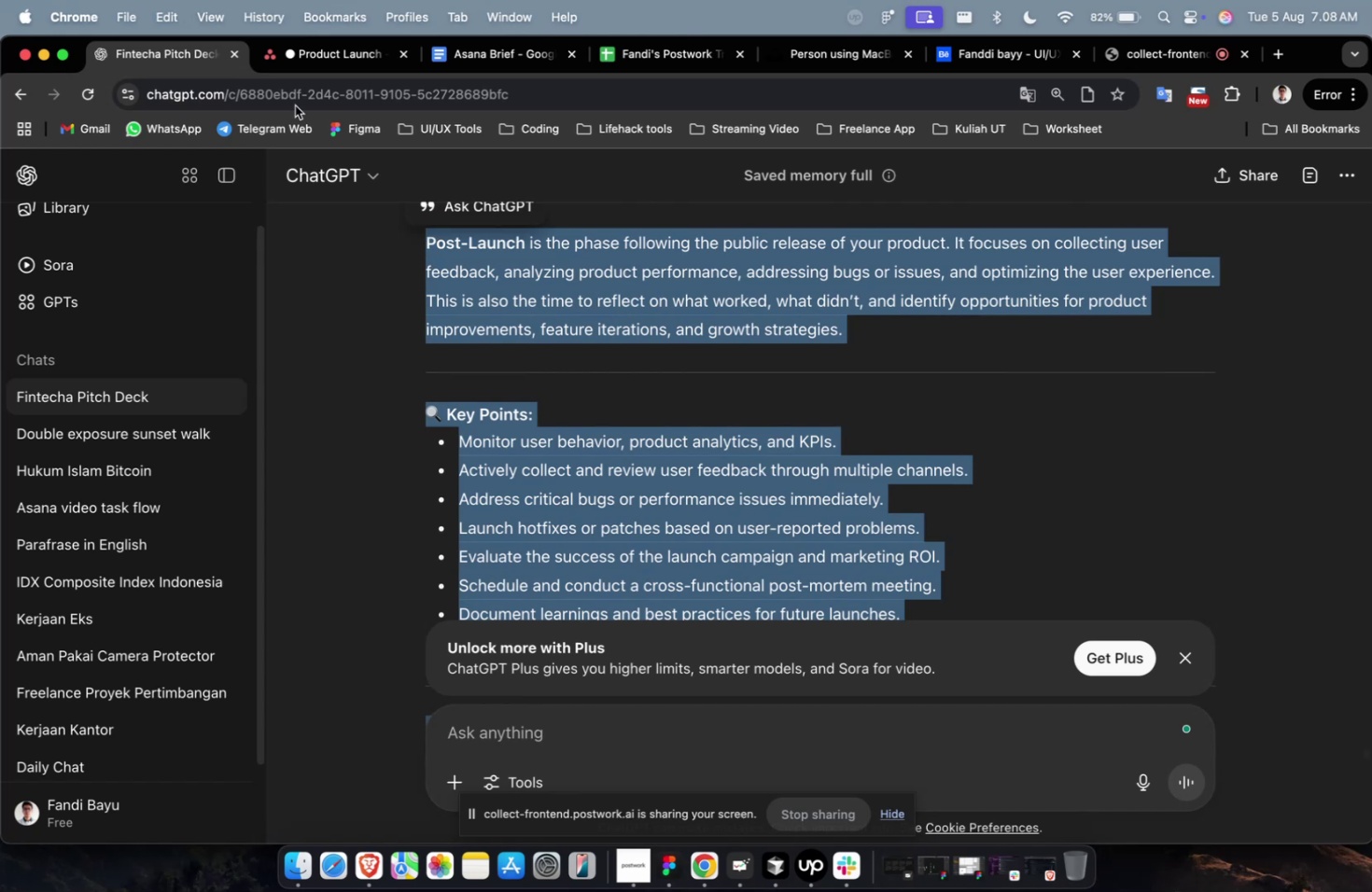 
scroll: coordinate [567, 335], scroll_direction: up, amount: 16.0
 